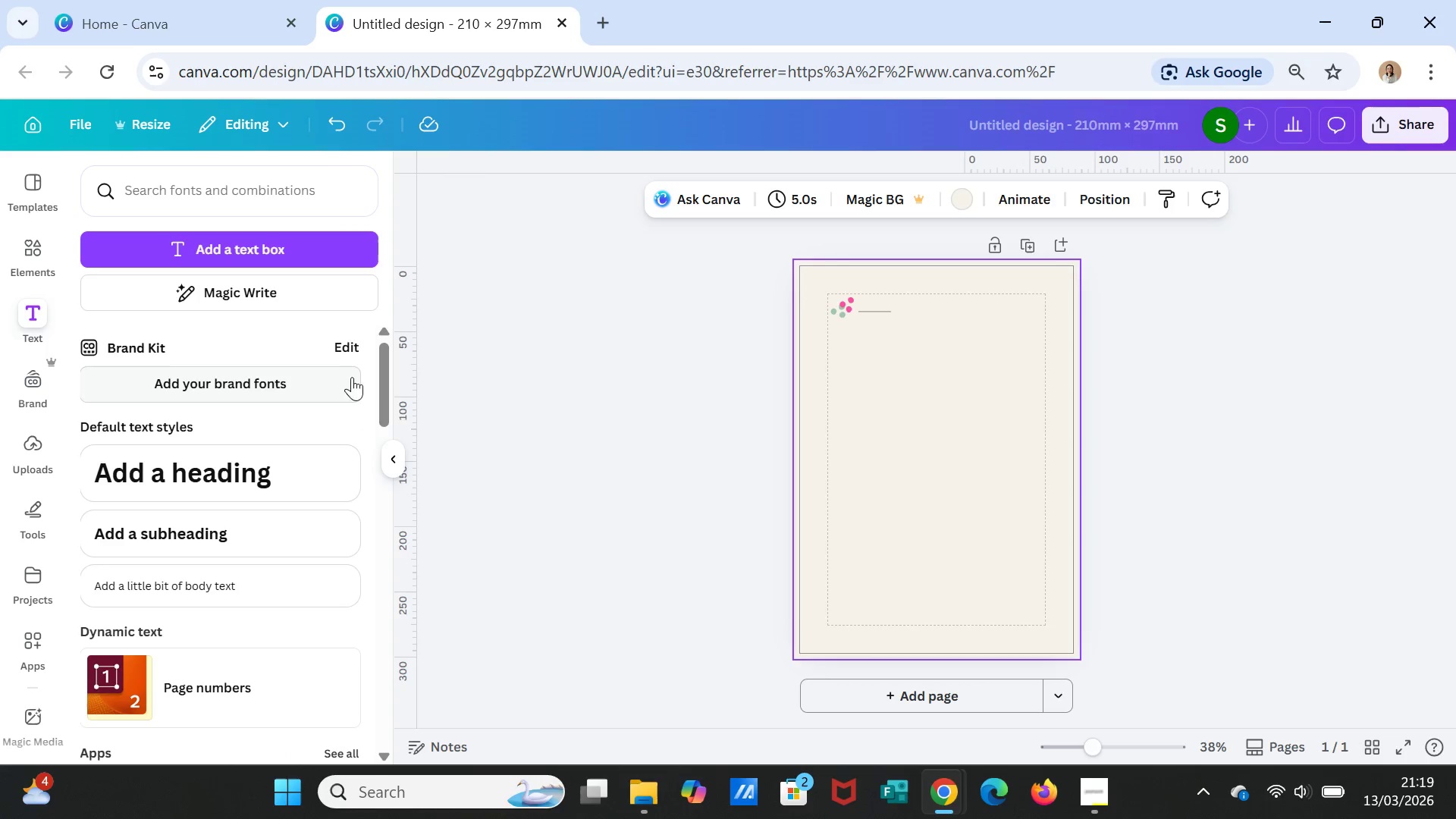 
left_click([267, 243])
 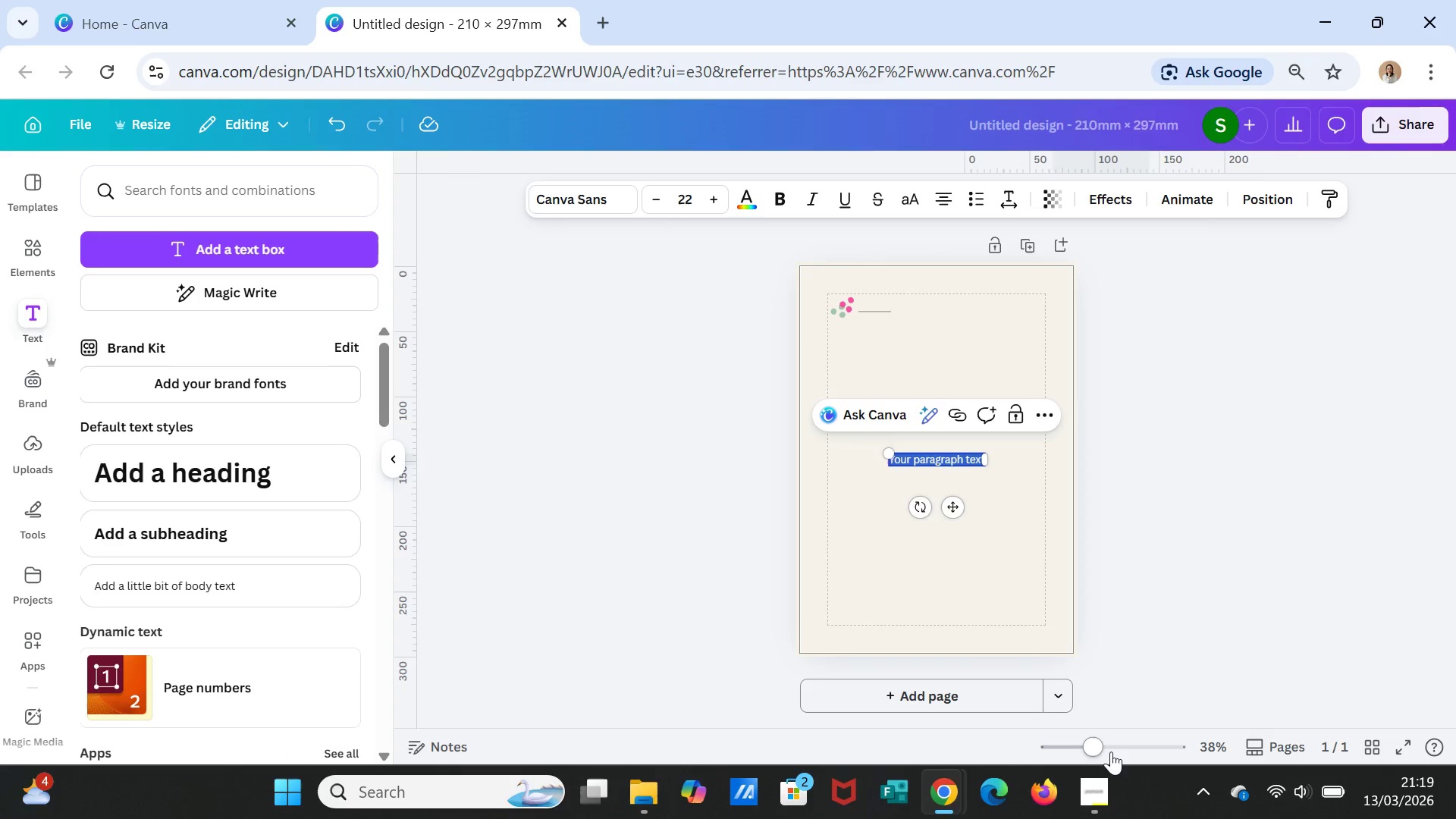 
left_click_drag(start_coordinate=[1097, 745], to_coordinate=[1117, 748])
 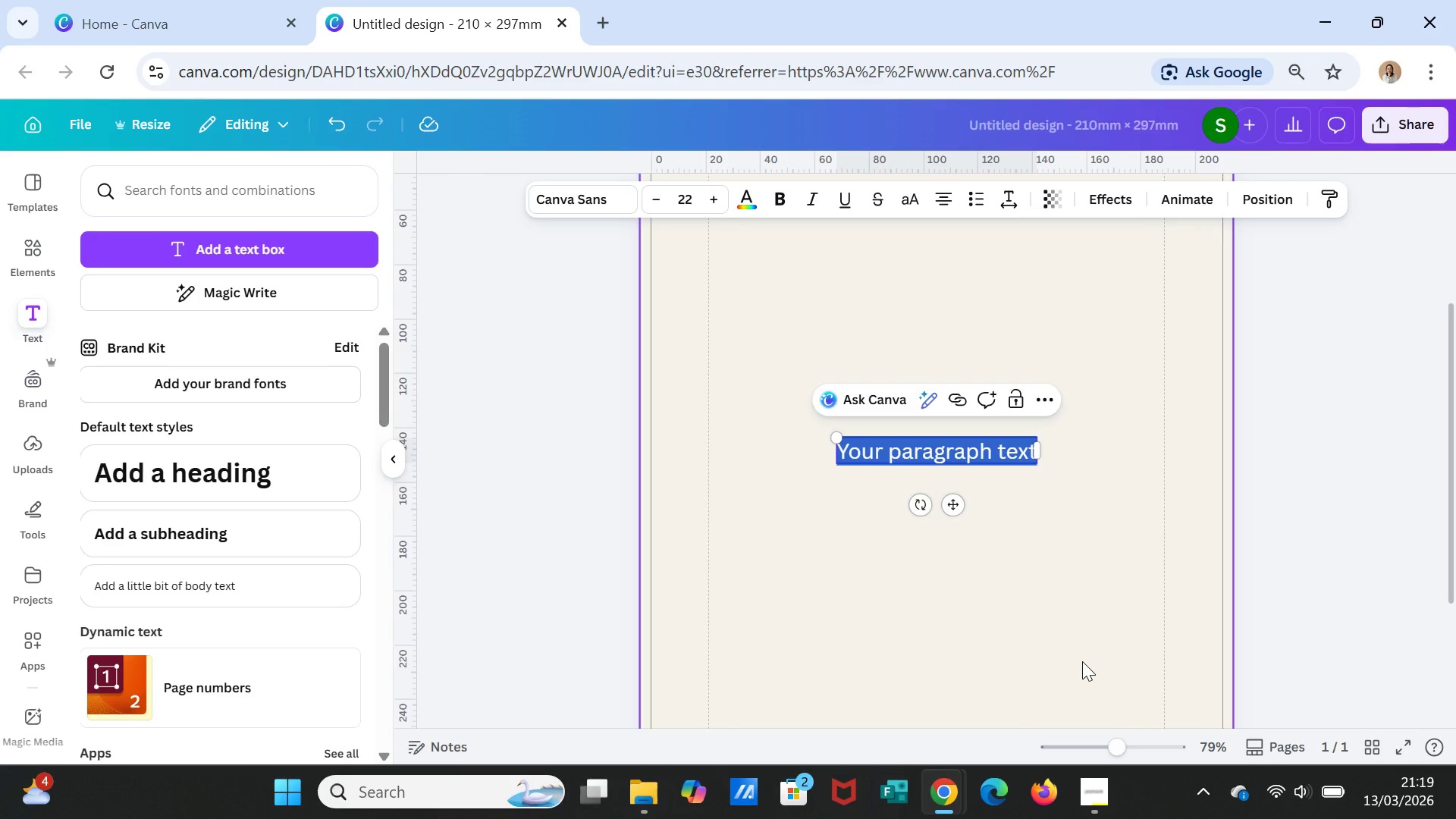 
key(CapsLock)
 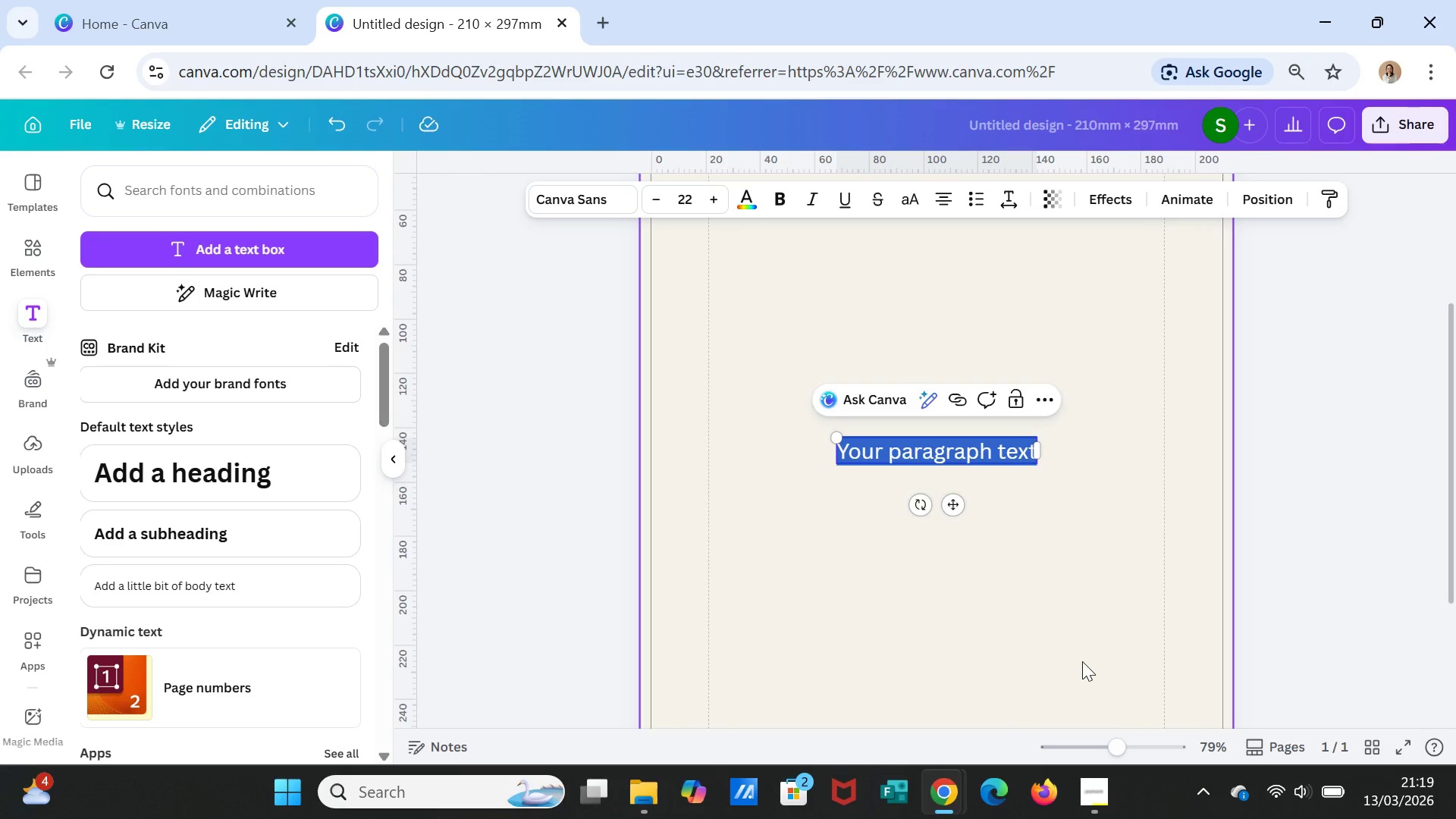 
key(Y)
 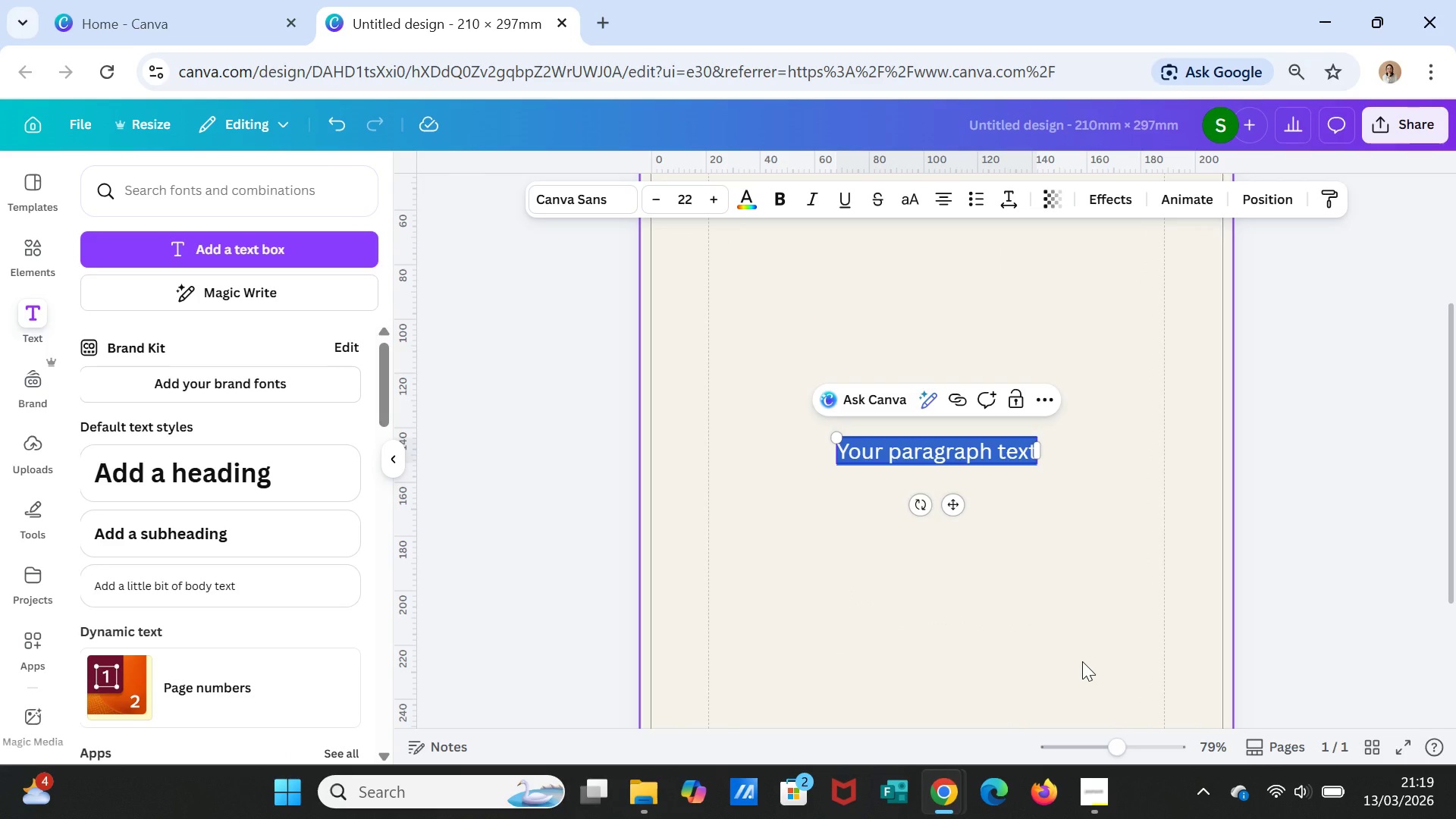 
key(CapsLock)
 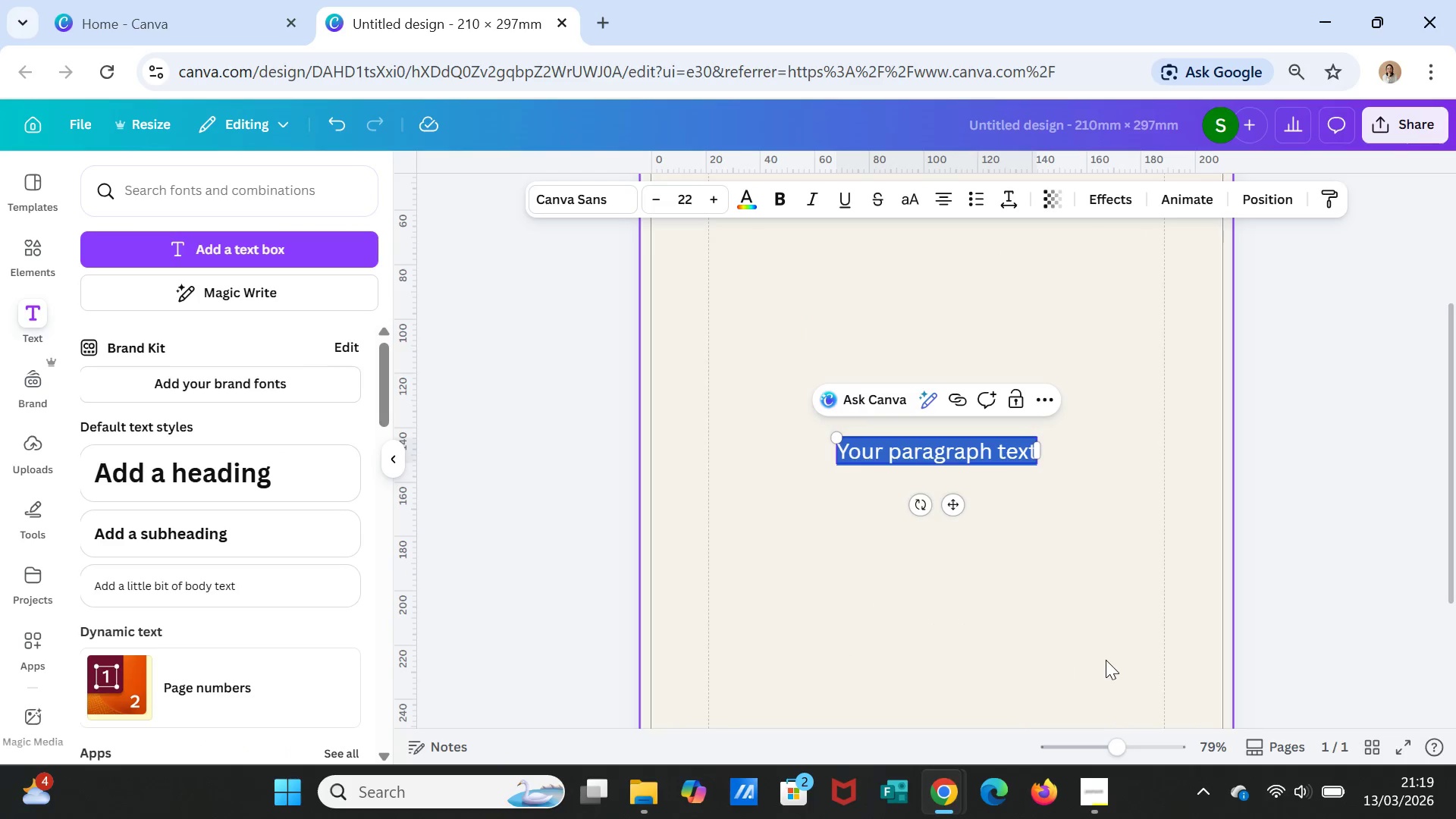 
key(O)
 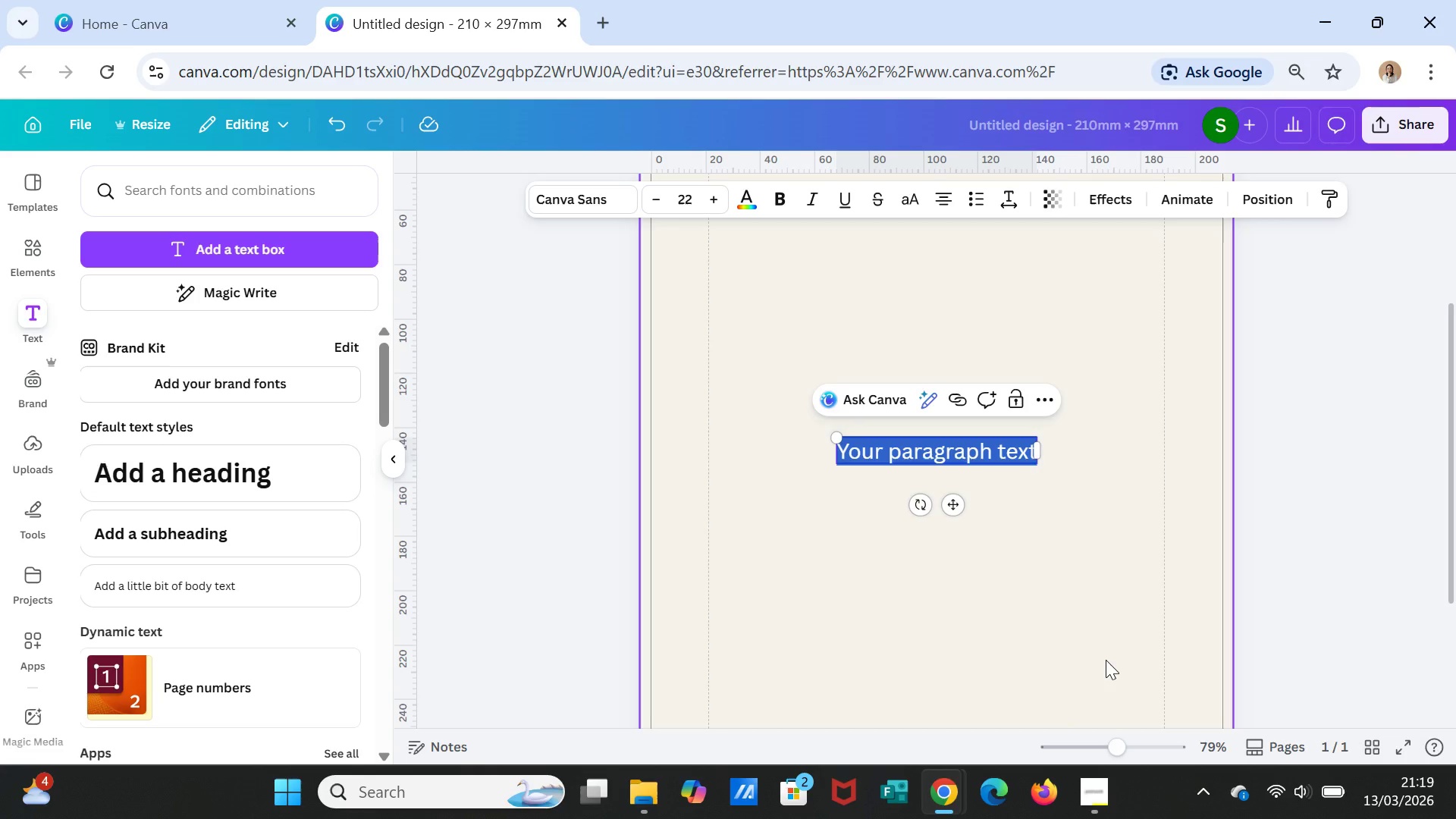 
type(ur )
key(Escape)
 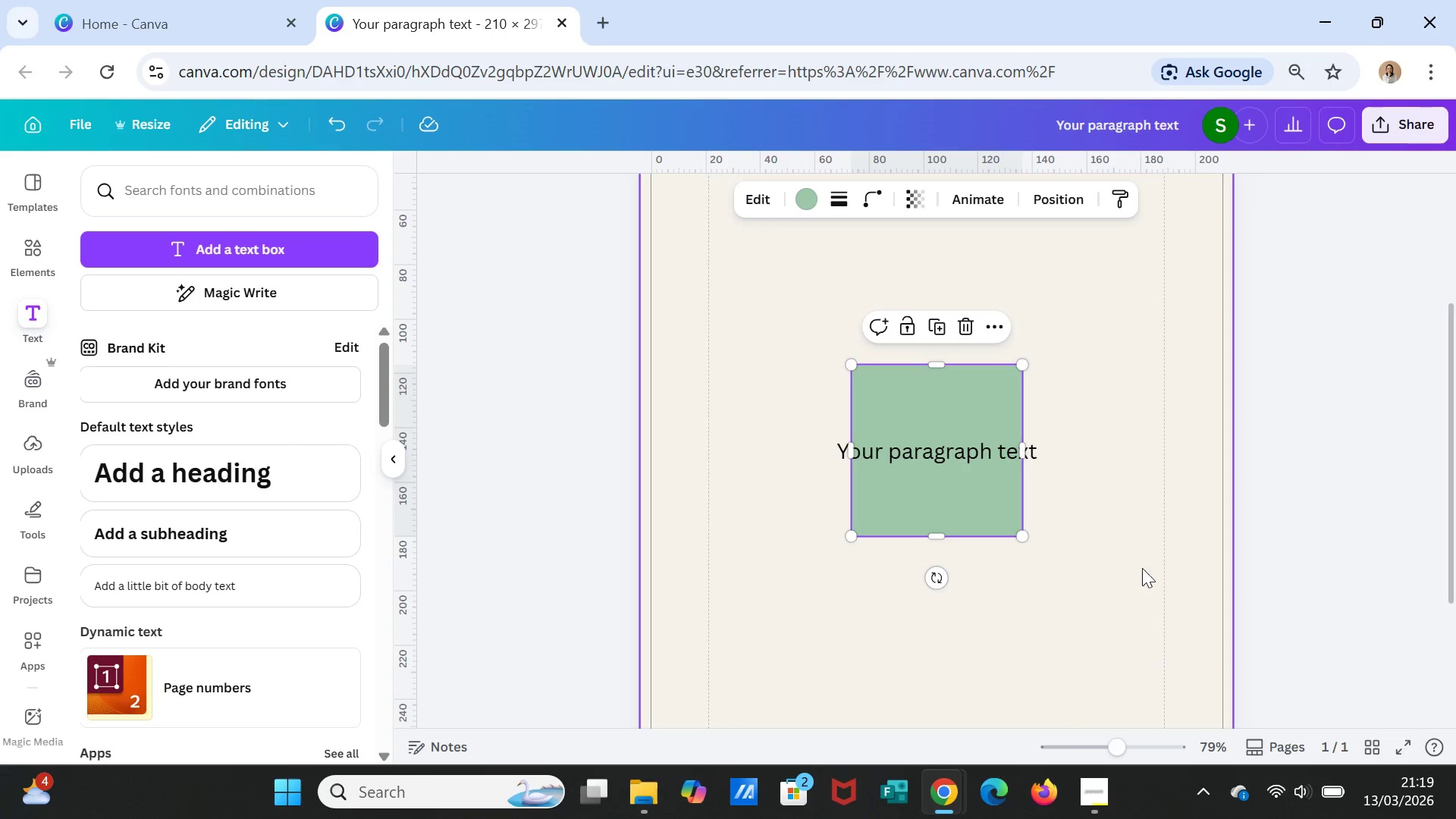 
left_click([1109, 525])
 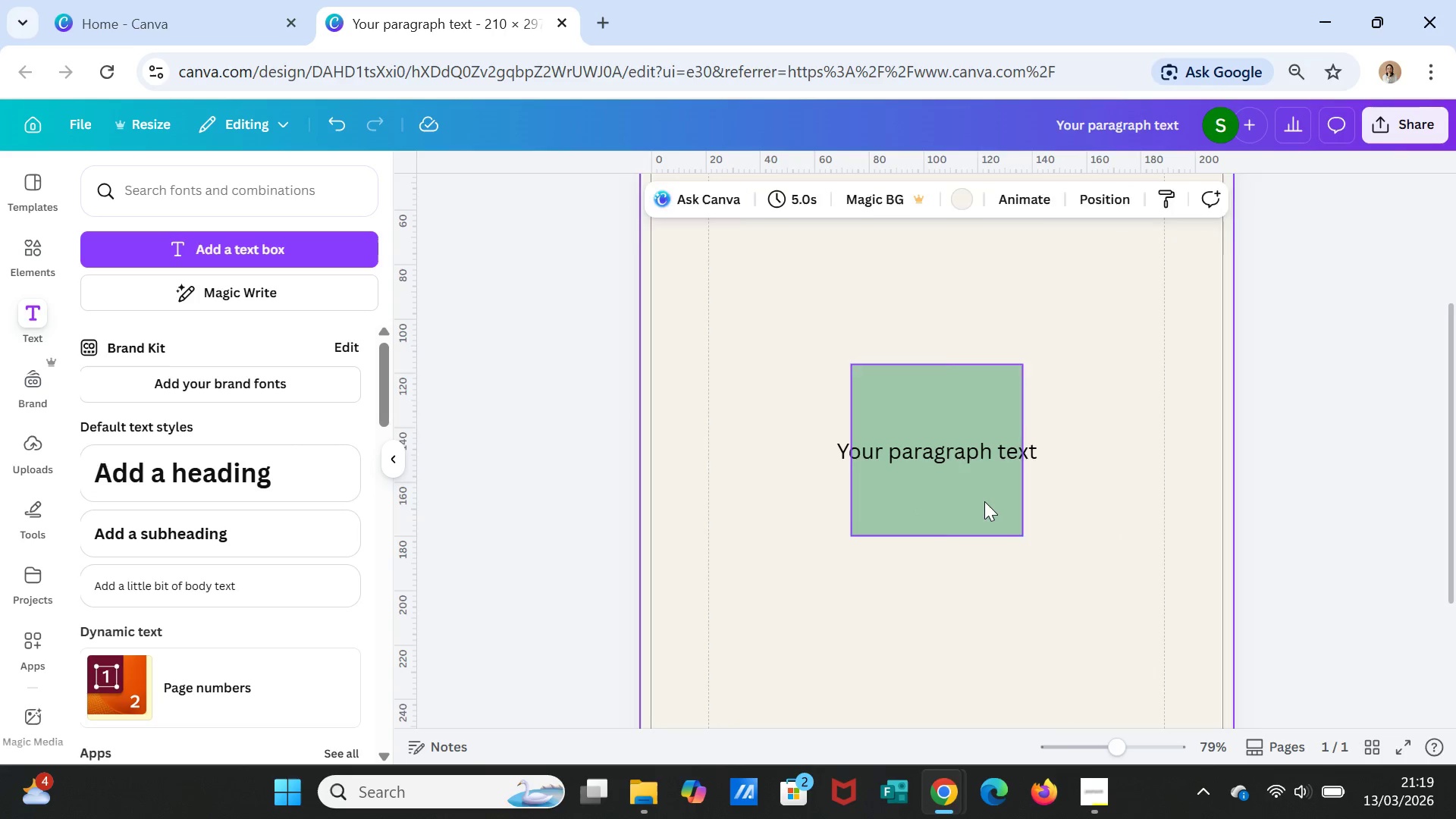 
left_click([984, 501])
 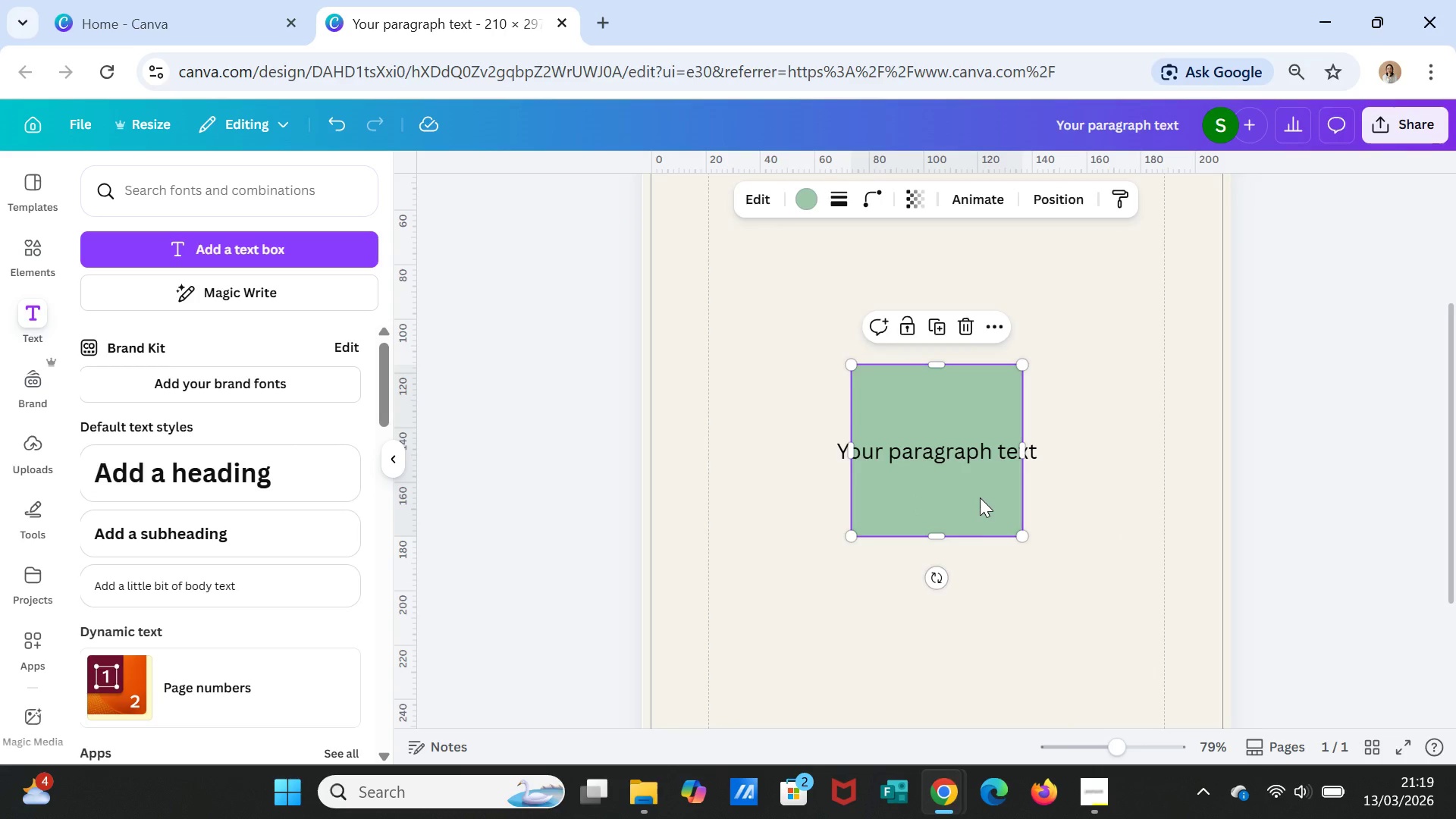 
key(Delete)
 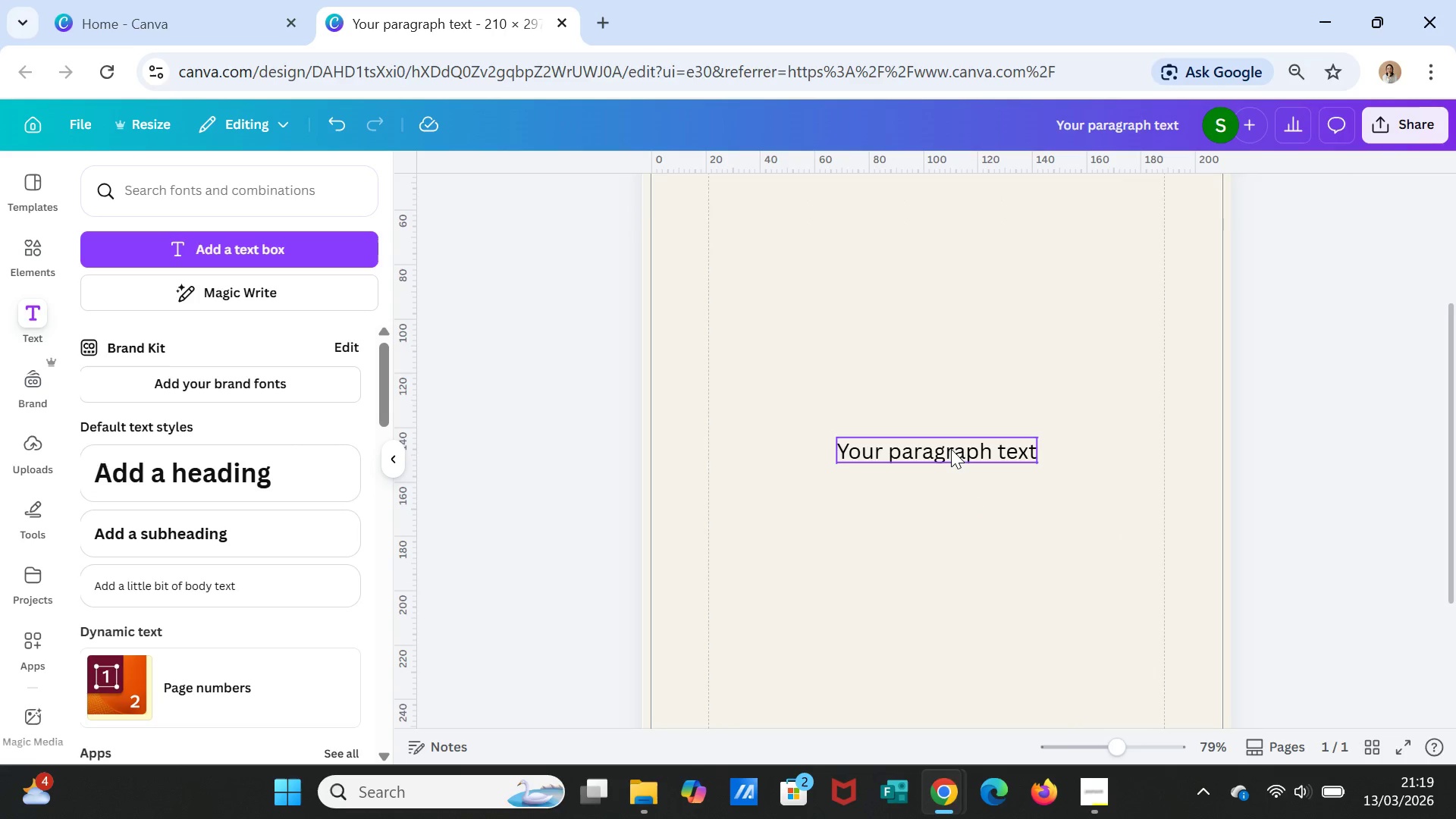 
left_click([951, 449])
 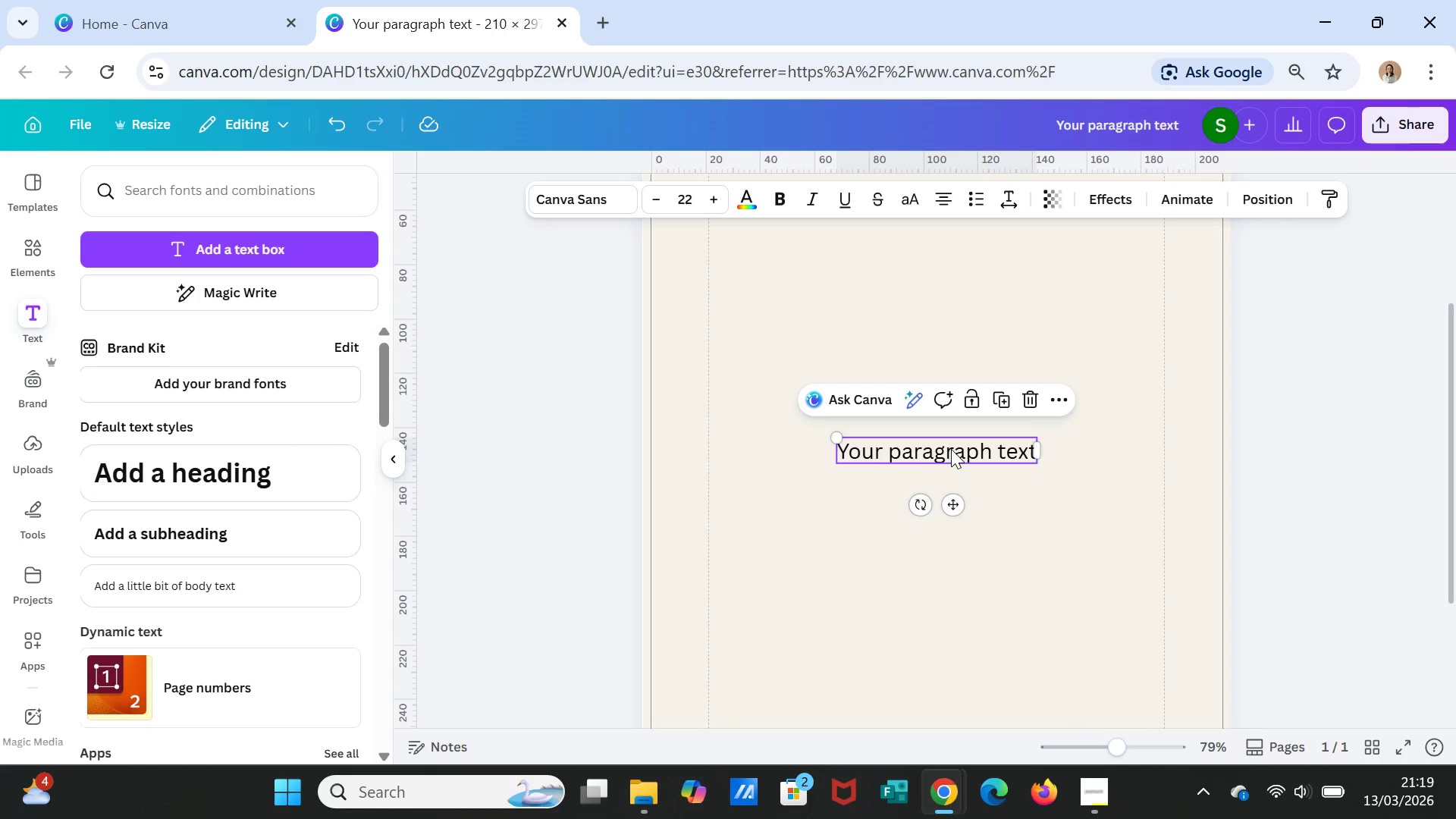 
double_click([951, 449])
 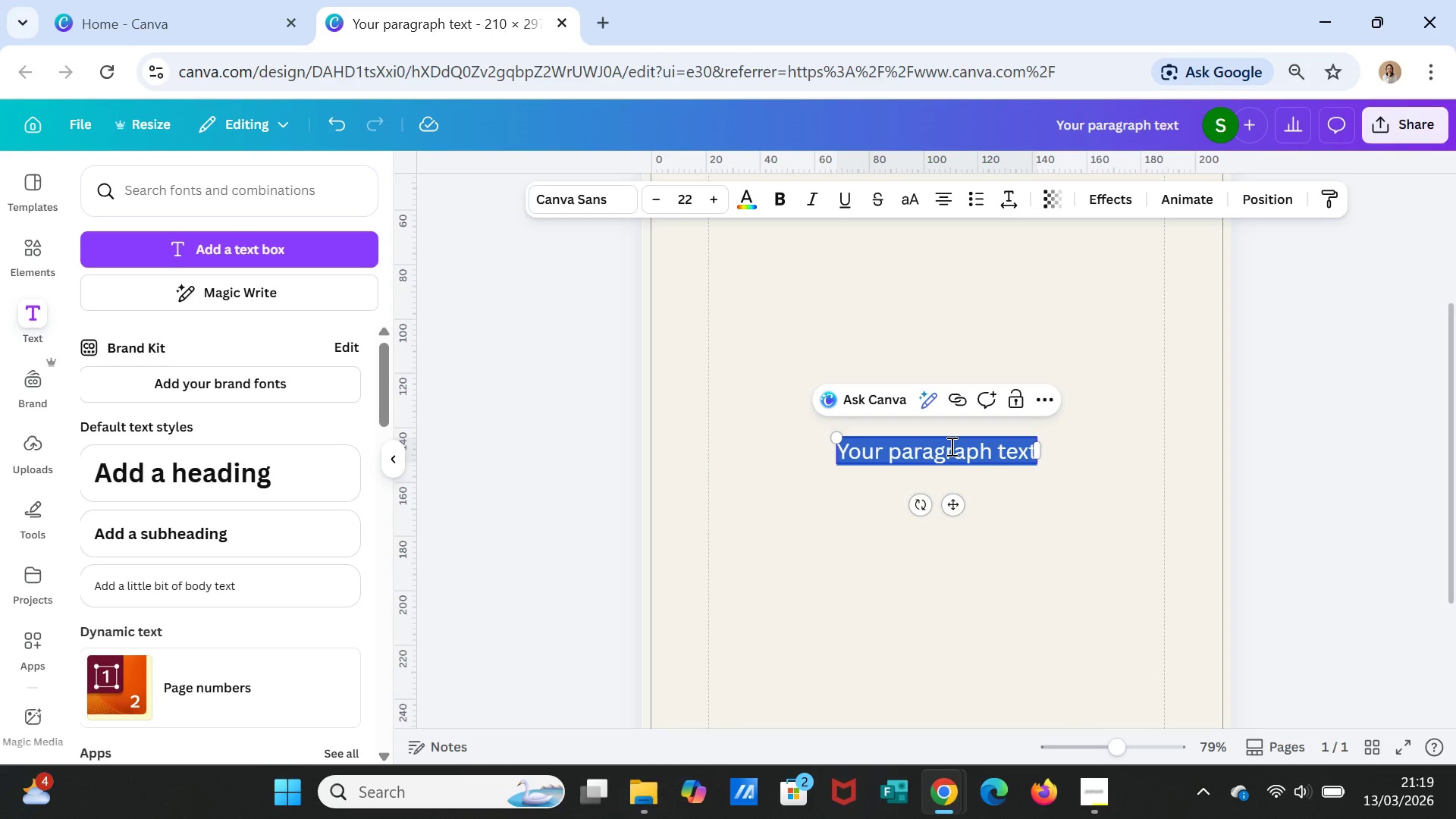 
type(Your Baby's)
 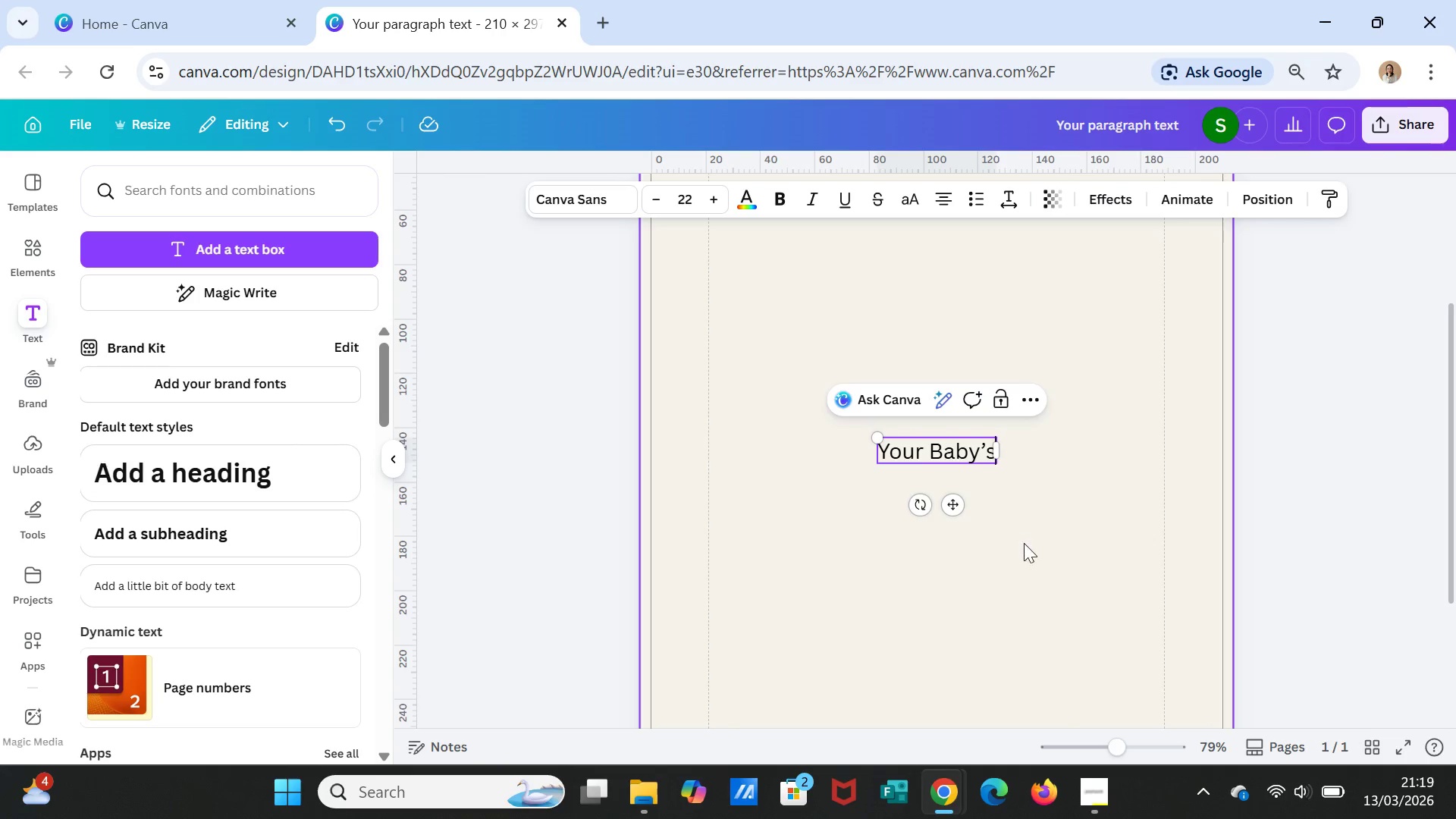 
left_click([1031, 543])
 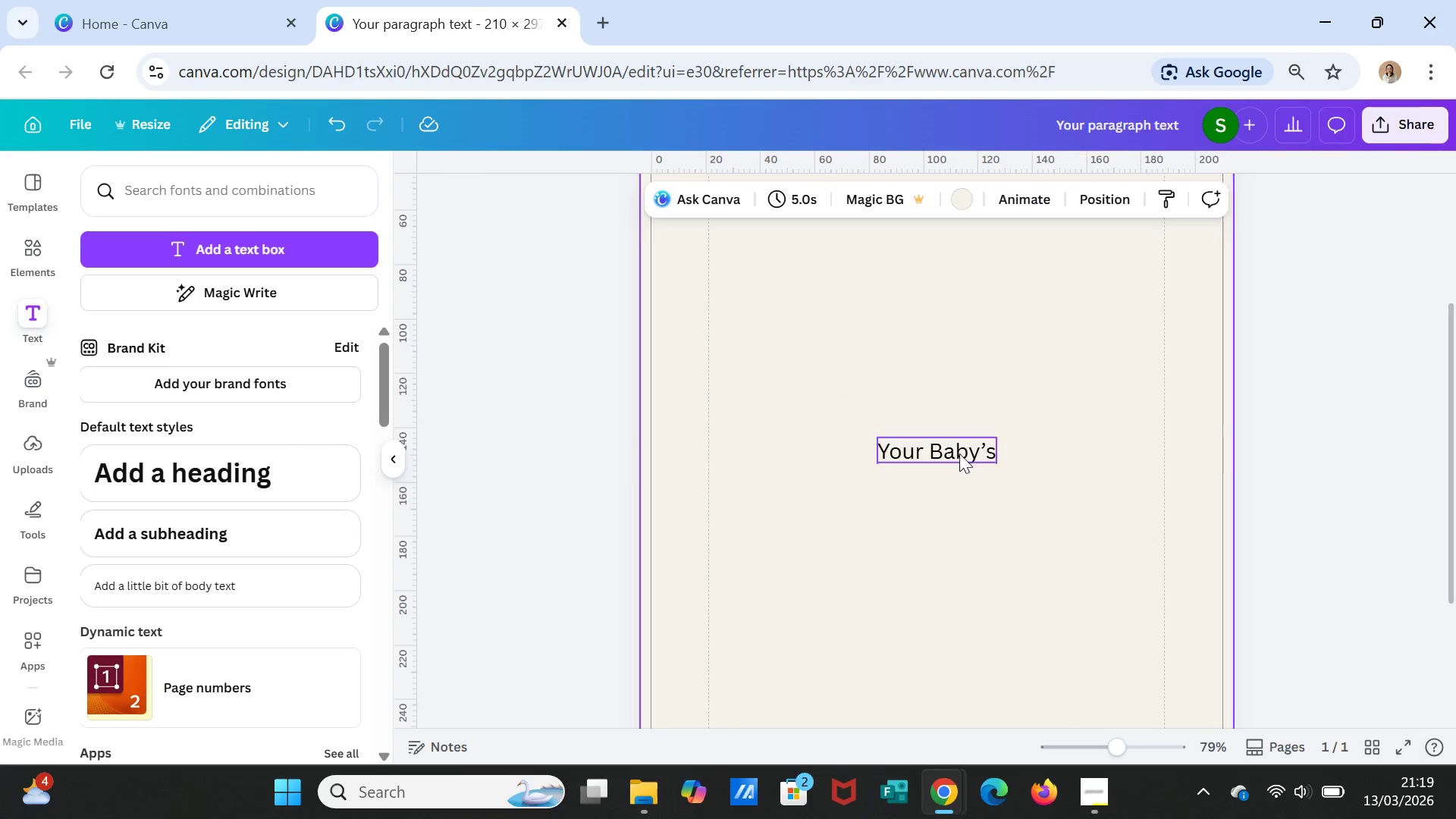 
left_click([959, 451])
 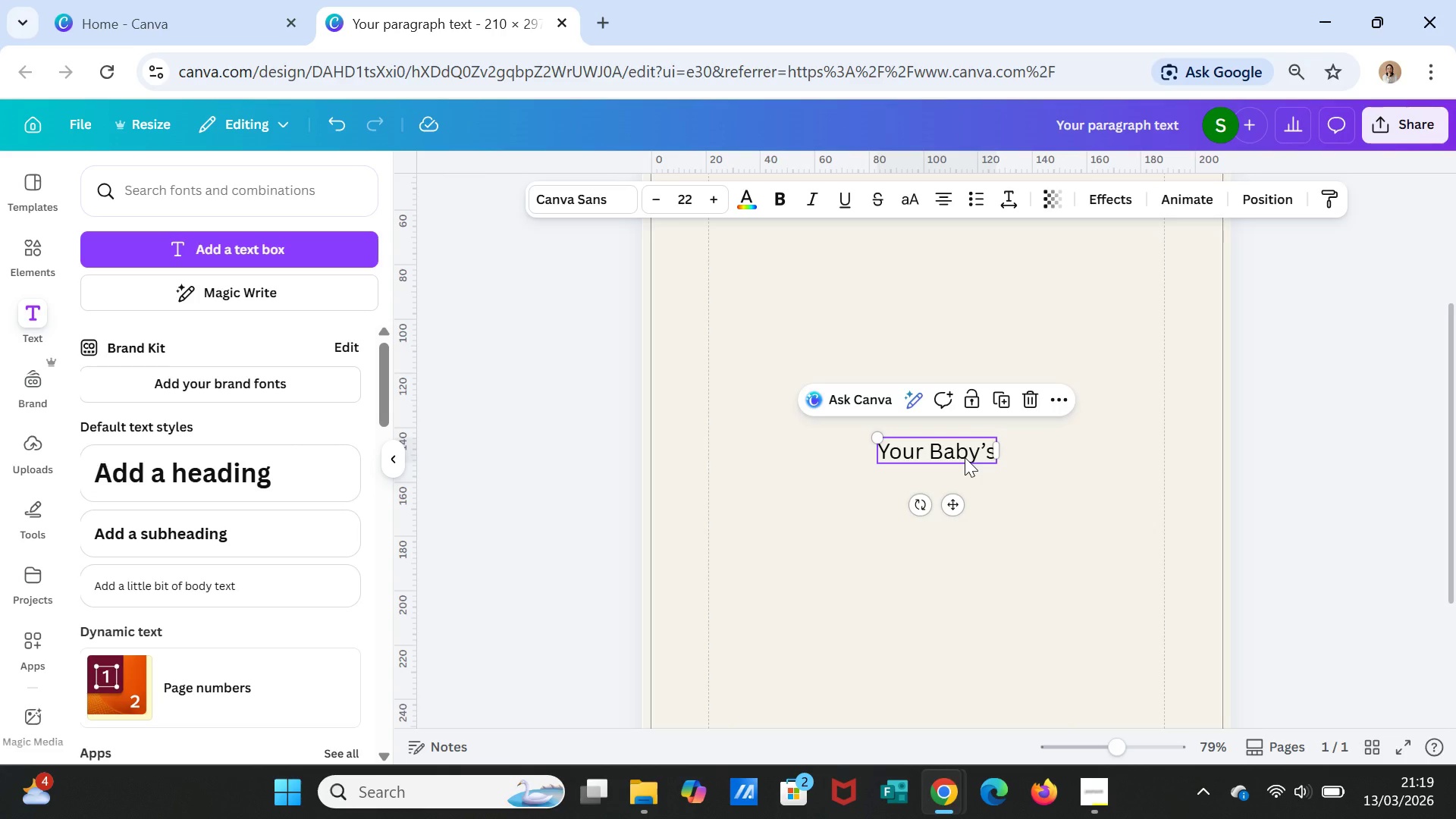 
wait(12.02)
 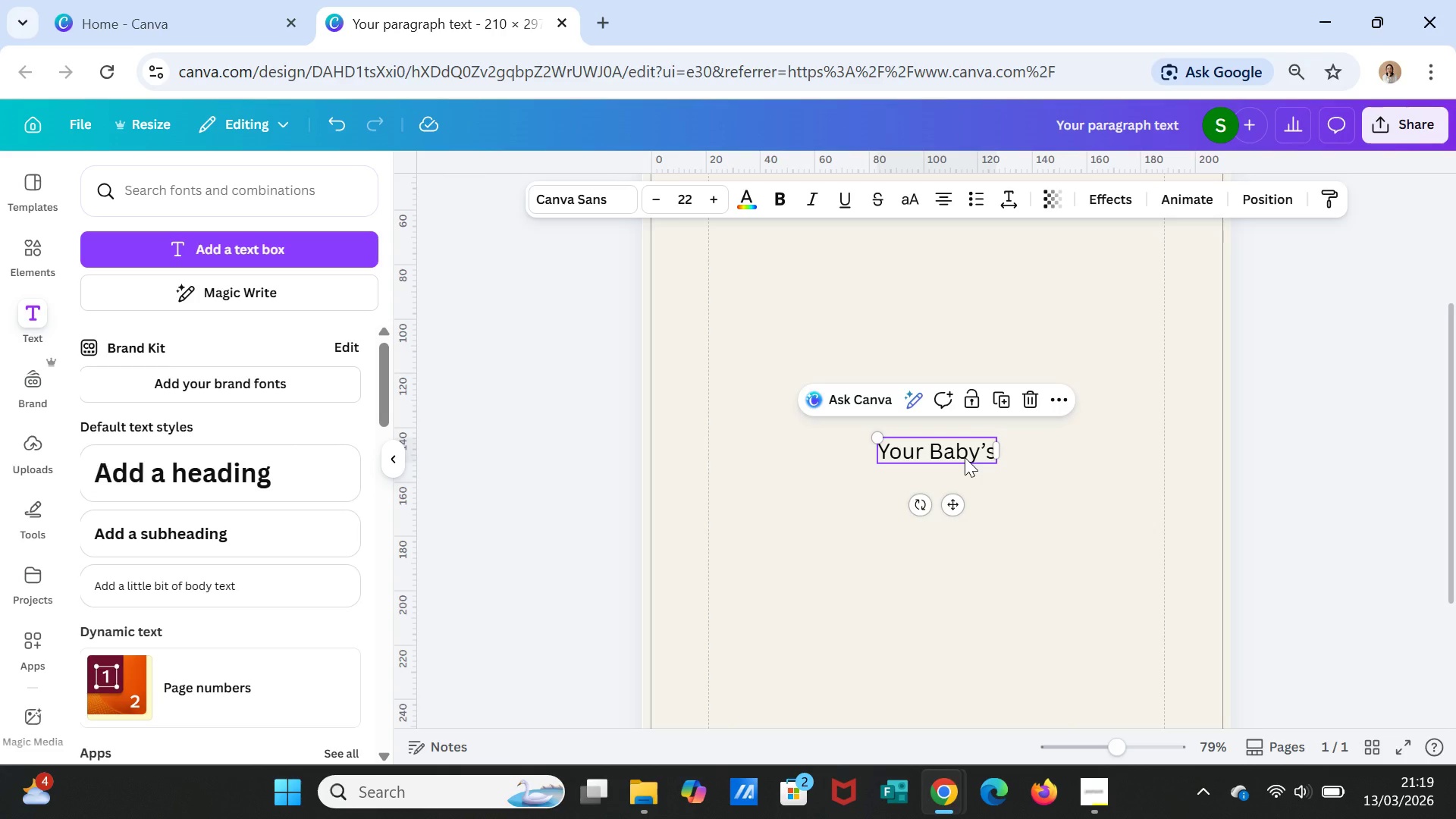 
left_click_drag(start_coordinate=[953, 499], to_coordinate=[948, 389])
 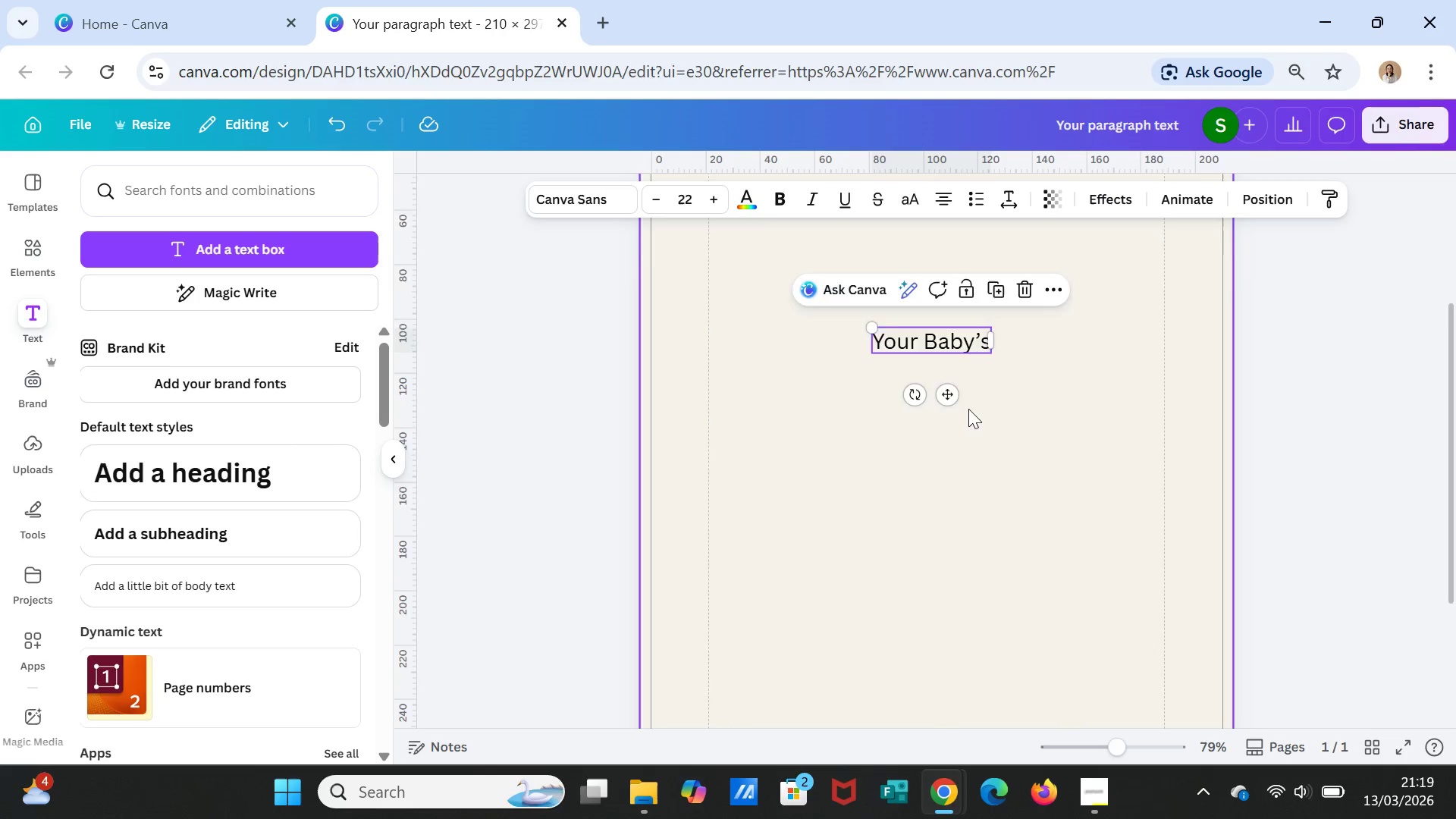 
scroll: coordinate [968, 410], scroll_direction: up, amount: 2.0
 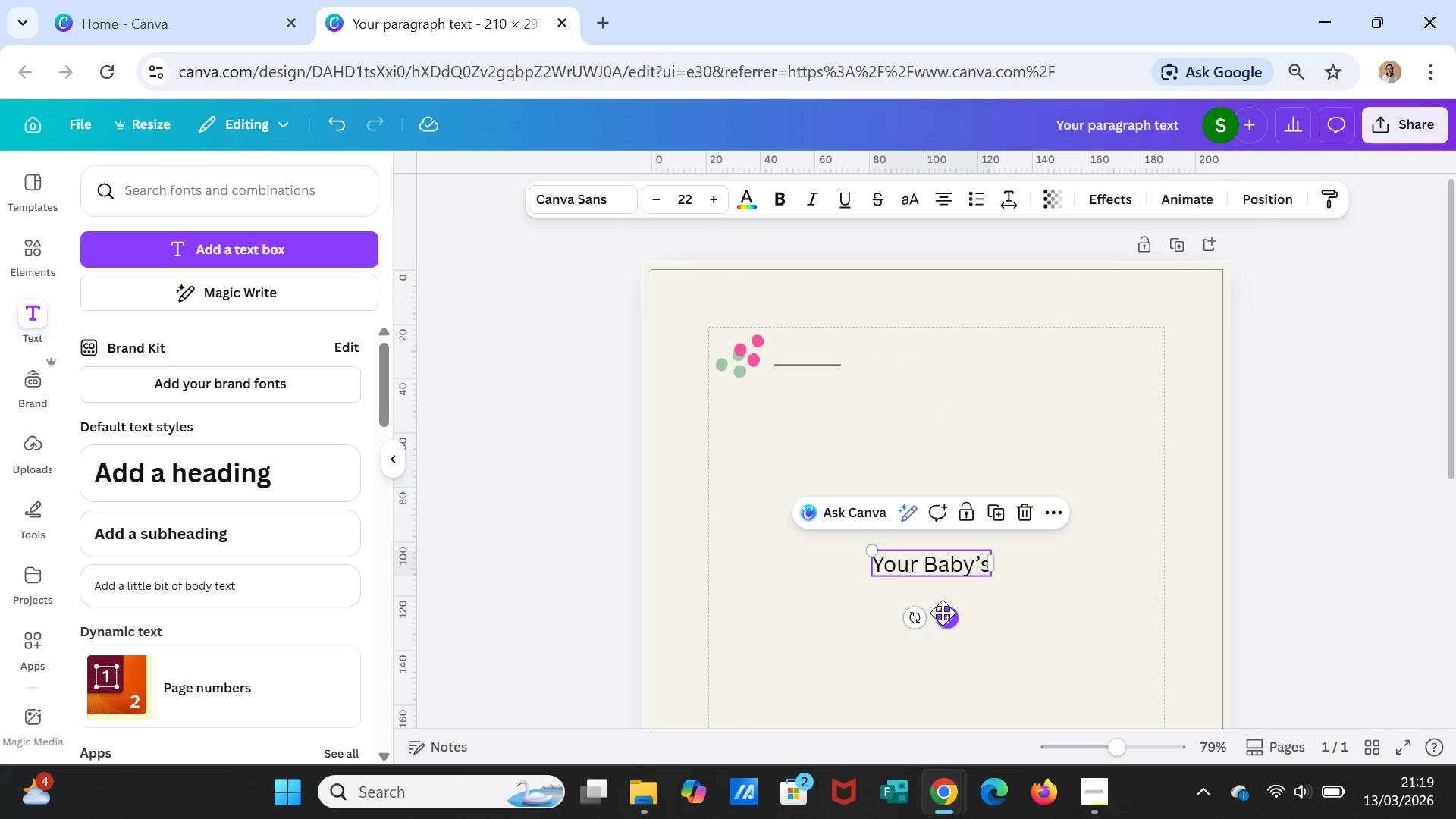 
left_click_drag(start_coordinate=[945, 617], to_coordinate=[928, 417])
 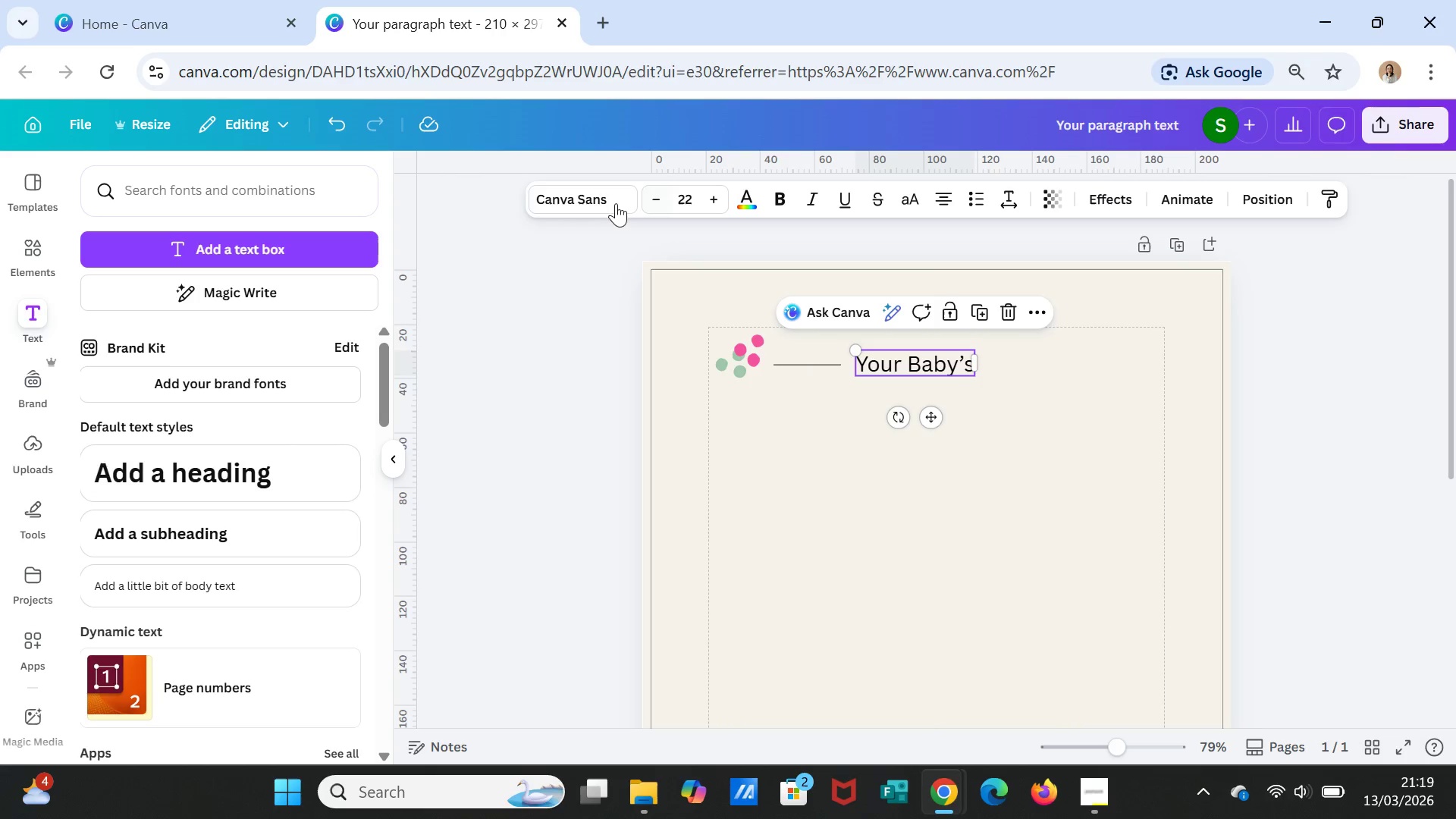 
left_click([592, 204])
 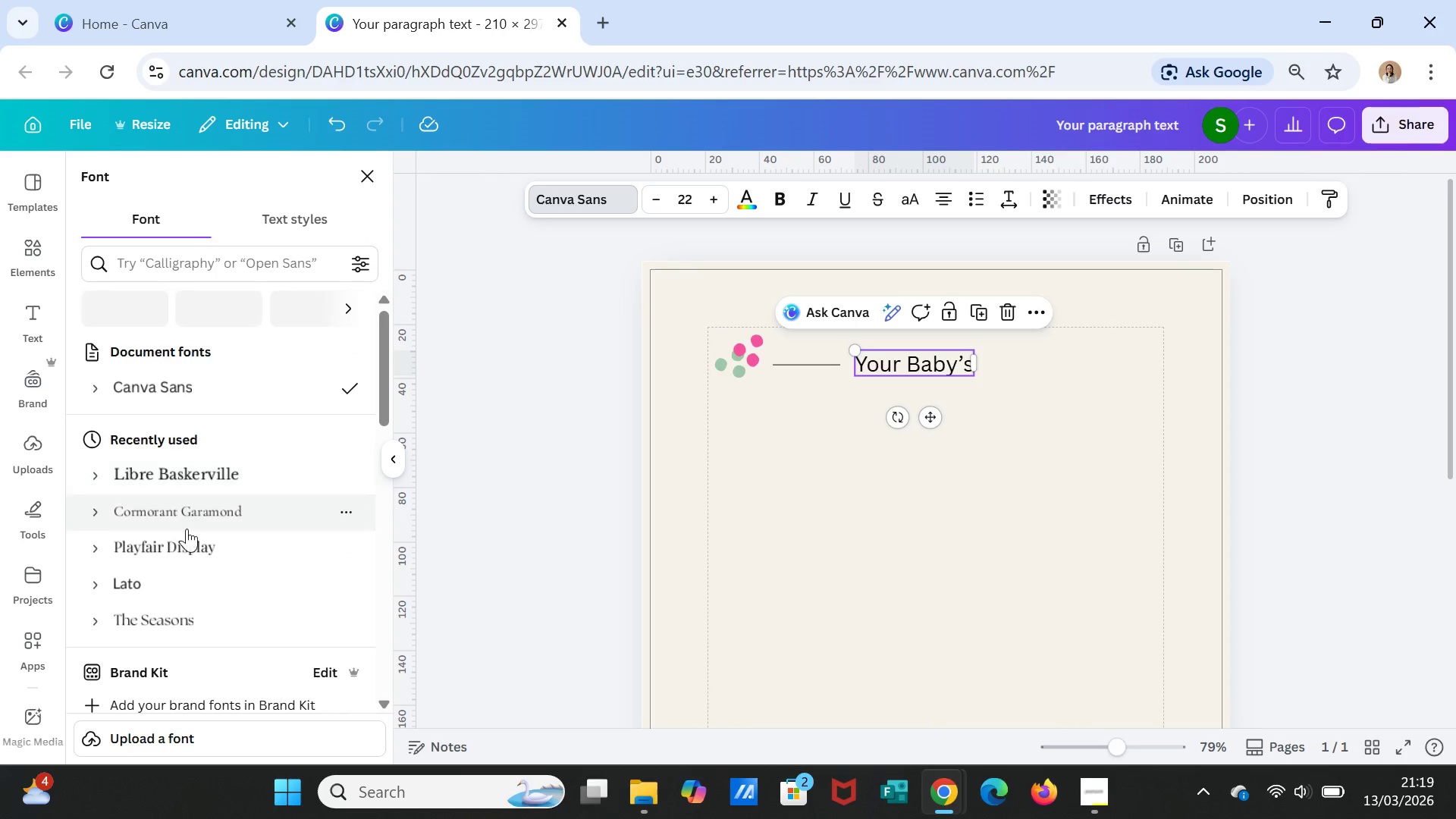 
double_click([180, 541])
 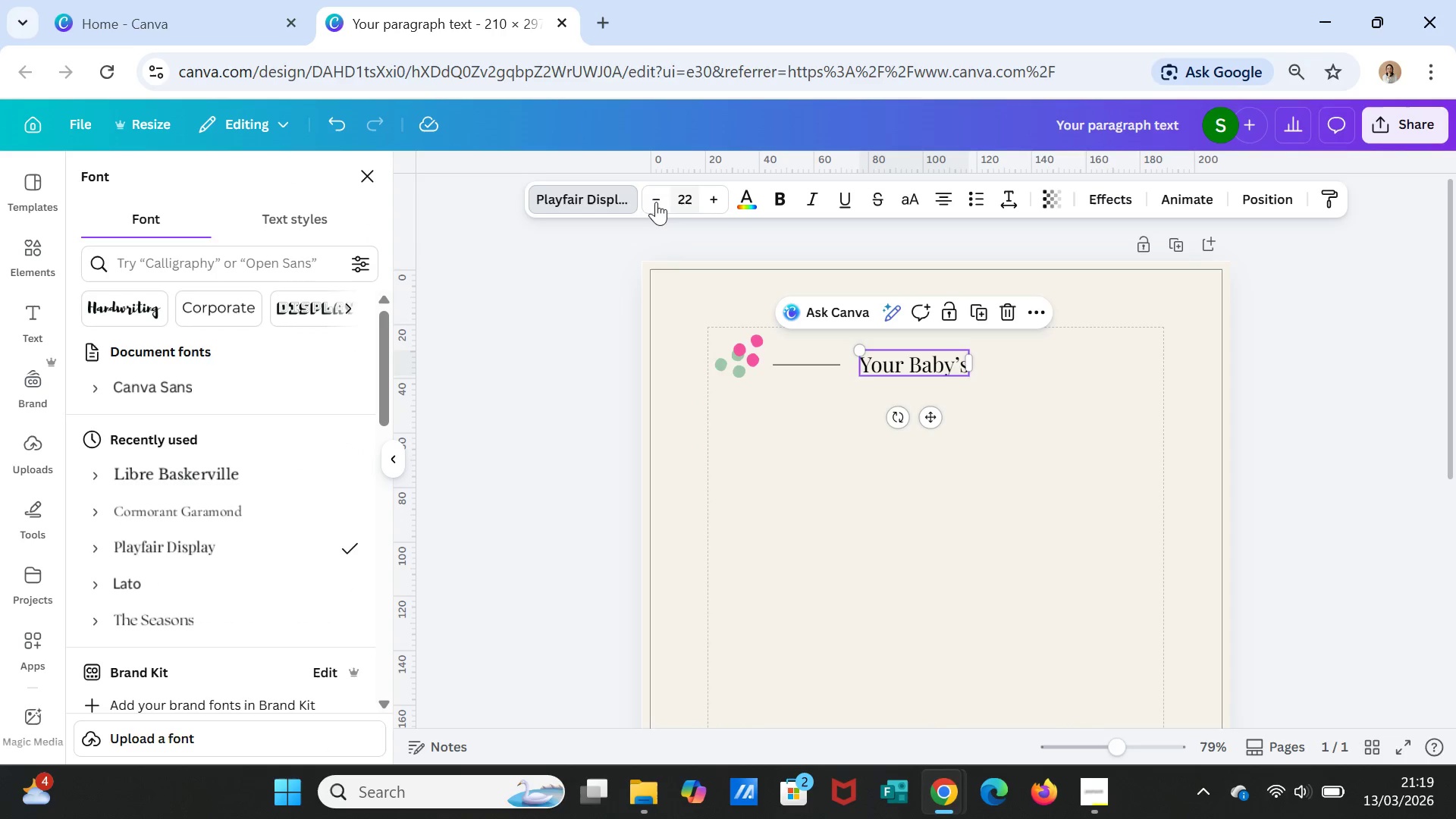 
wait(8.91)
 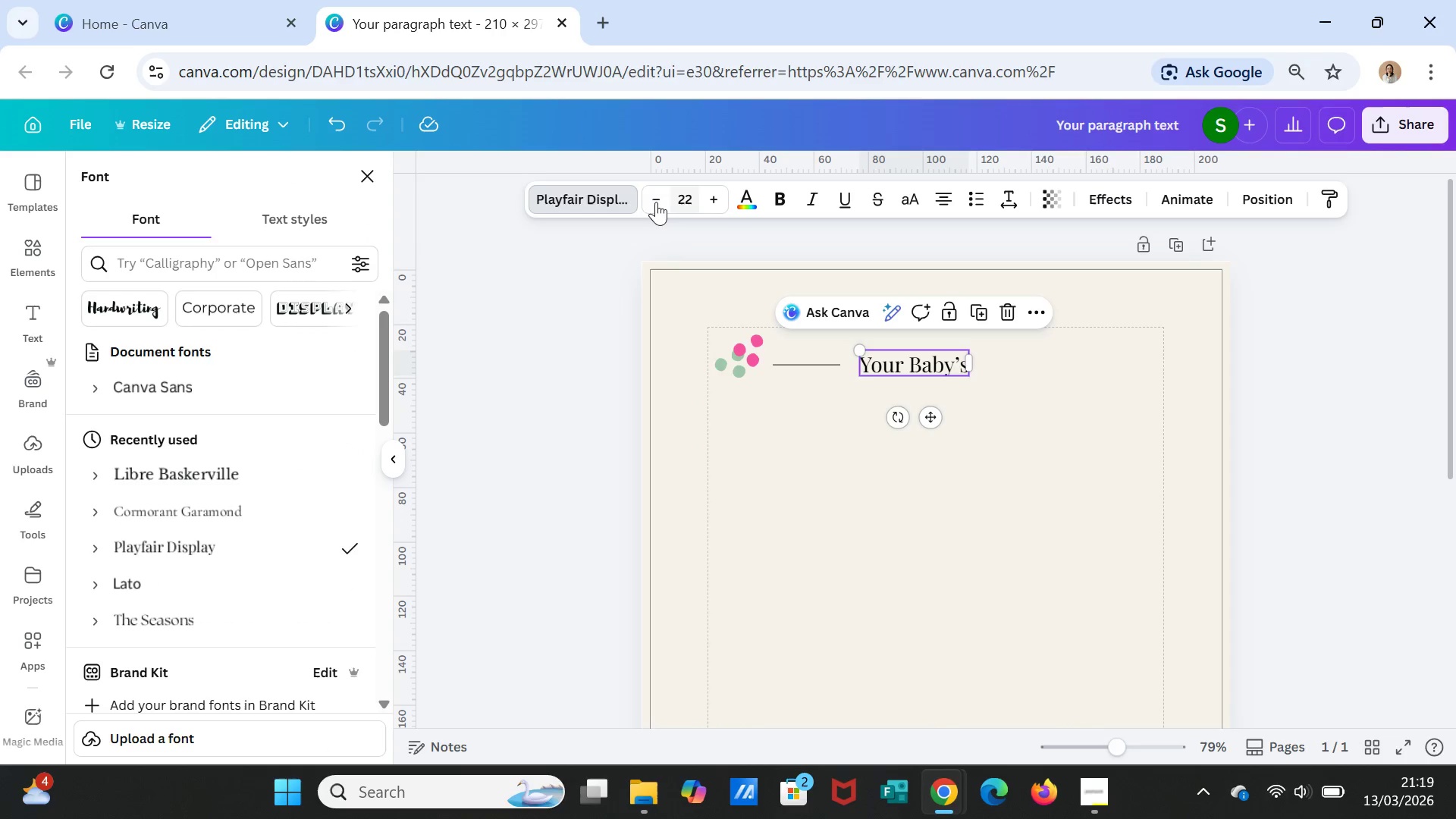 
double_click([652, 199])
 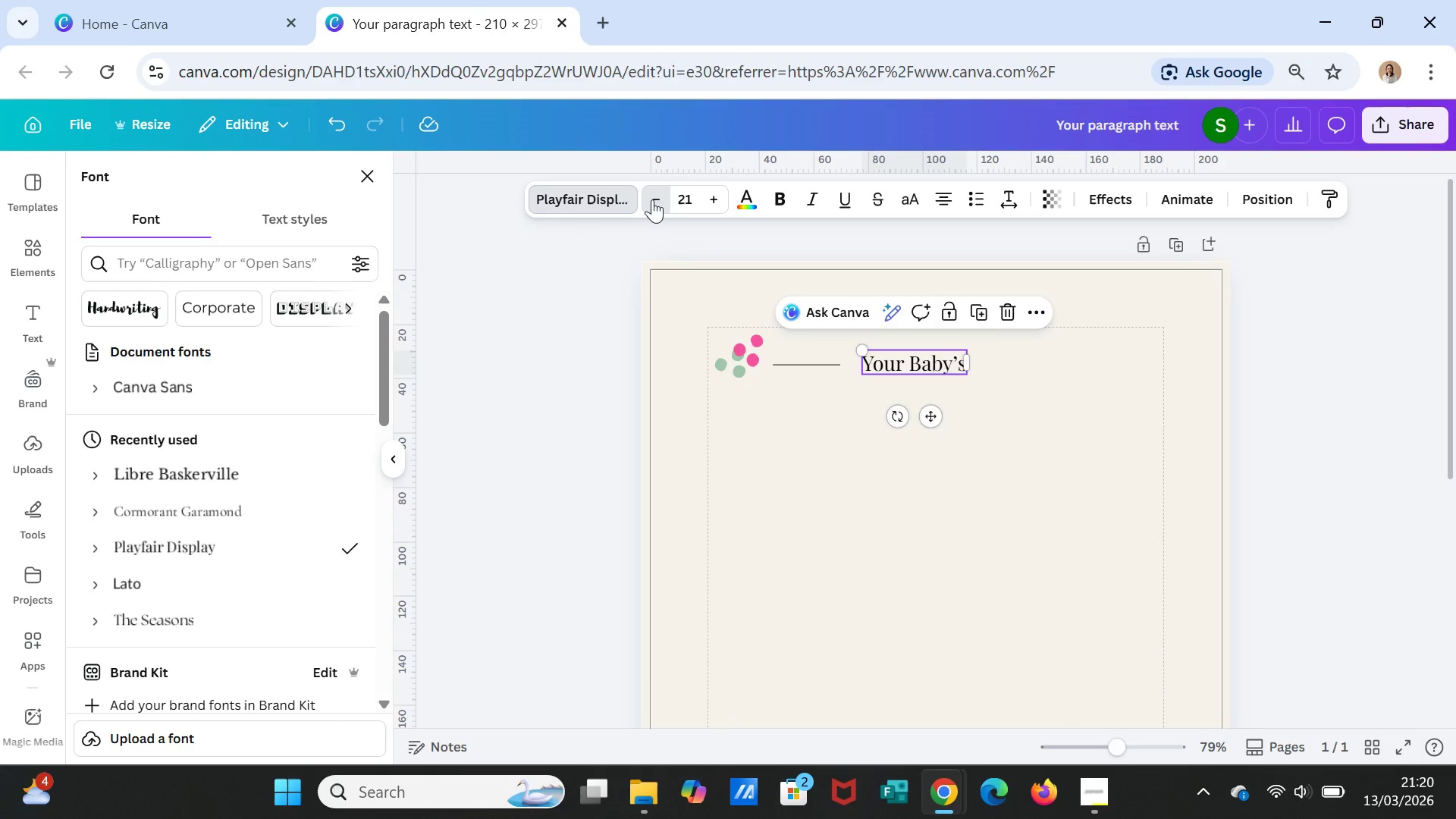 
triple_click([652, 199])
 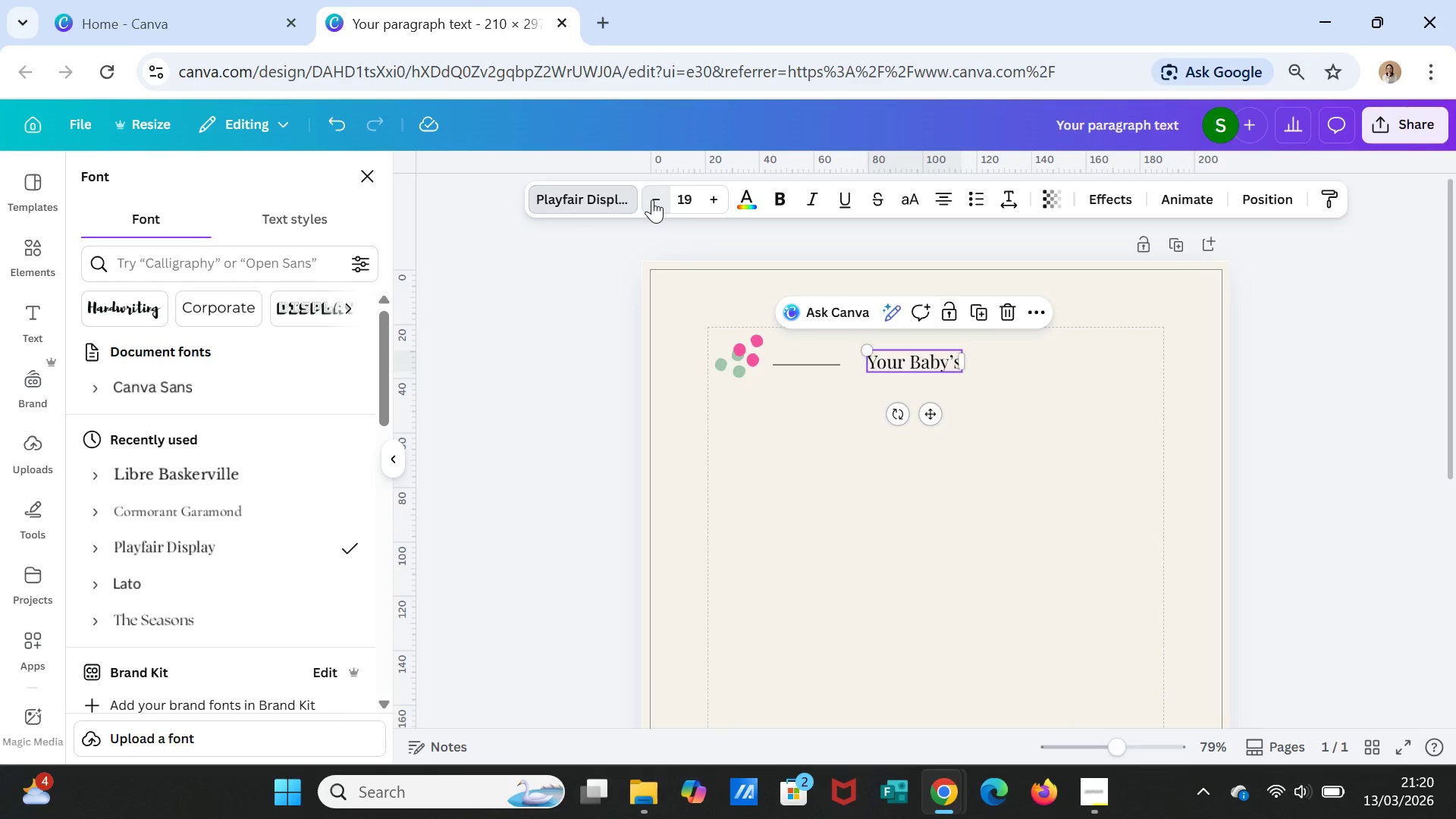 
triple_click([652, 199])
 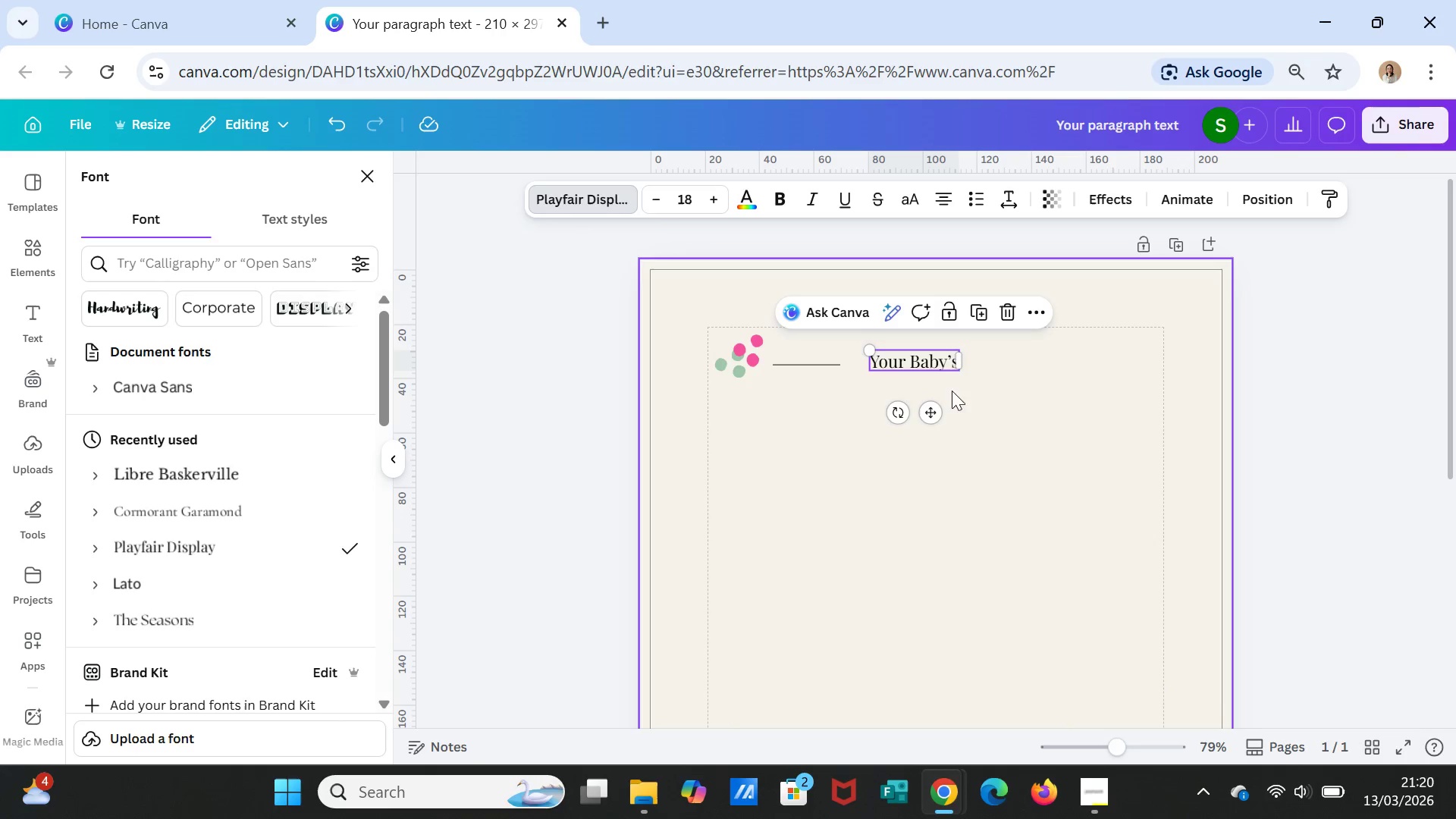 
left_click([1003, 394])
 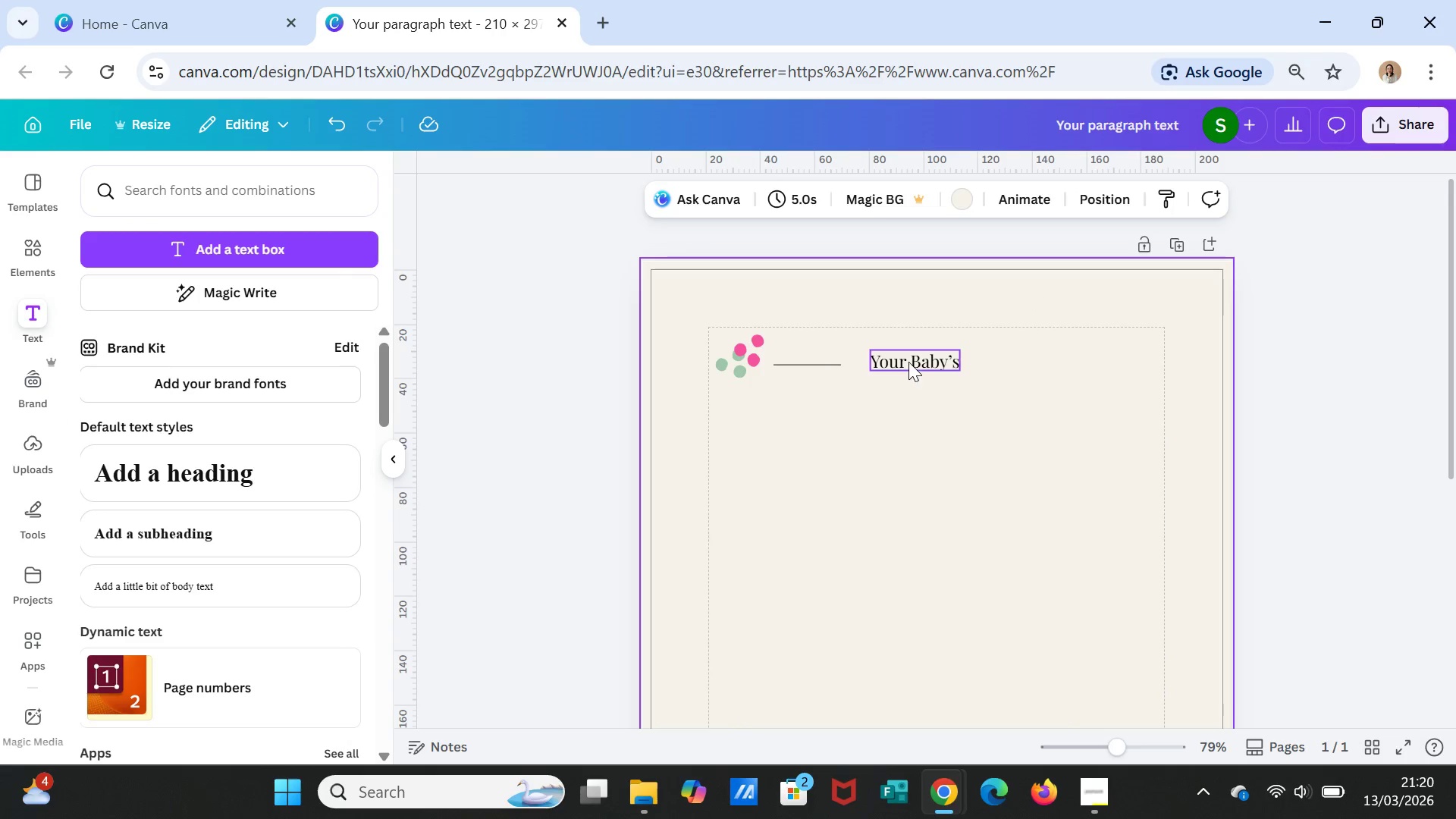 
left_click_drag(start_coordinate=[908, 361], to_coordinate=[890, 366])
 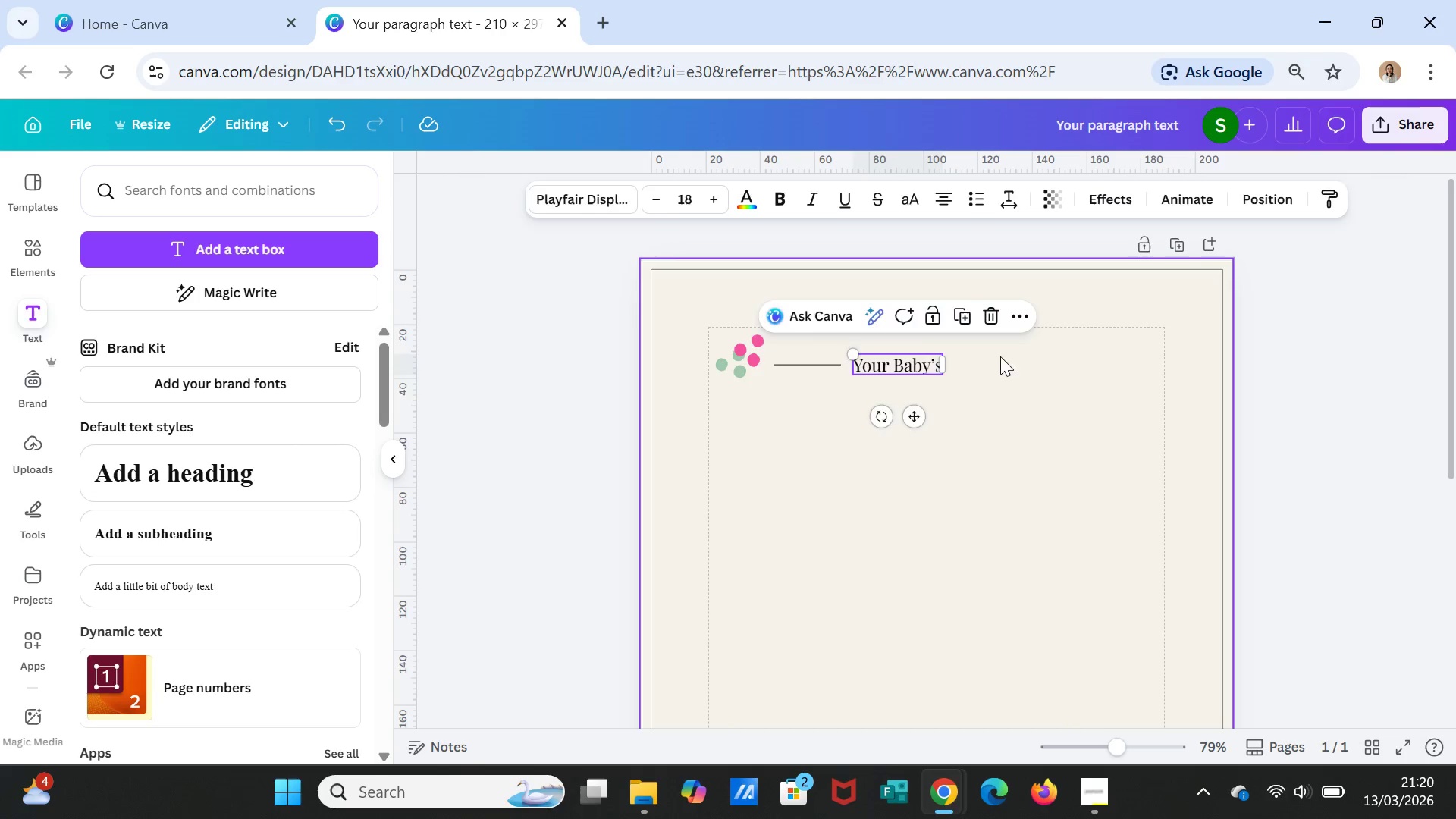 
left_click([1000, 356])
 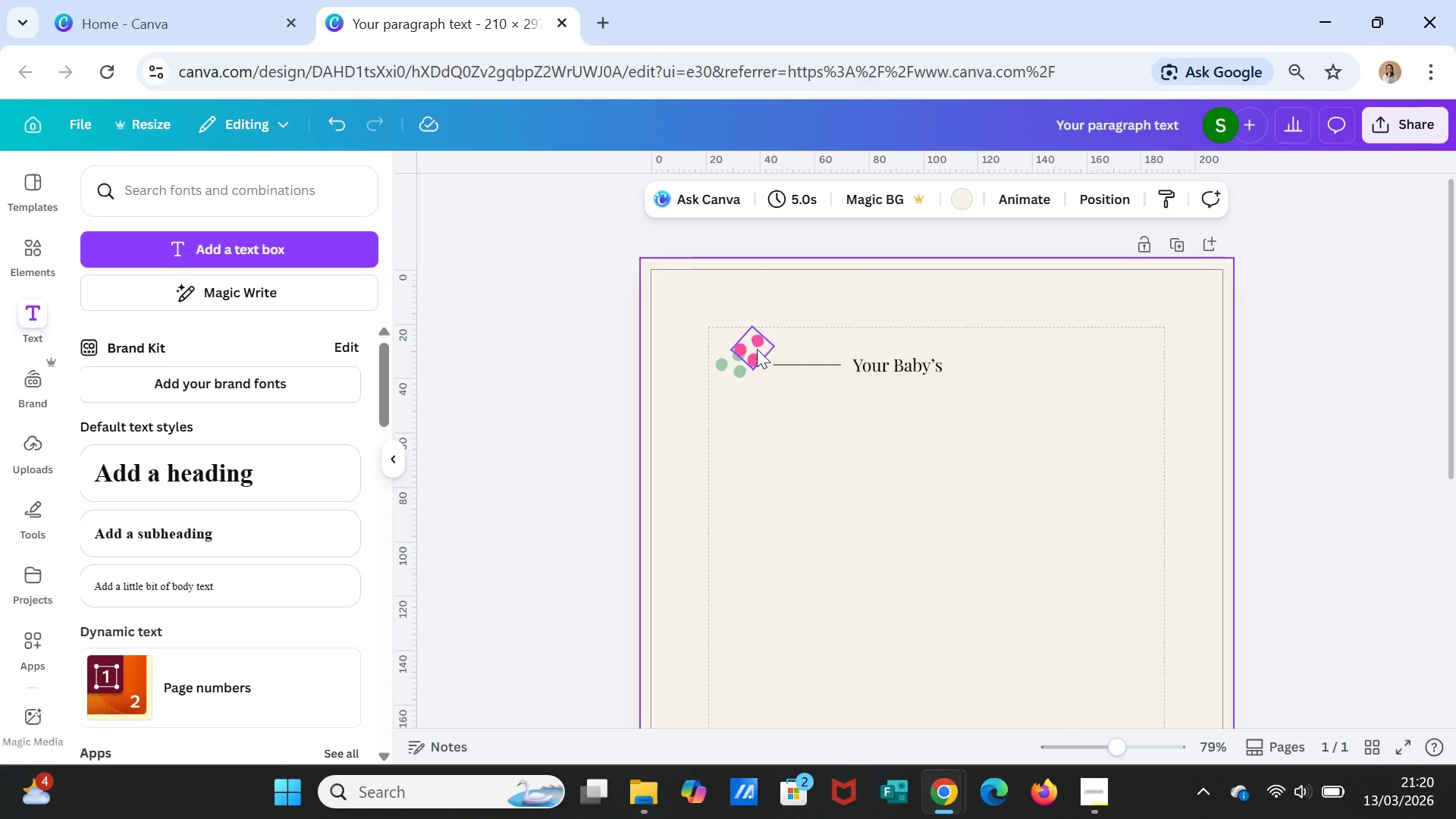 
left_click([757, 349])
 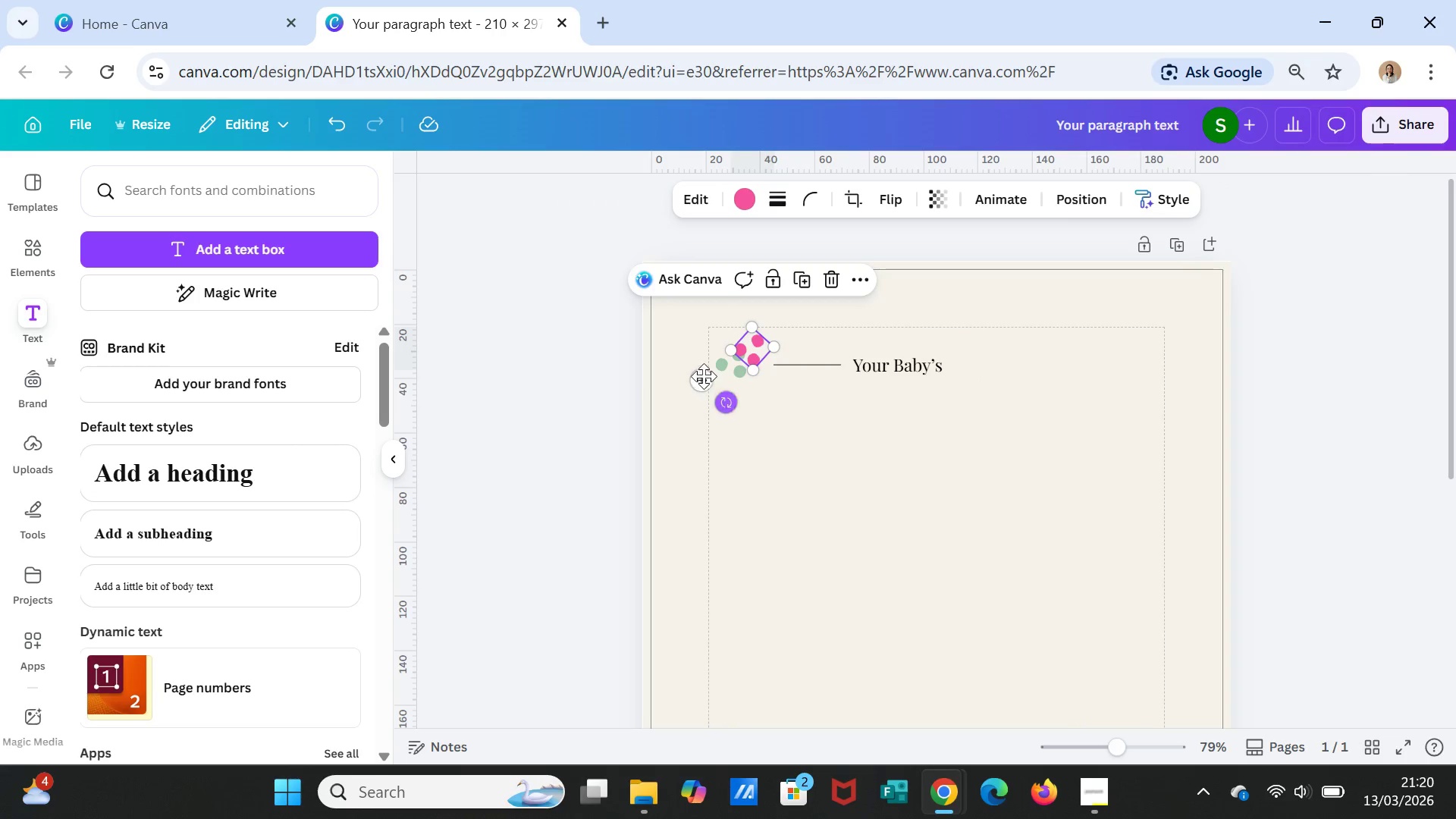 
left_click_drag(start_coordinate=[704, 376], to_coordinate=[713, 388])
 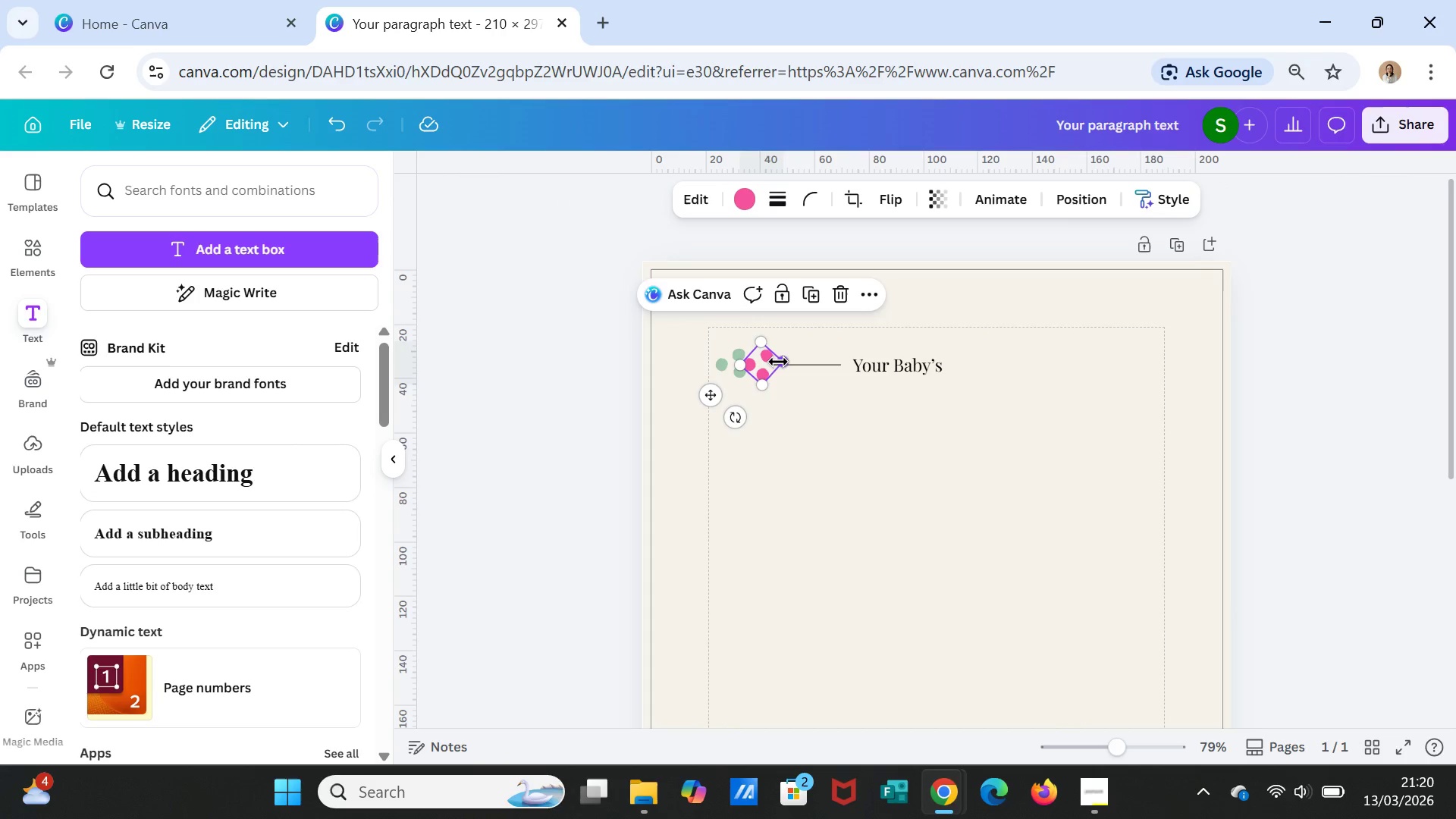 
left_click([778, 363])
 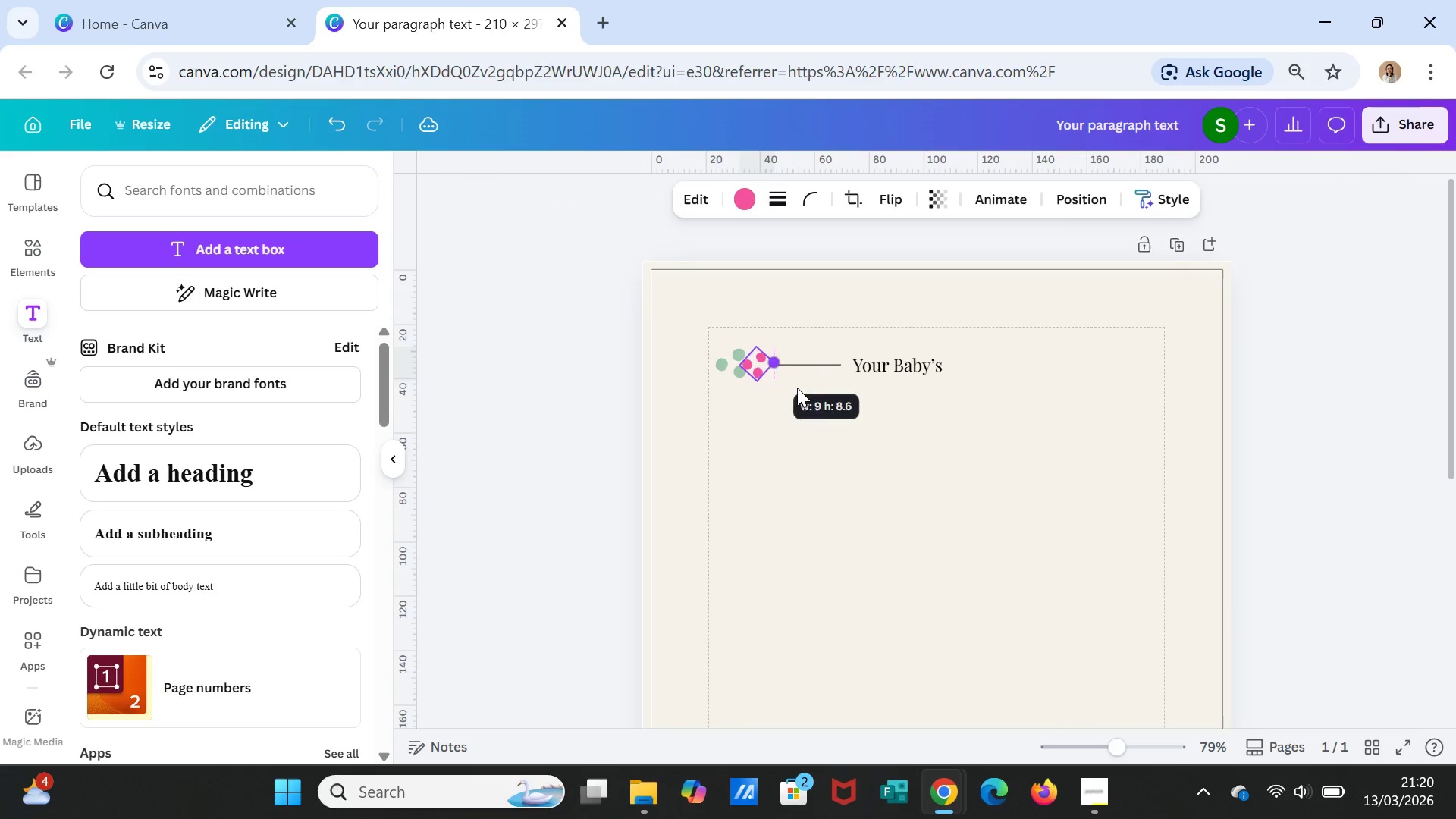 
left_click([822, 409])
 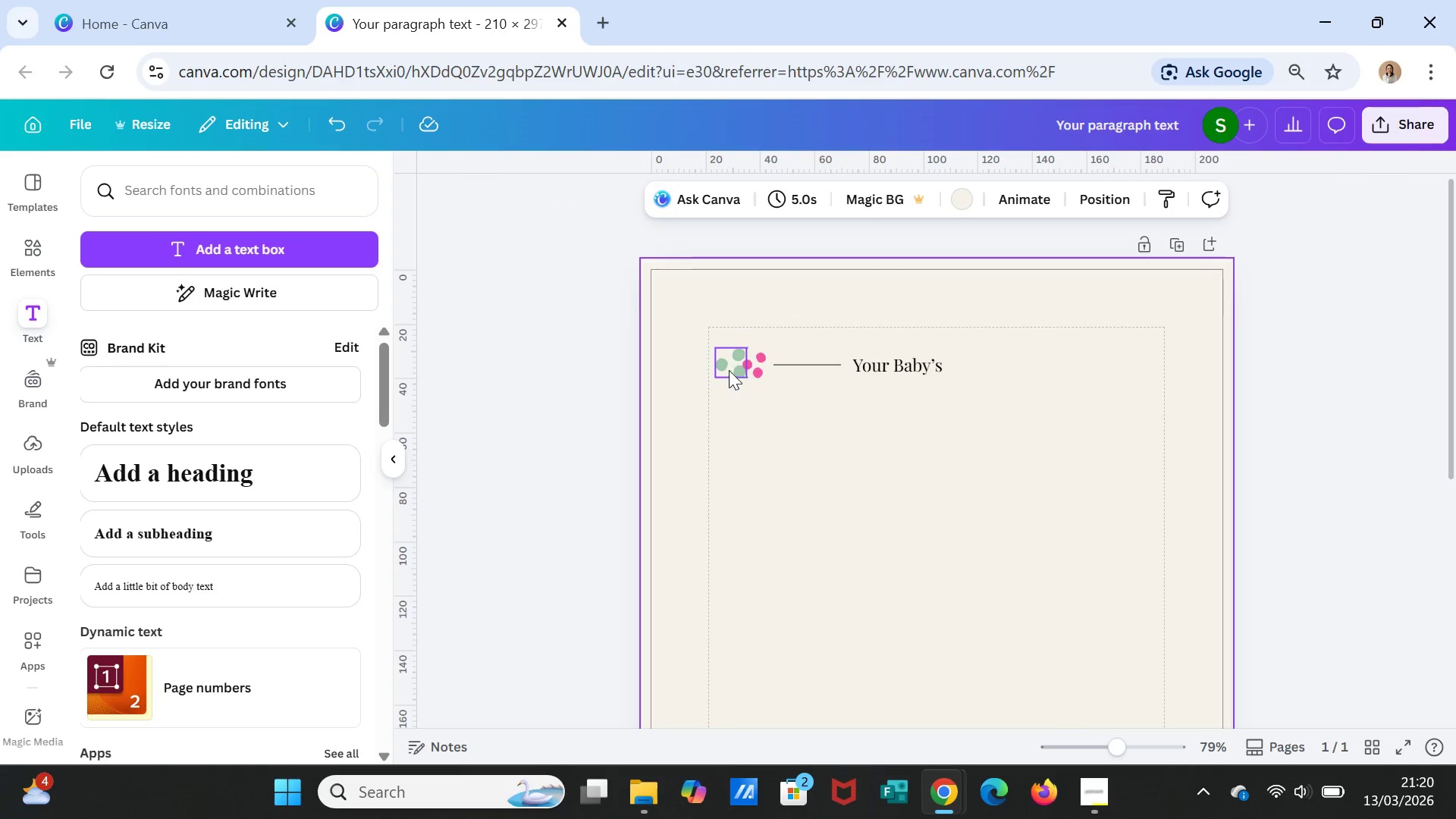 
left_click([726, 367])
 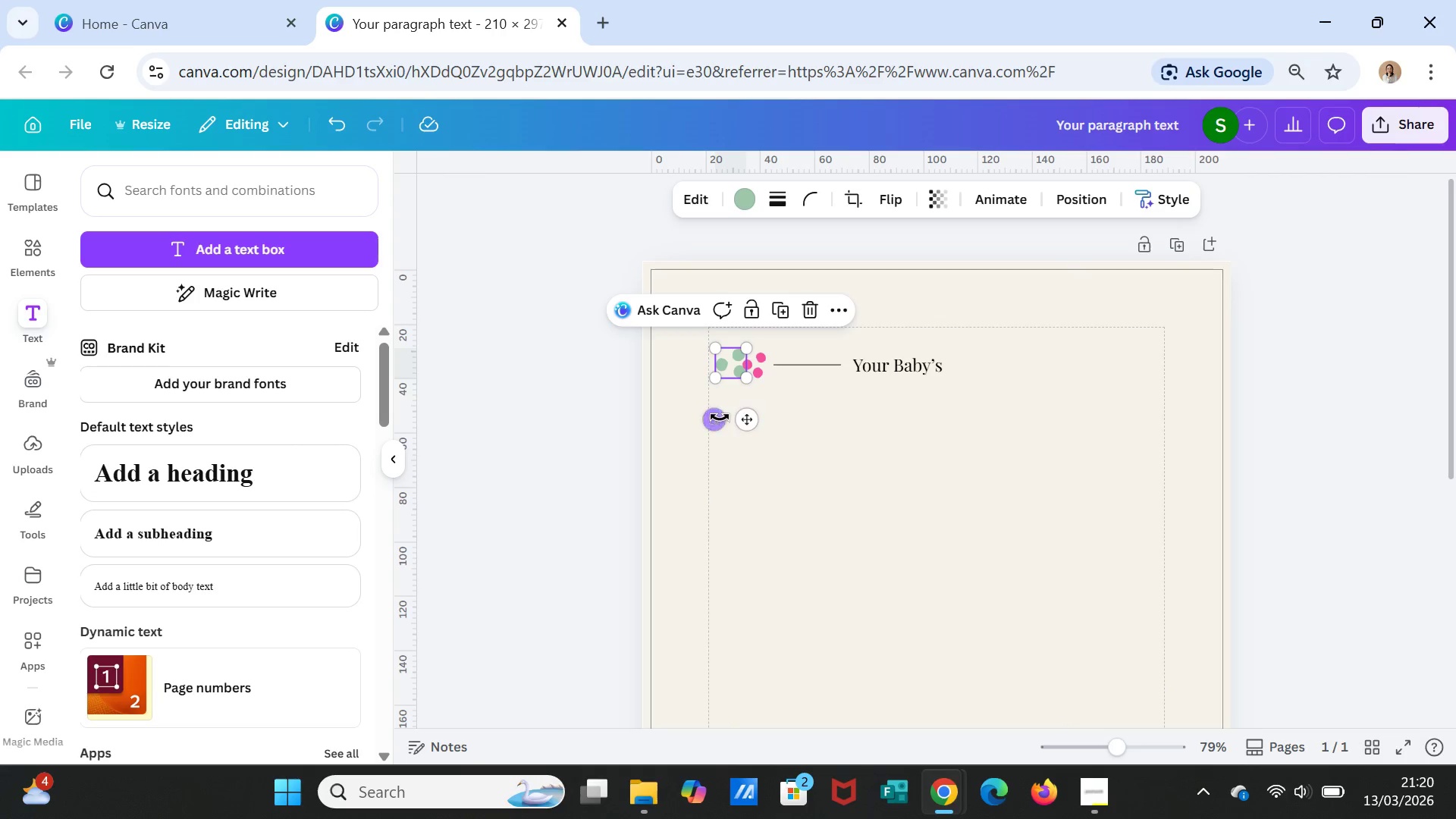 
left_click([753, 418])
 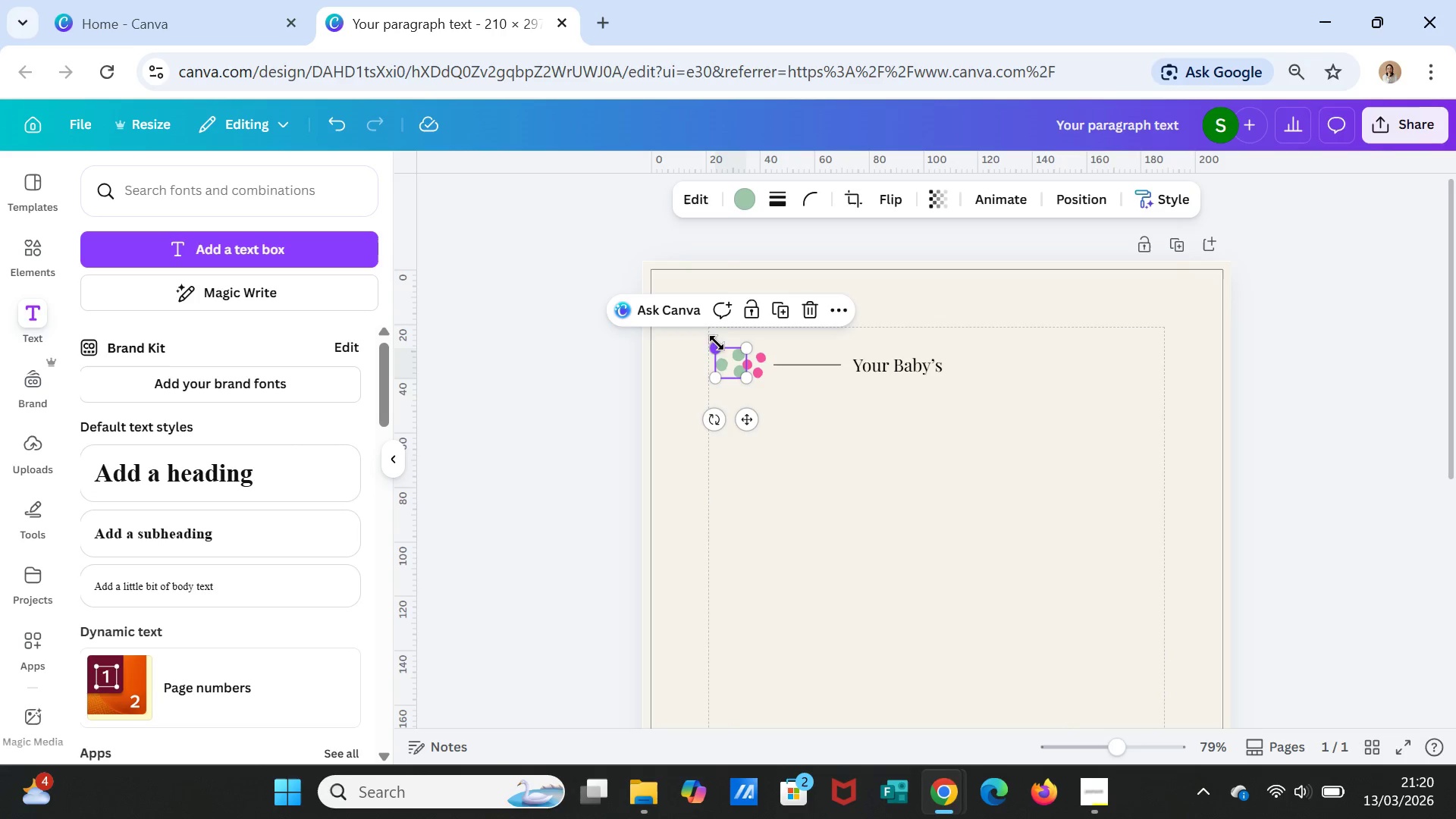 
left_click_drag(start_coordinate=[716, 349], to_coordinate=[723, 354])
 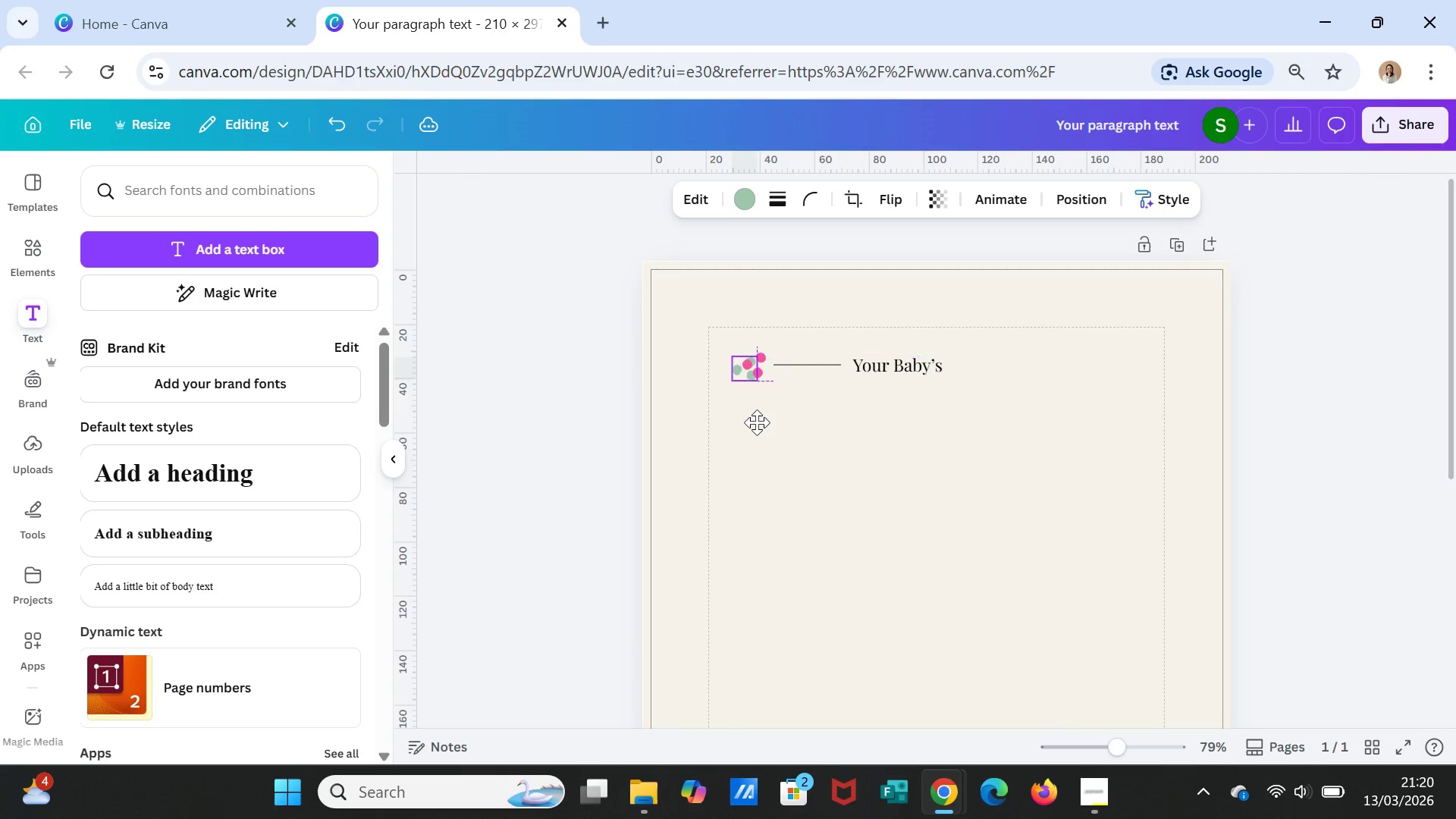 
wait(6.72)
 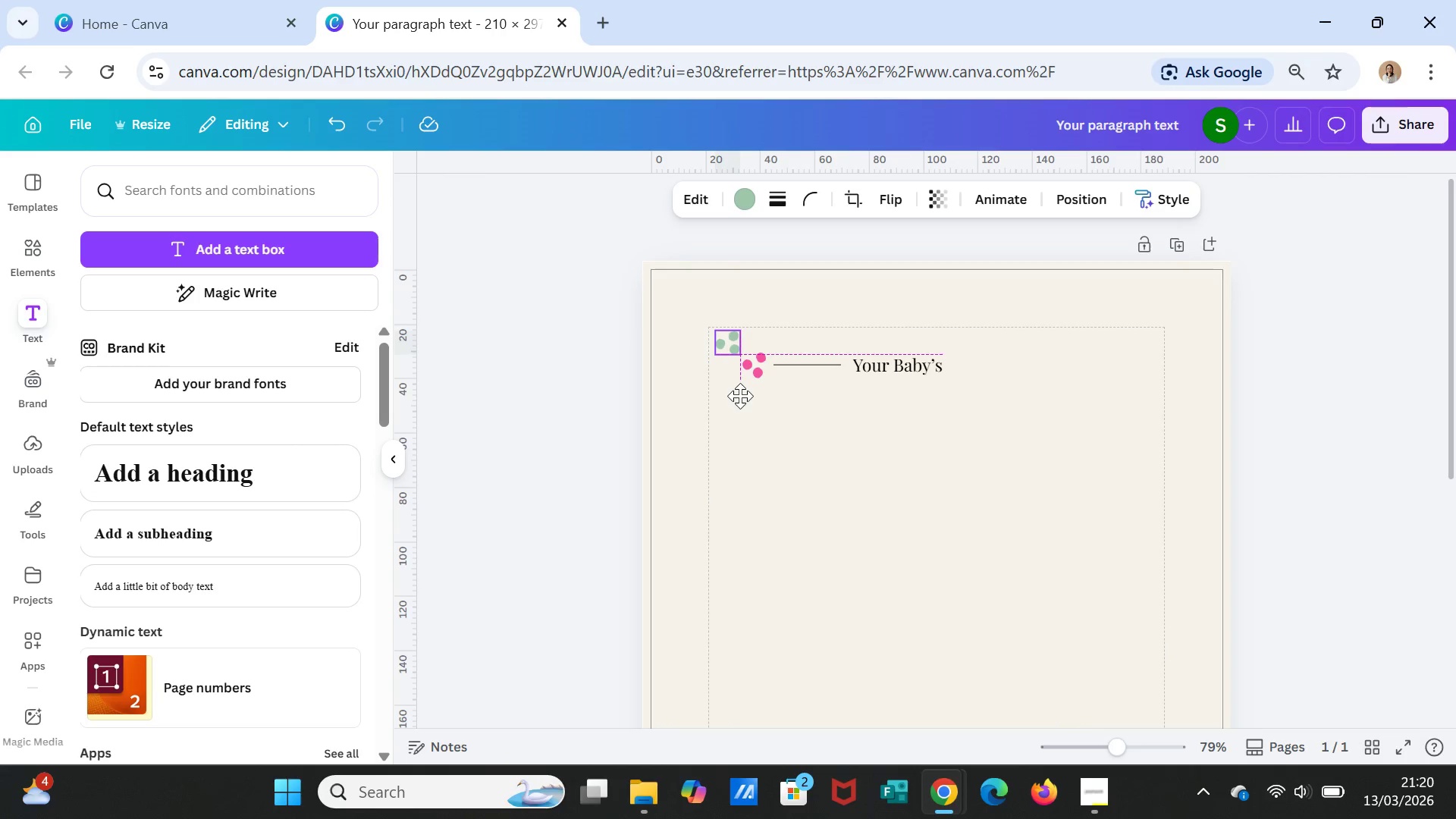 
left_click([797, 420])
 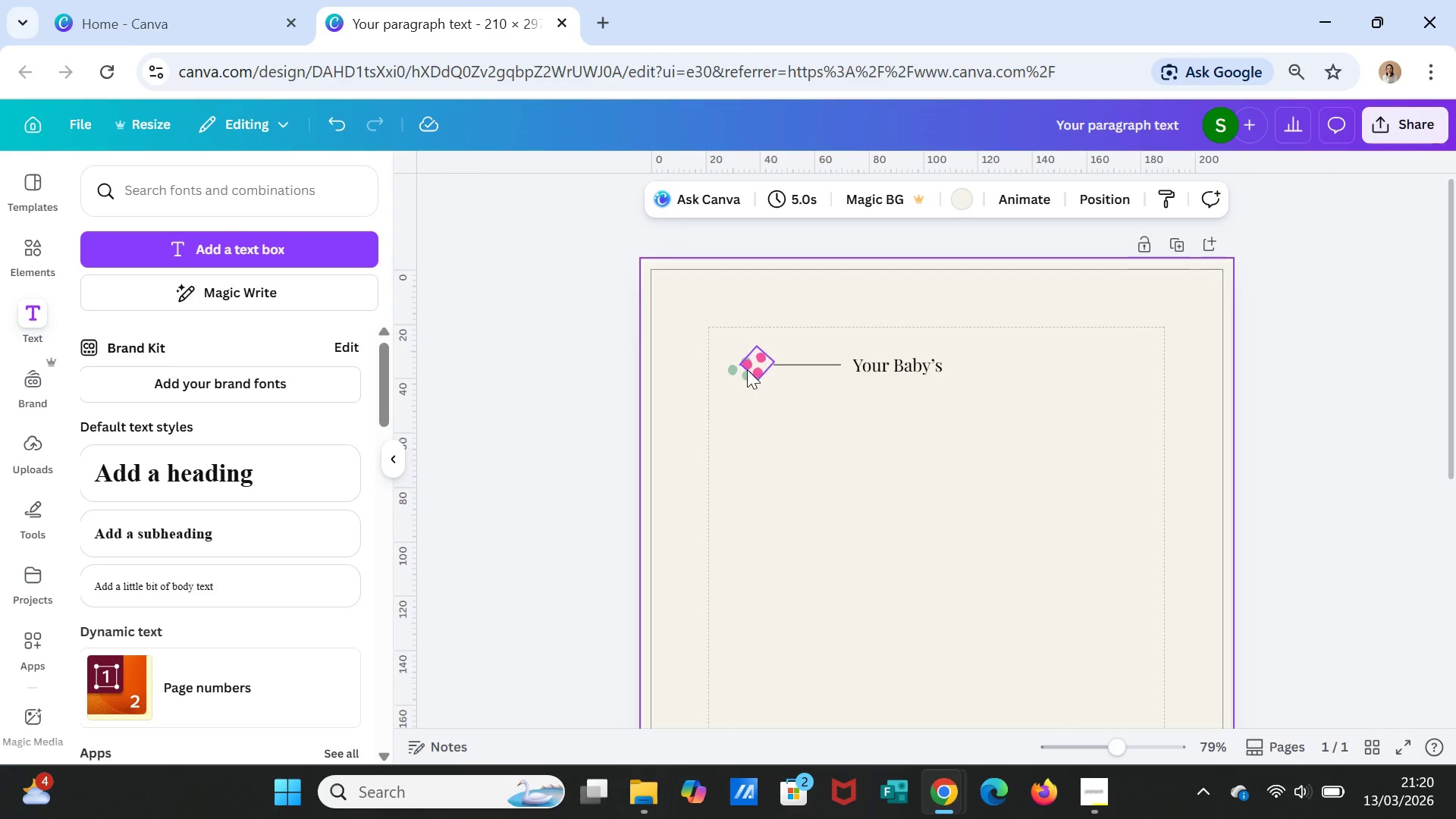 
left_click([737, 375])
 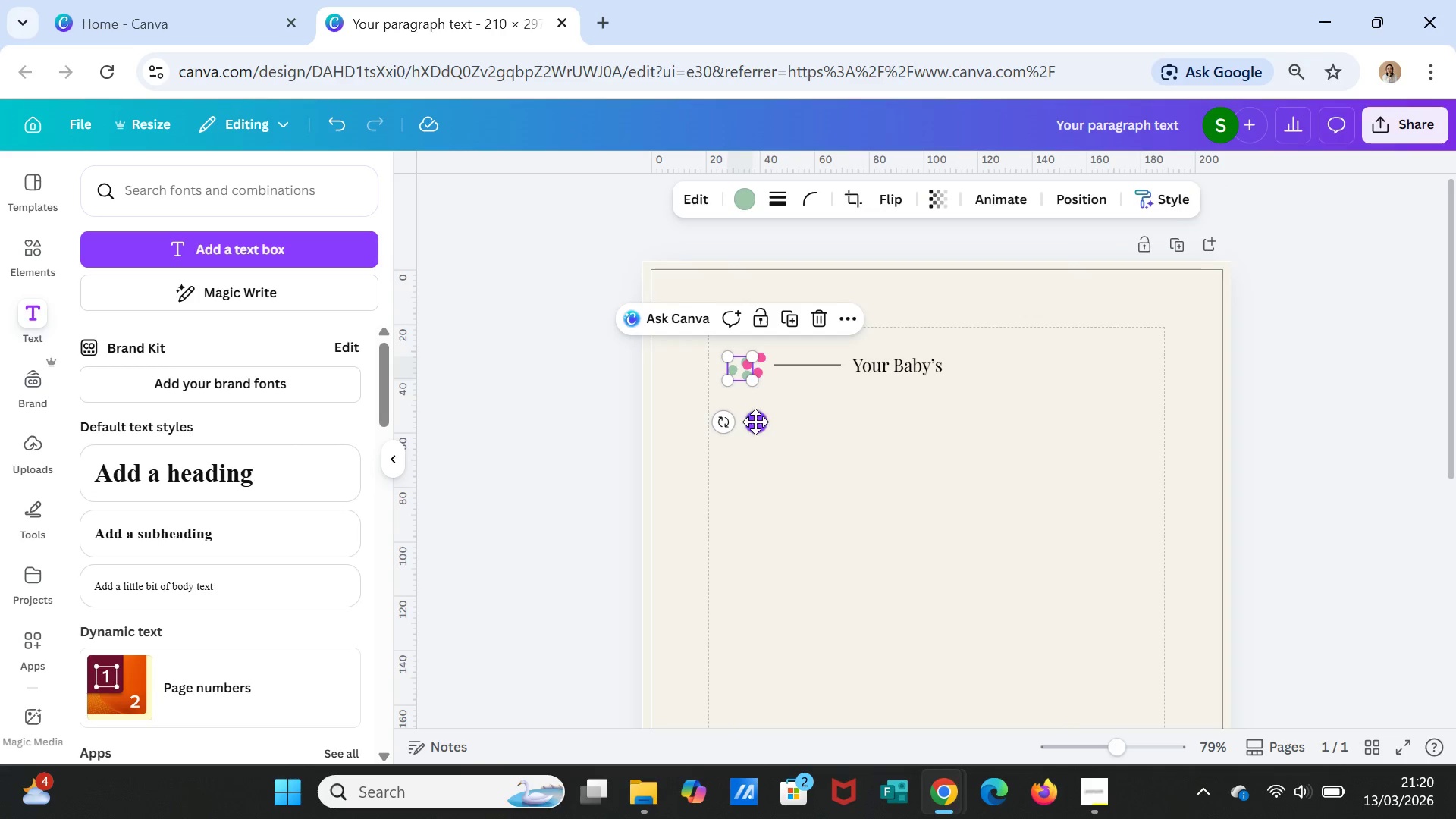 
left_click([755, 422])
 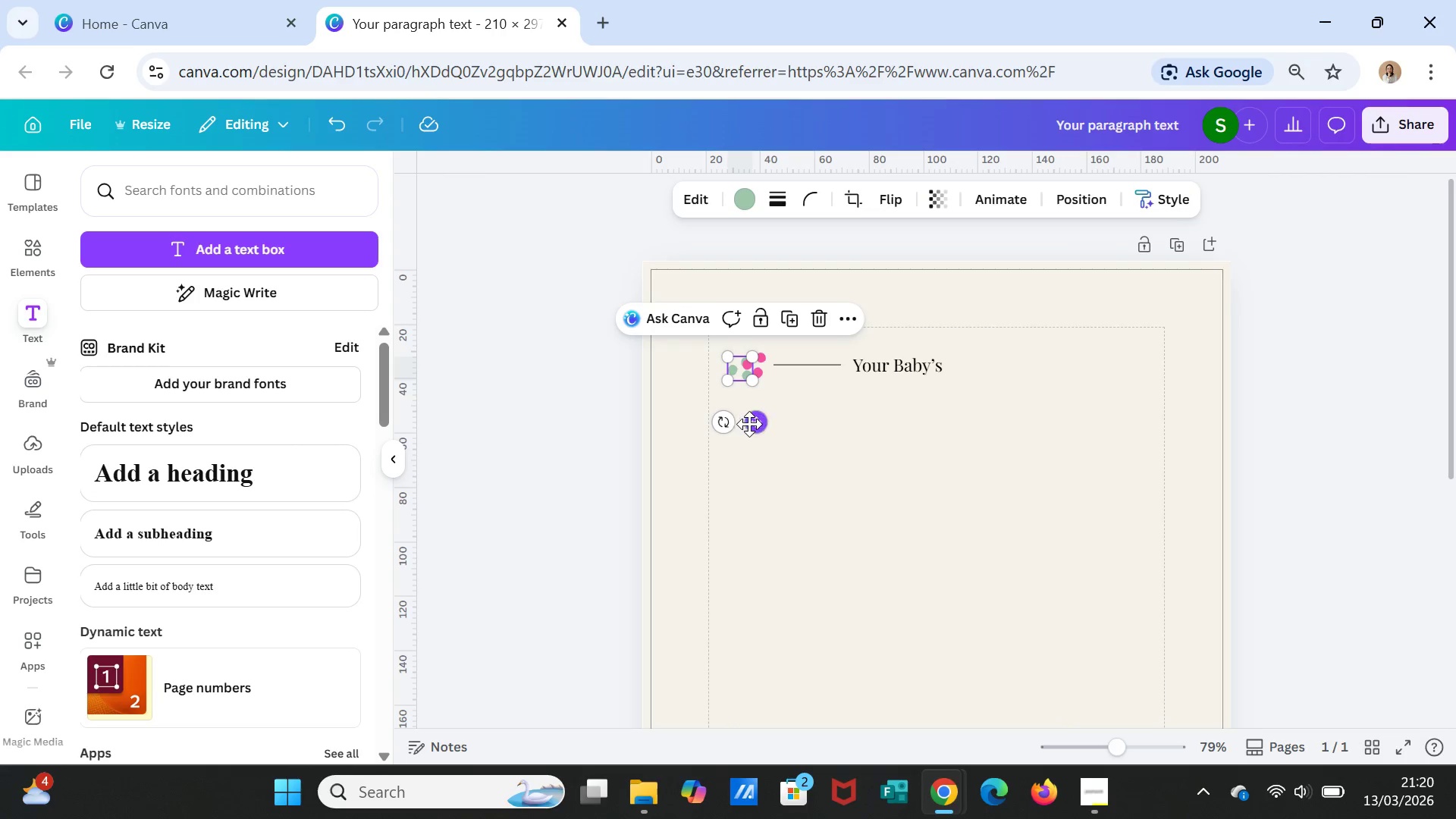 
left_click_drag(start_coordinate=[749, 425], to_coordinate=[748, 419])
 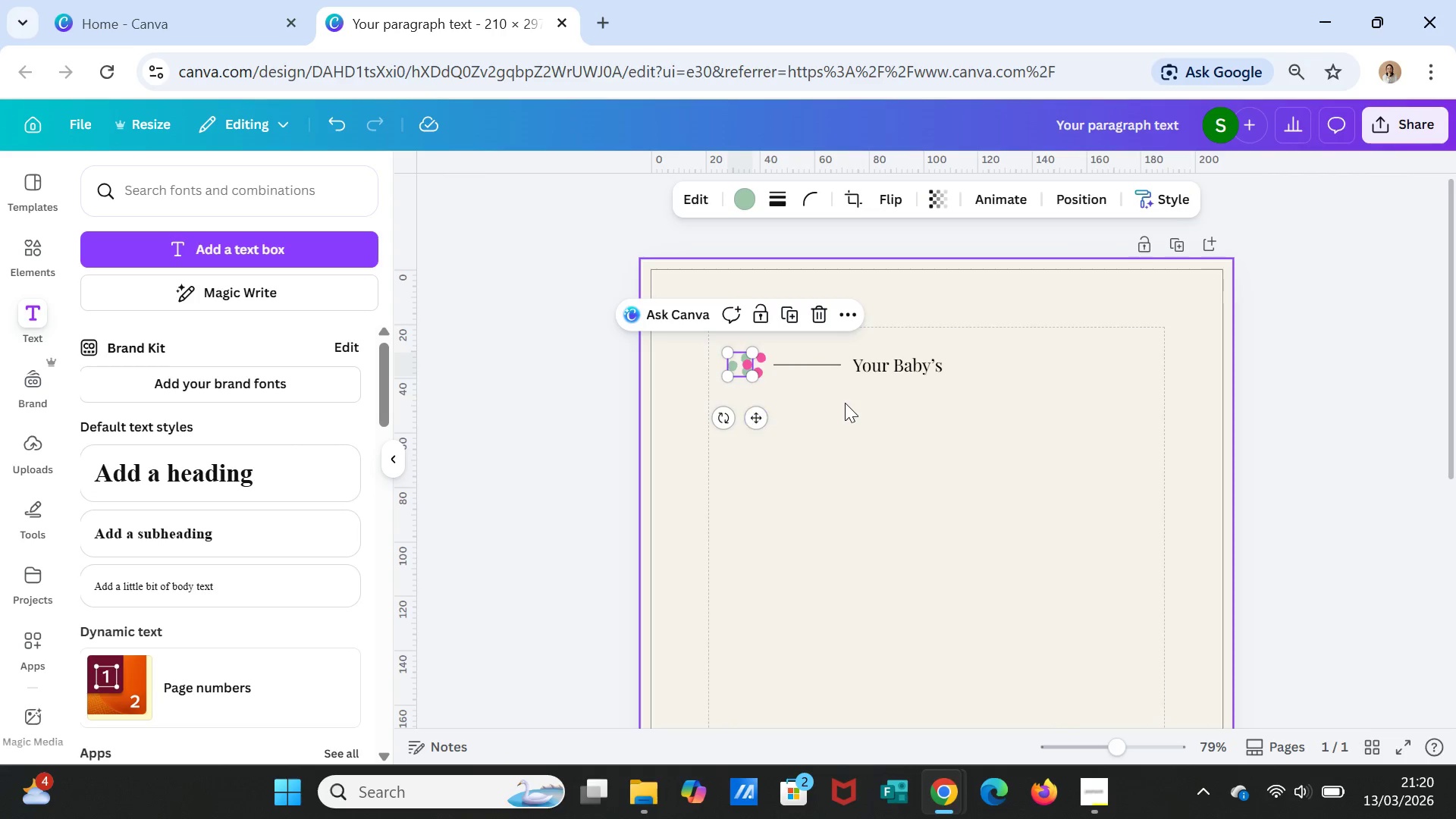 
left_click([845, 403])
 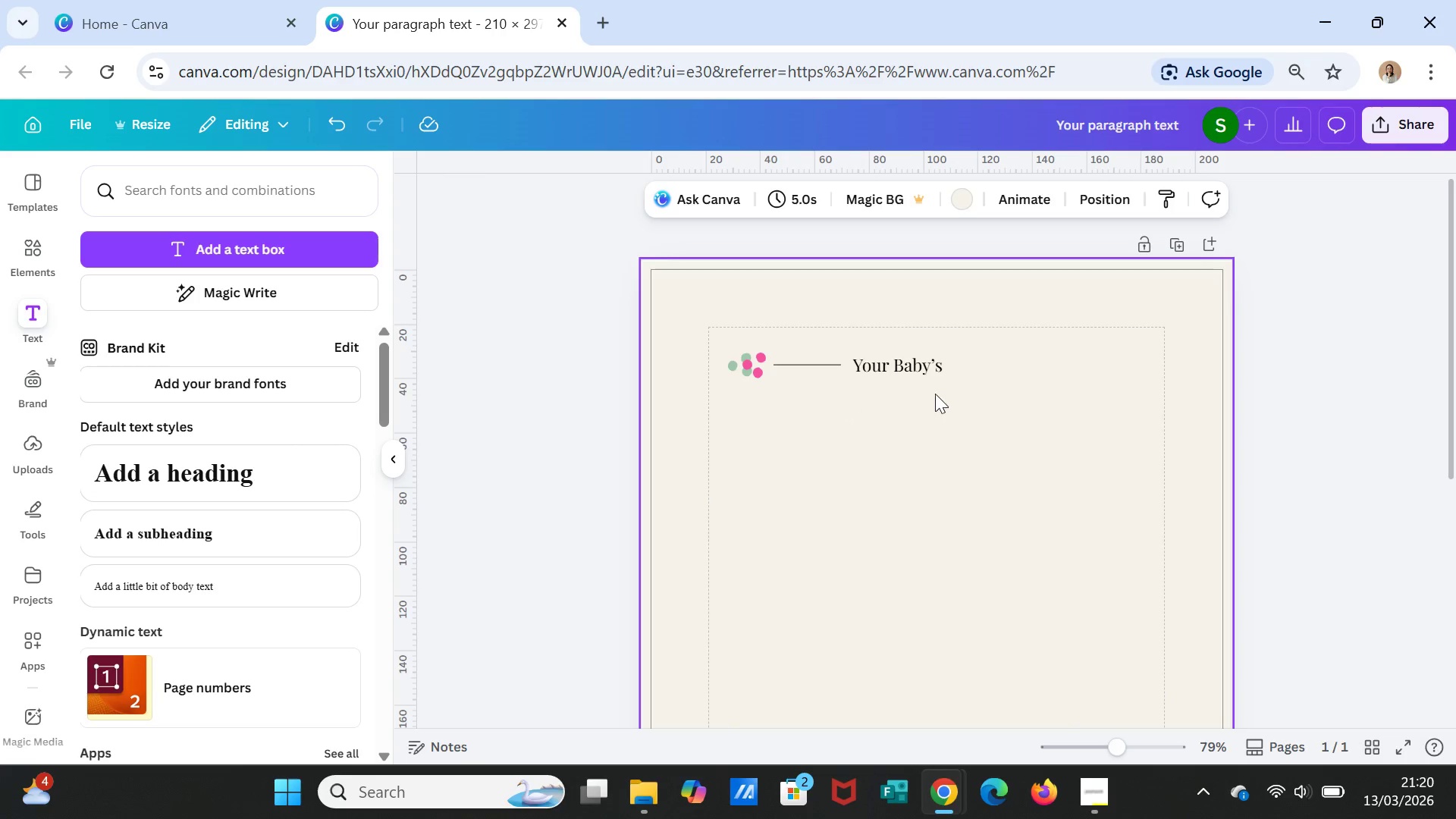 
wait(5.17)
 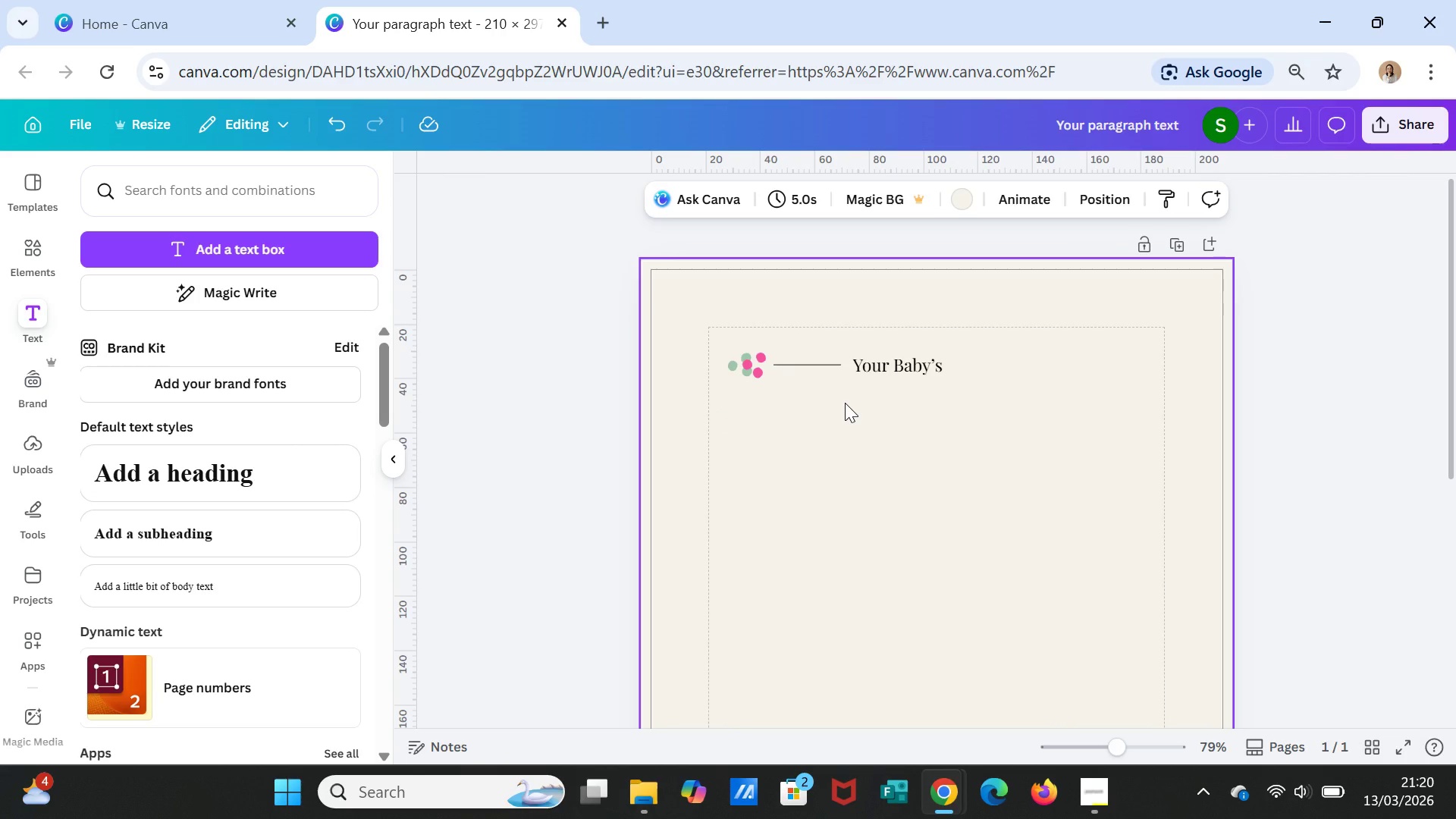 
left_click([758, 369])
 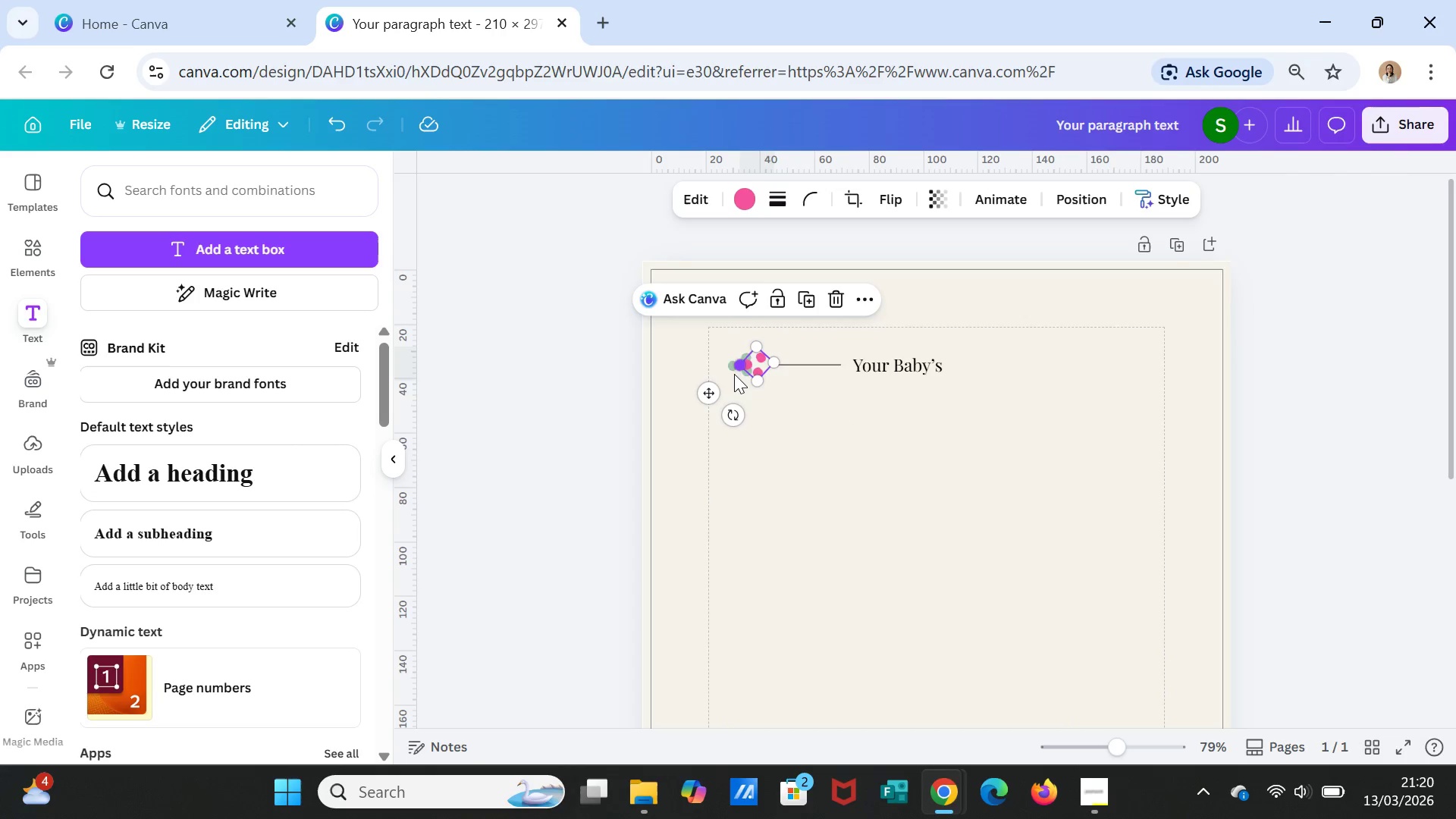 
hold_key(key=ShiftLeft, duration=2.61)
left_click([730, 368])
 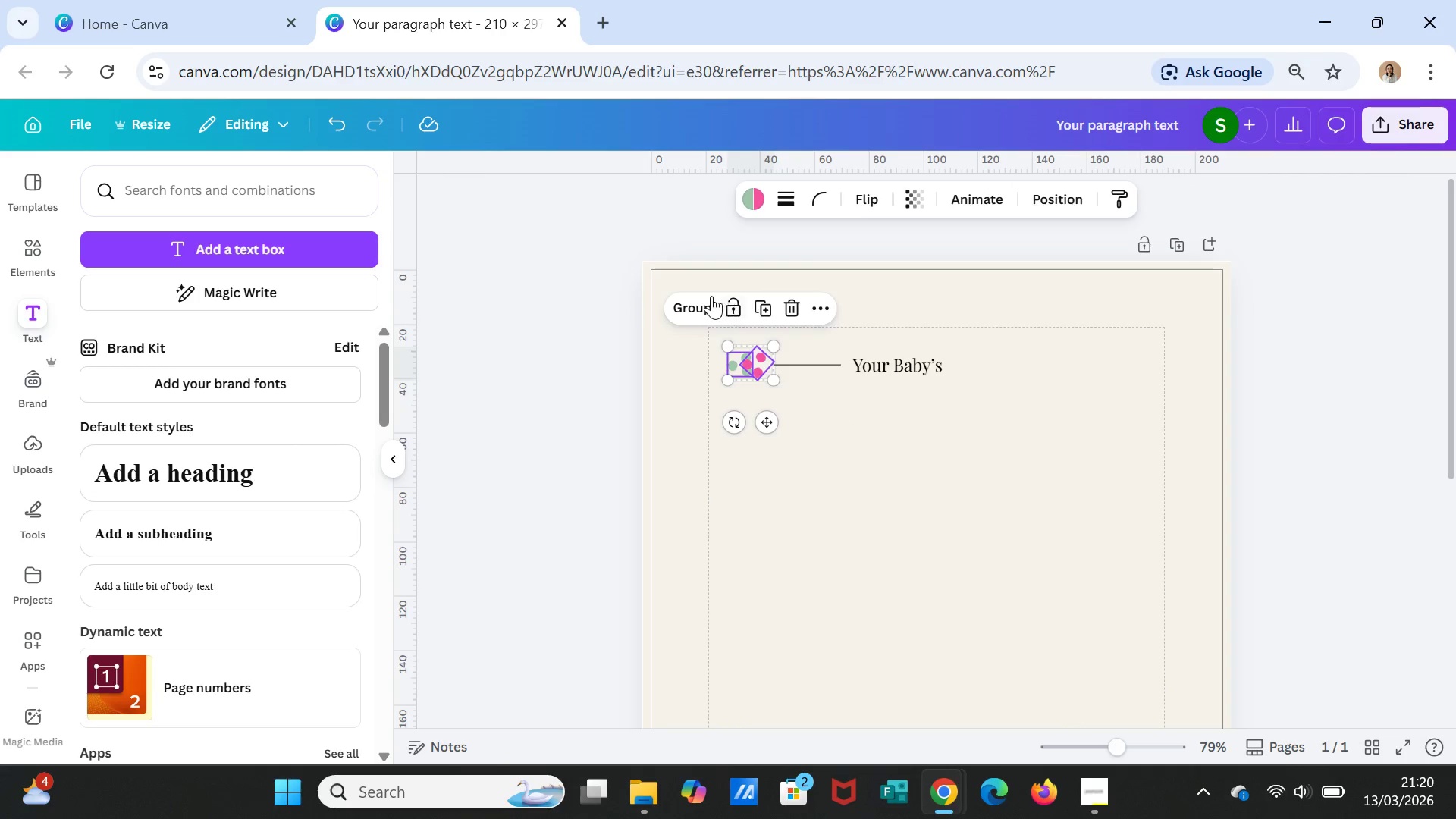 
left_click([697, 307])
 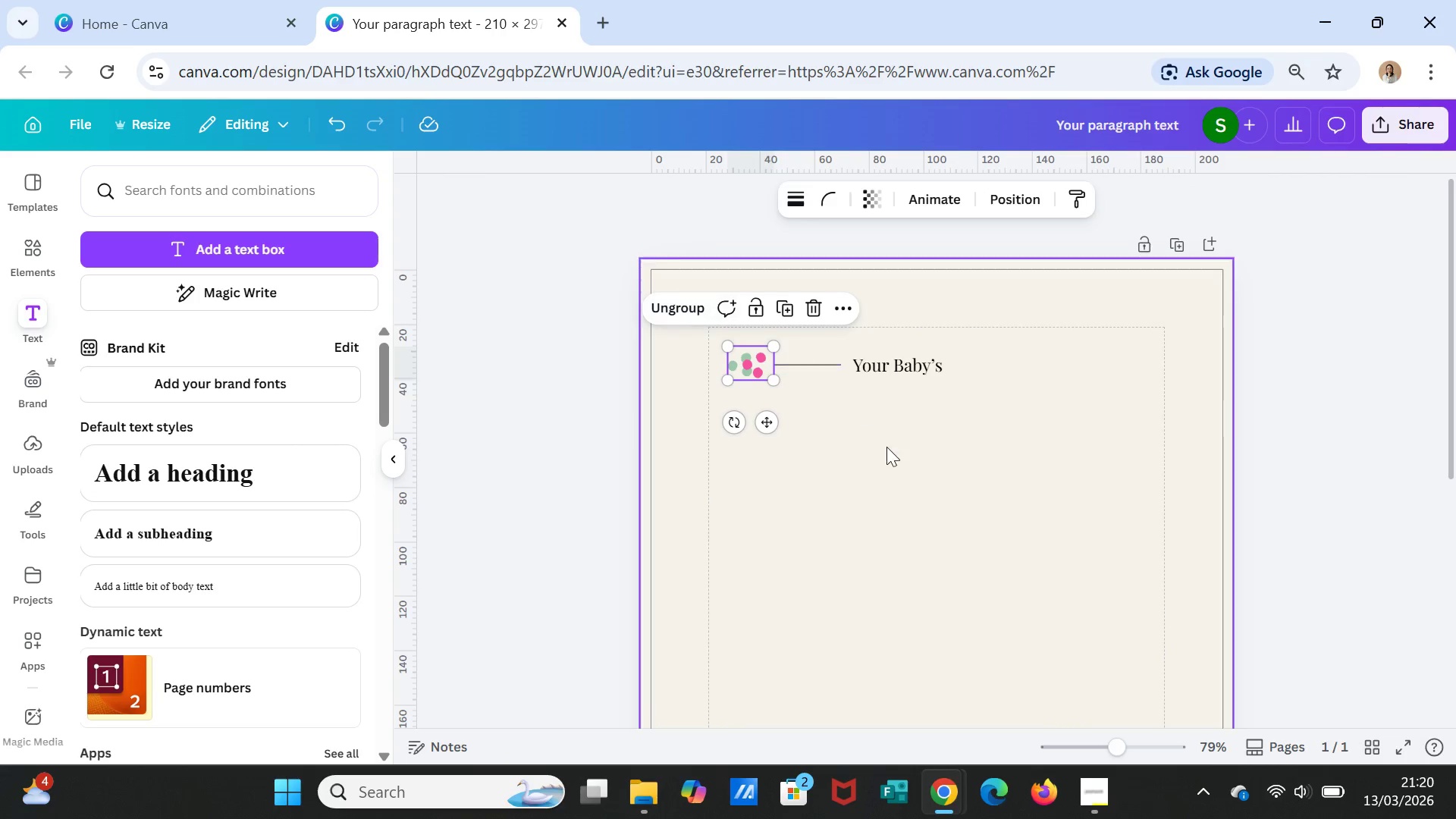 
left_click([886, 447])
 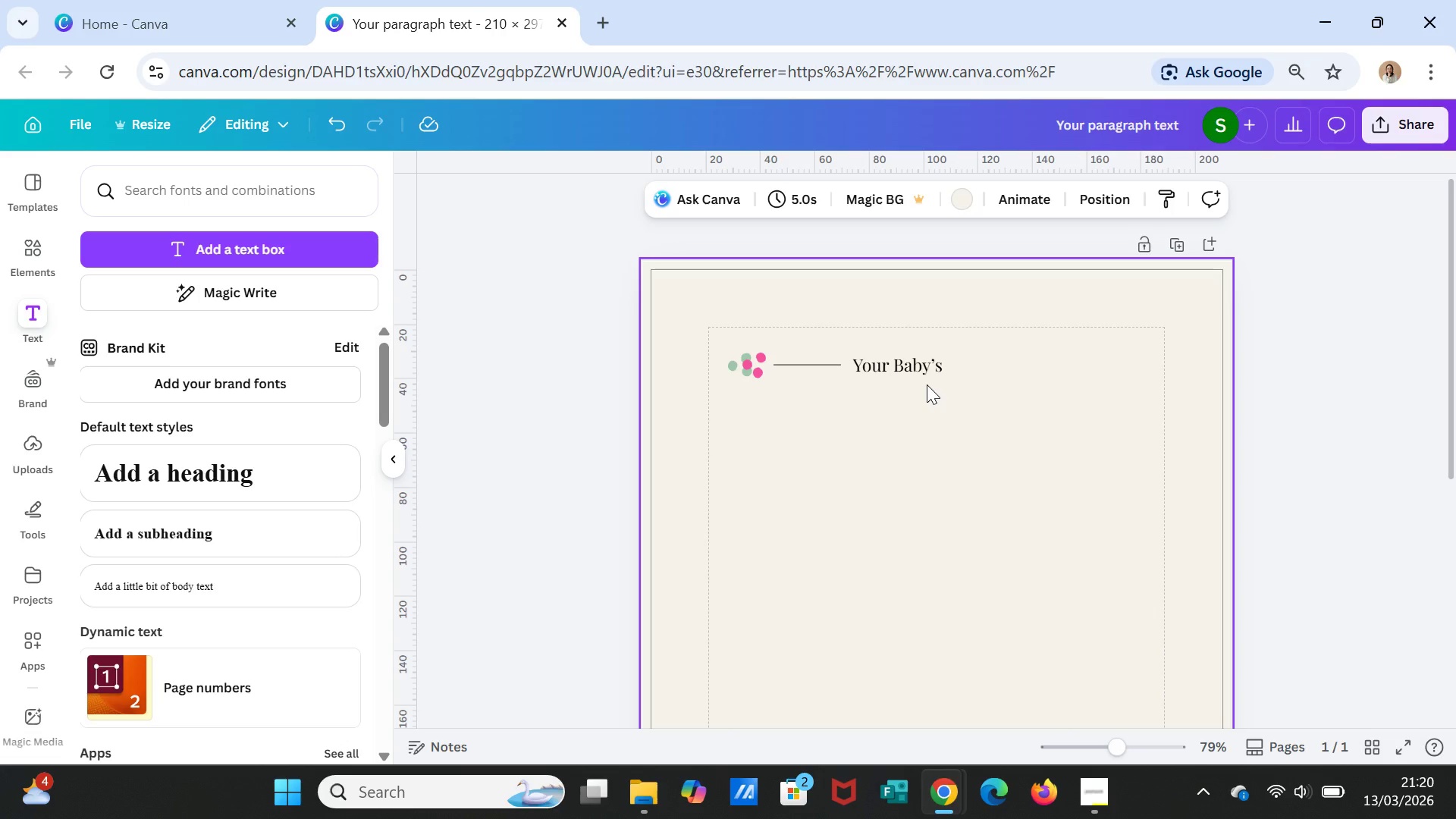 
wait(8.12)
 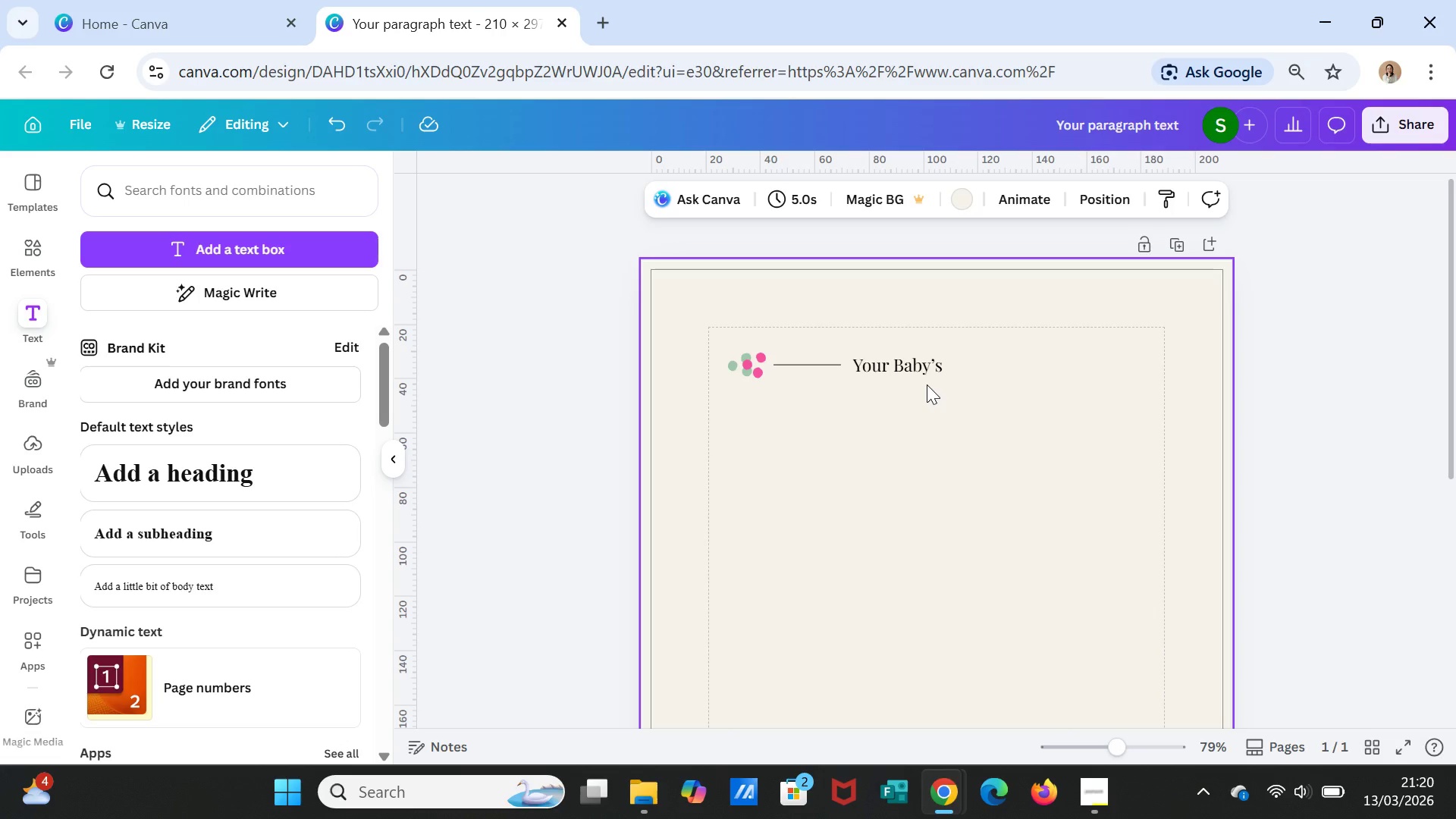 
left_click([830, 364])
 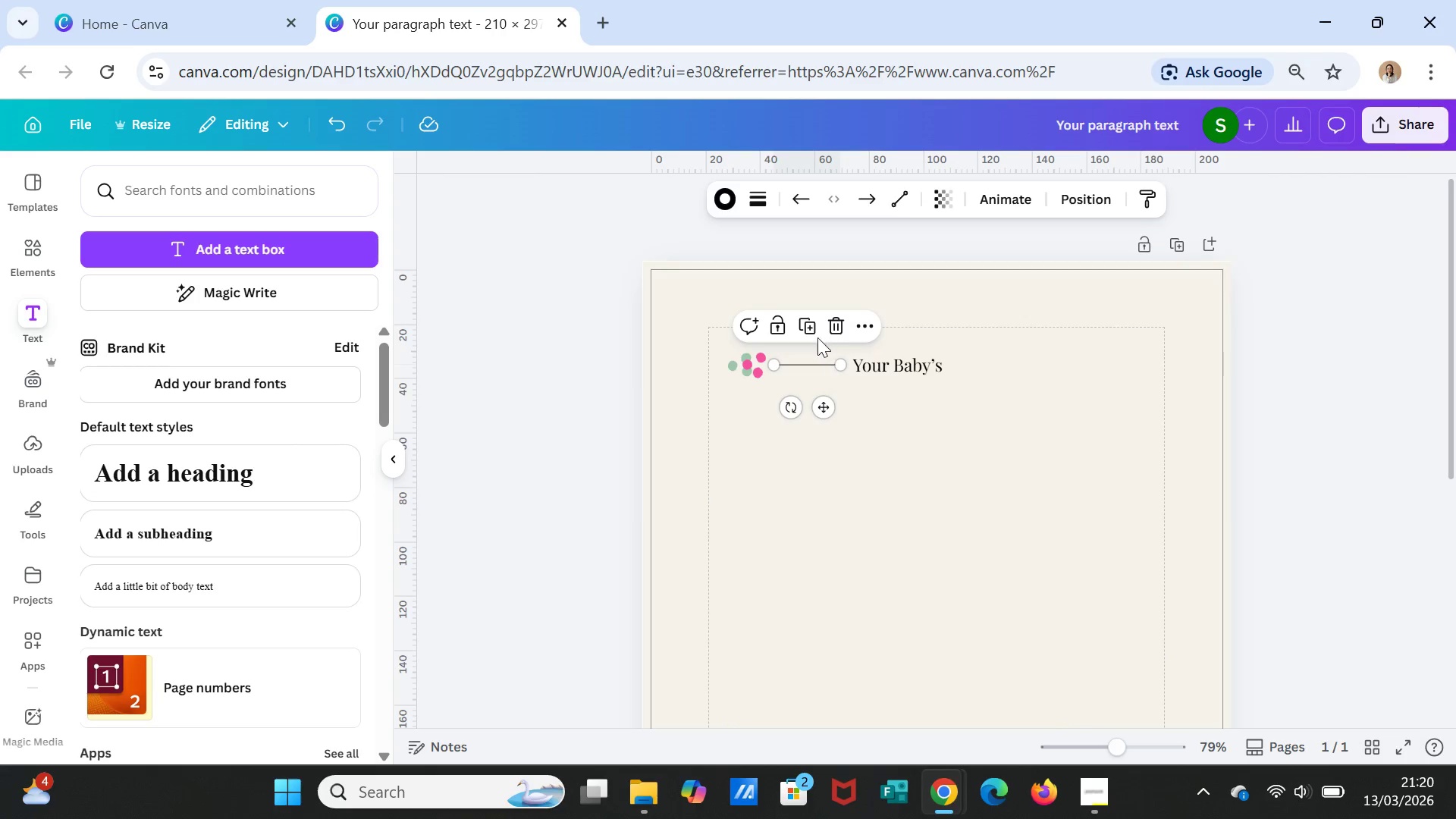 
left_click([808, 326])
 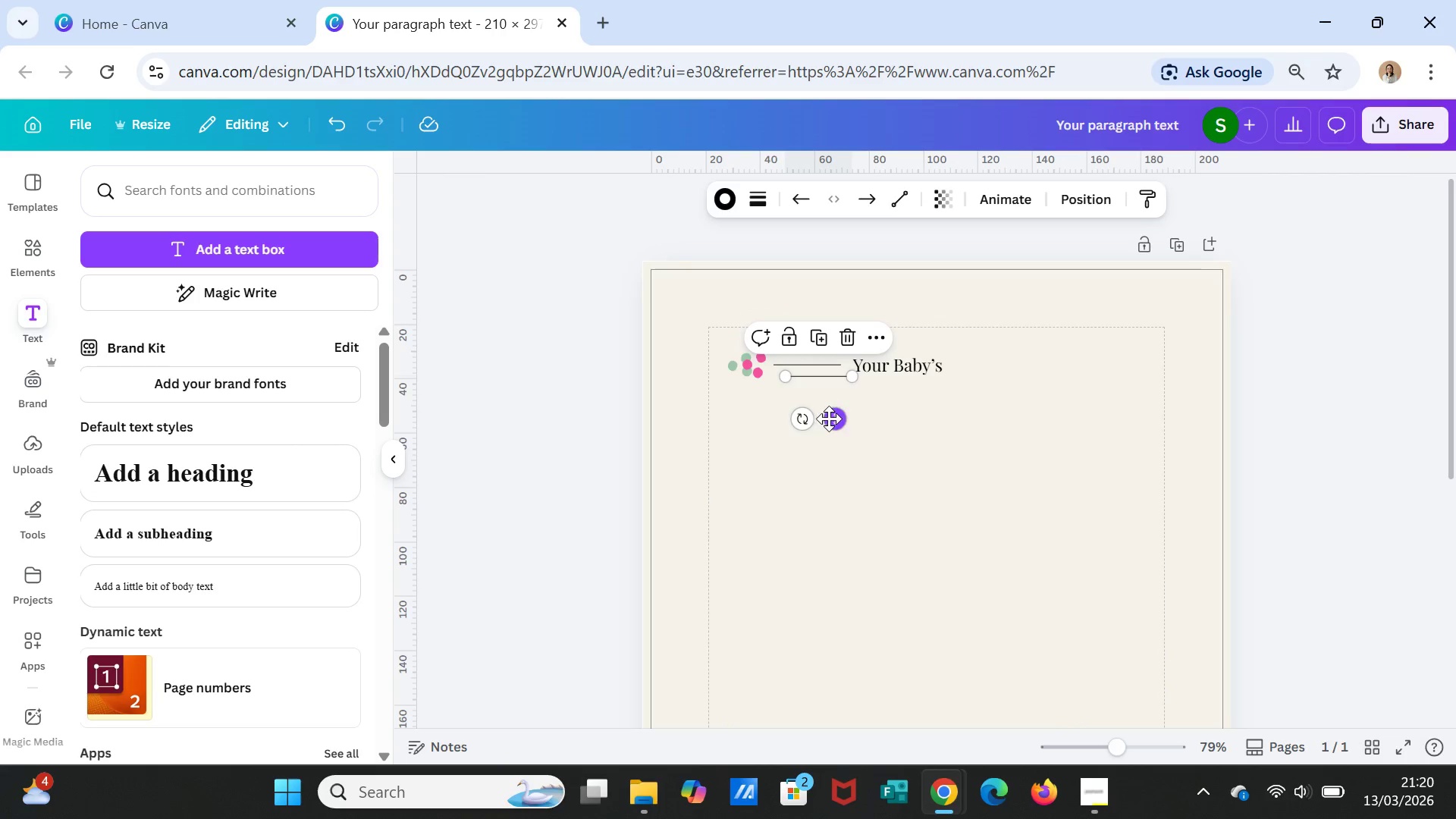 
left_click_drag(start_coordinate=[834, 421], to_coordinate=[1006, 409])
 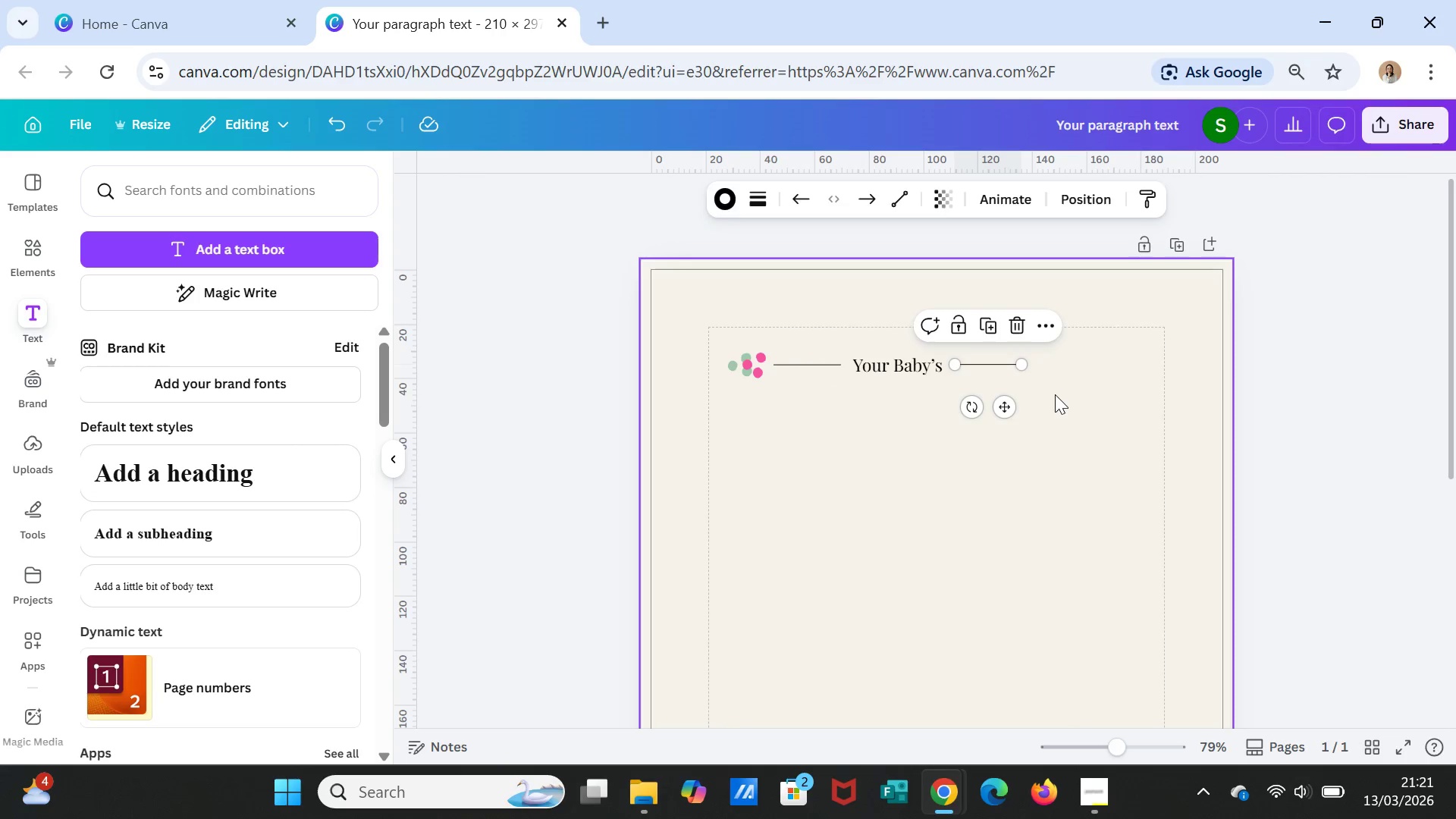 
left_click([1055, 394])
 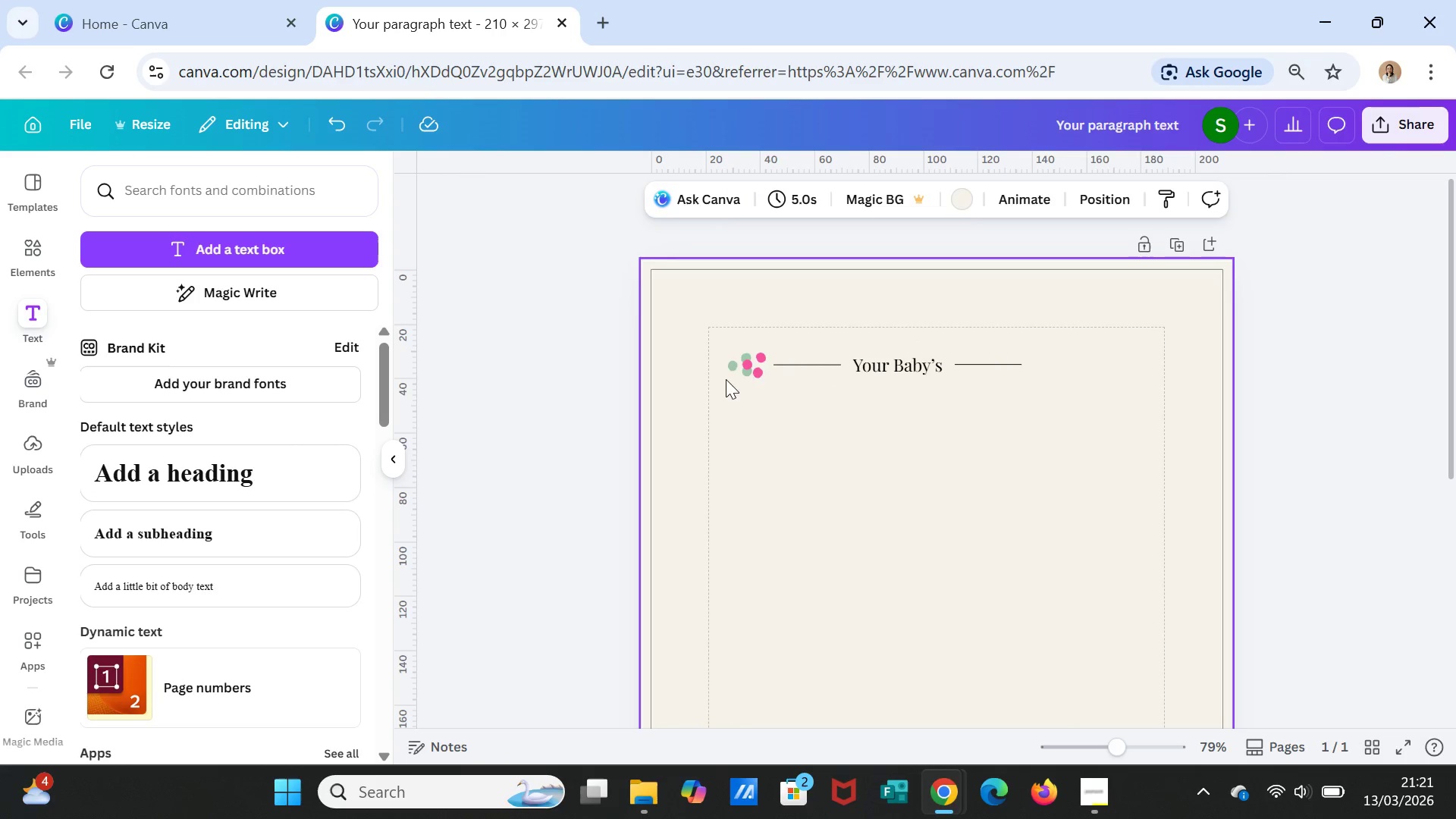 
left_click([736, 367])
 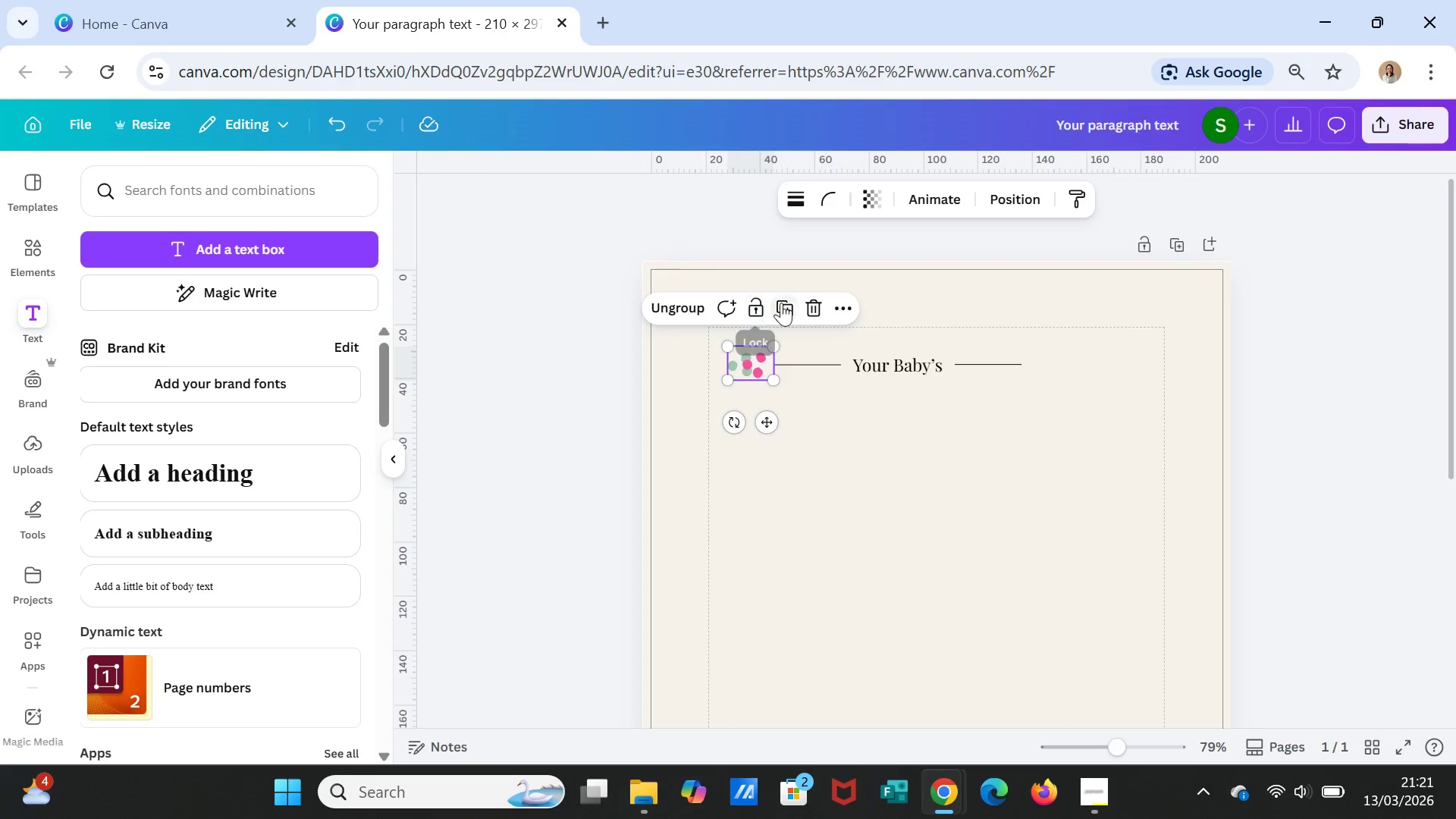 
left_click([783, 303])
 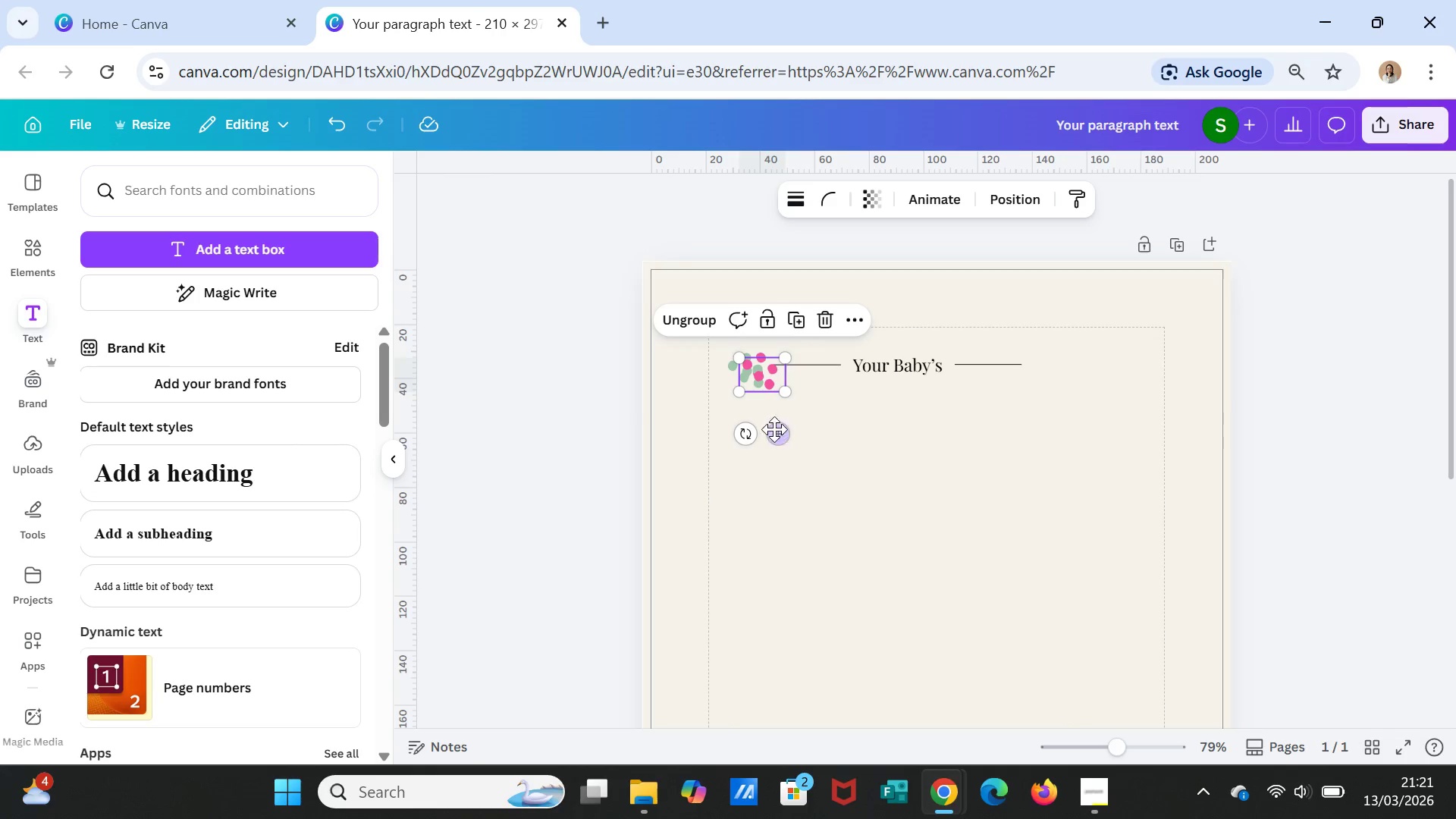 
left_click_drag(start_coordinate=[777, 434], to_coordinate=[1137, 423])
 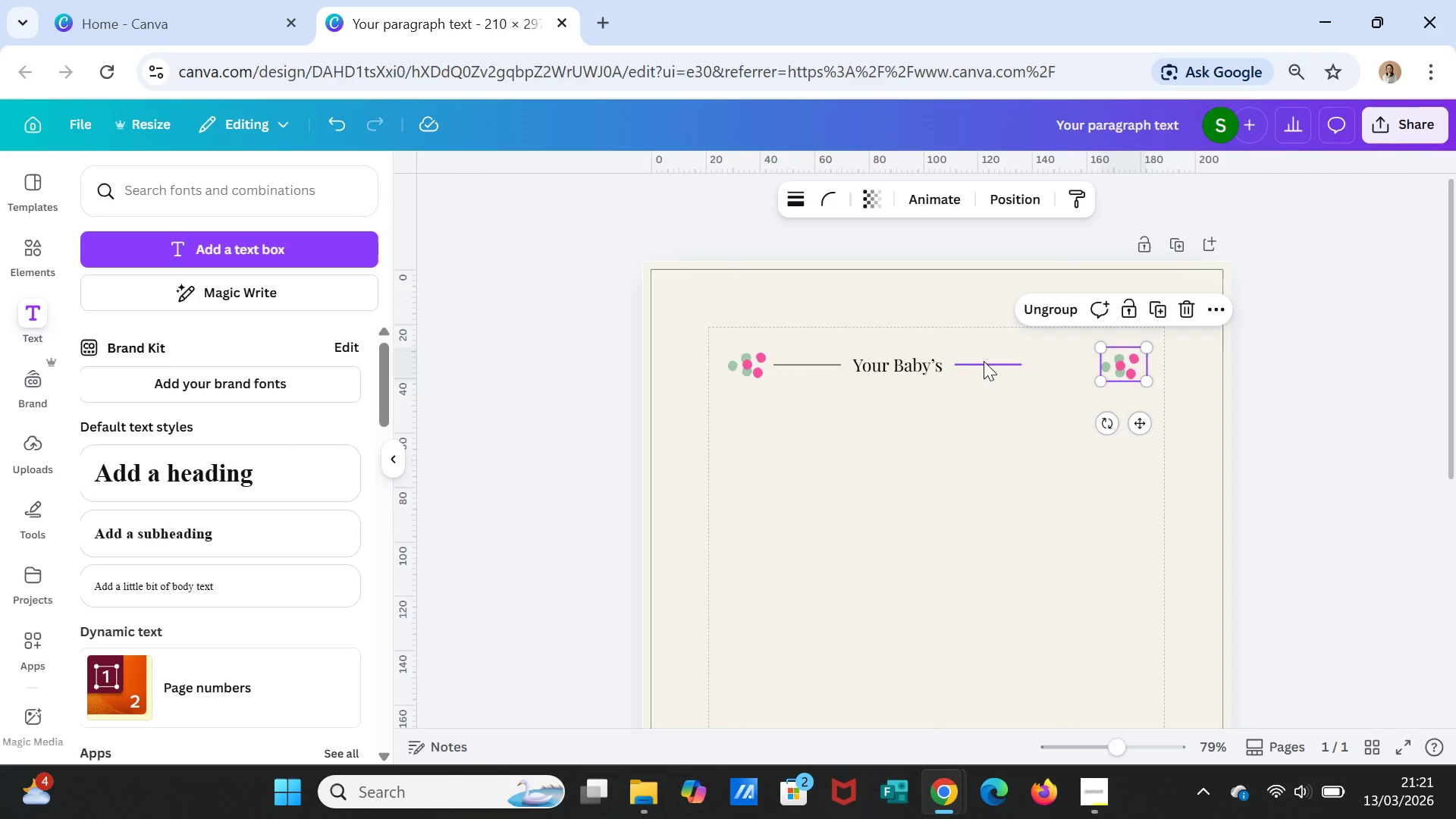 
left_click_drag(start_coordinate=[984, 361], to_coordinate=[1045, 362])
 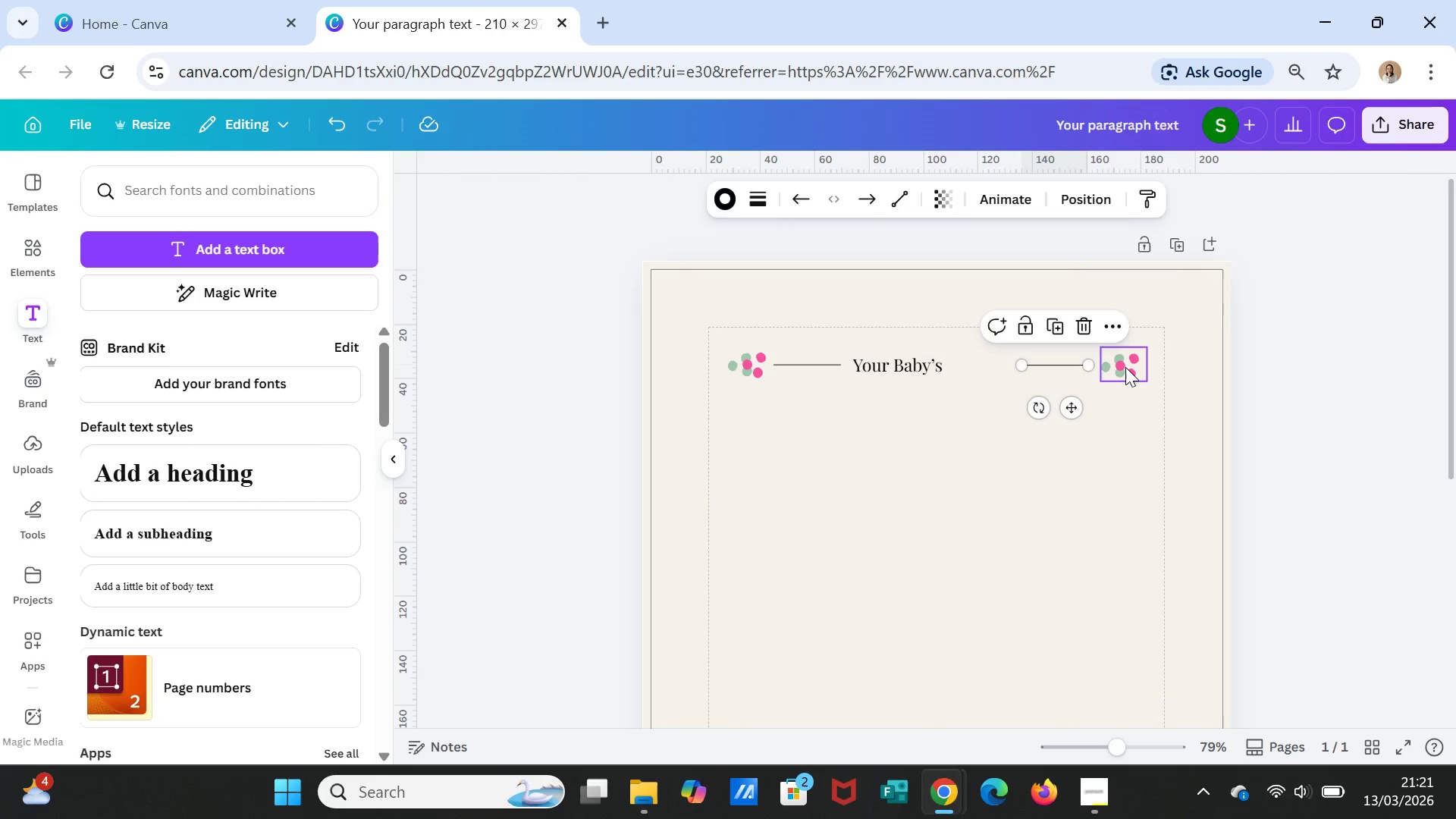 
left_click([1125, 367])
 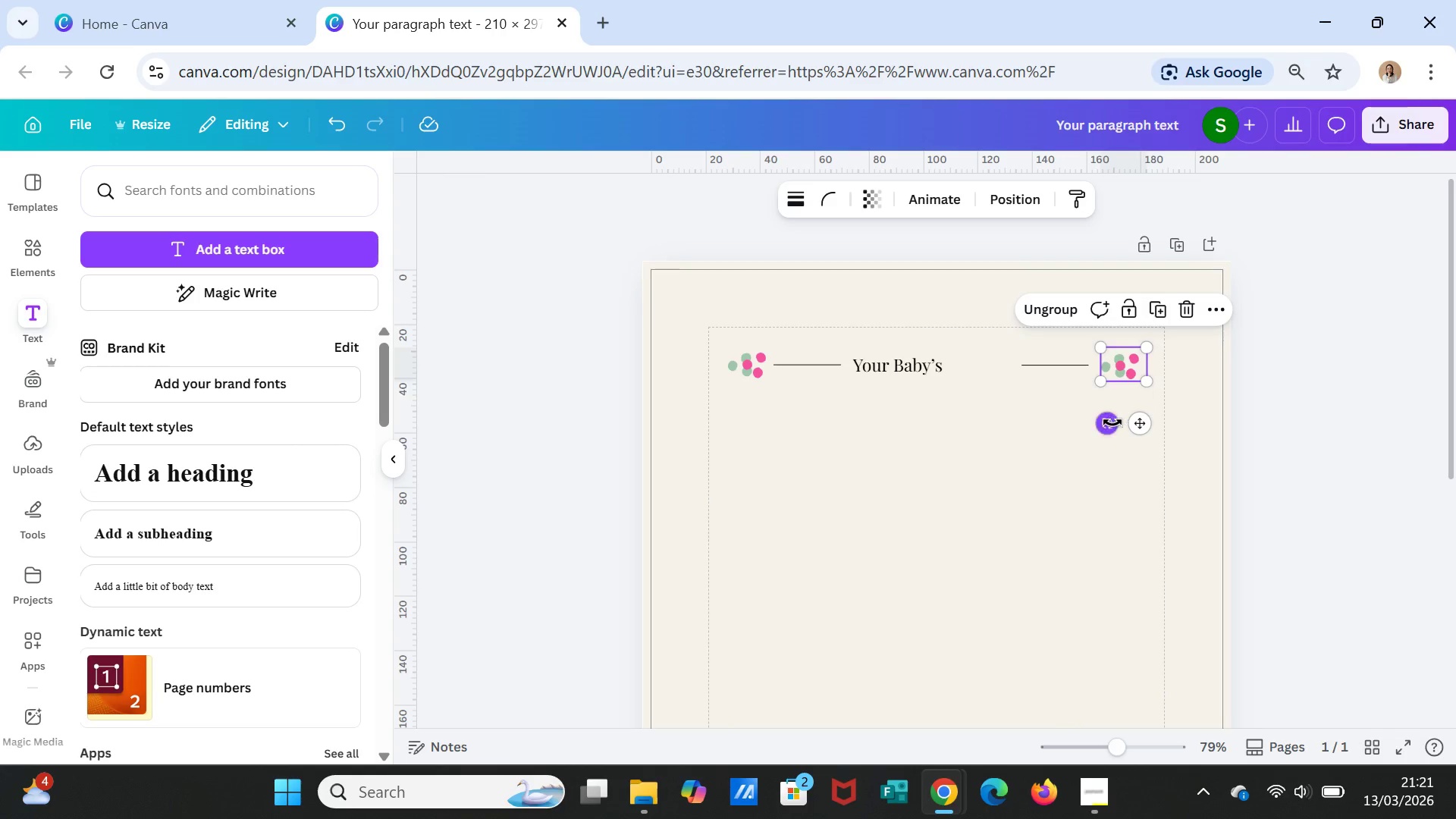 
left_click_drag(start_coordinate=[1111, 425], to_coordinate=[1122, 358])
 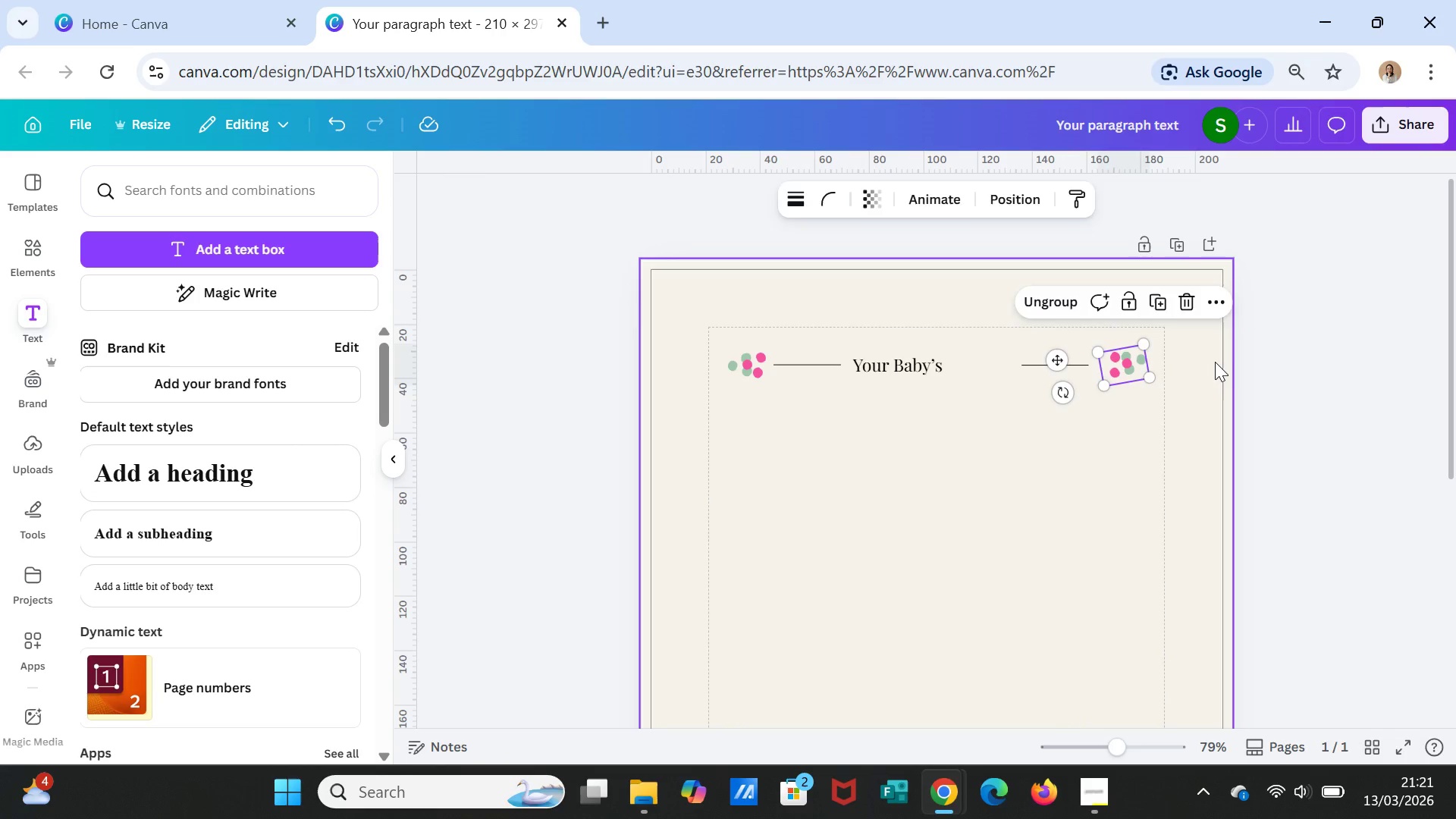 
left_click([1215, 362])
 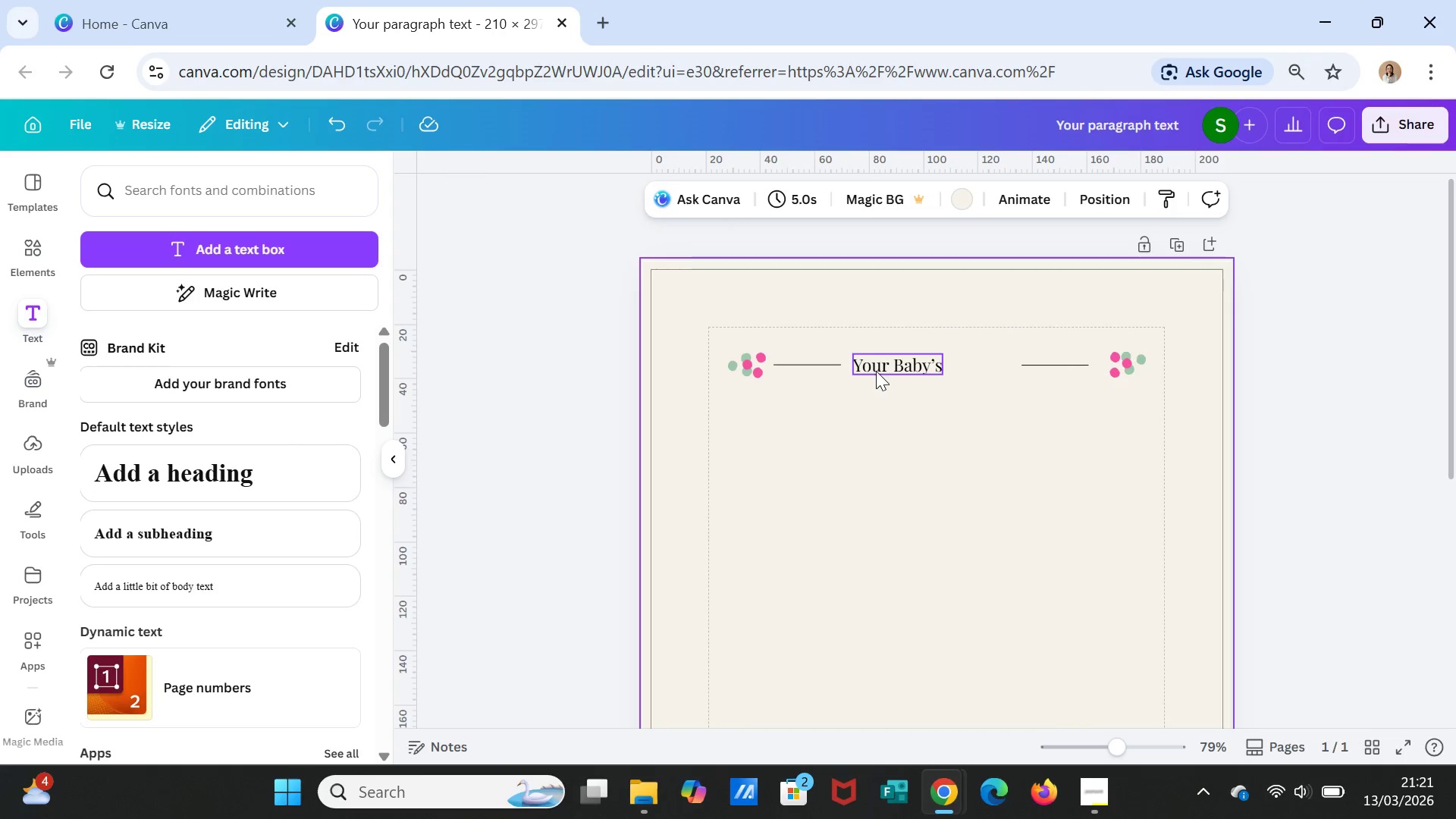 
left_click_drag(start_coordinate=[910, 419], to_coordinate=[927, 420])
 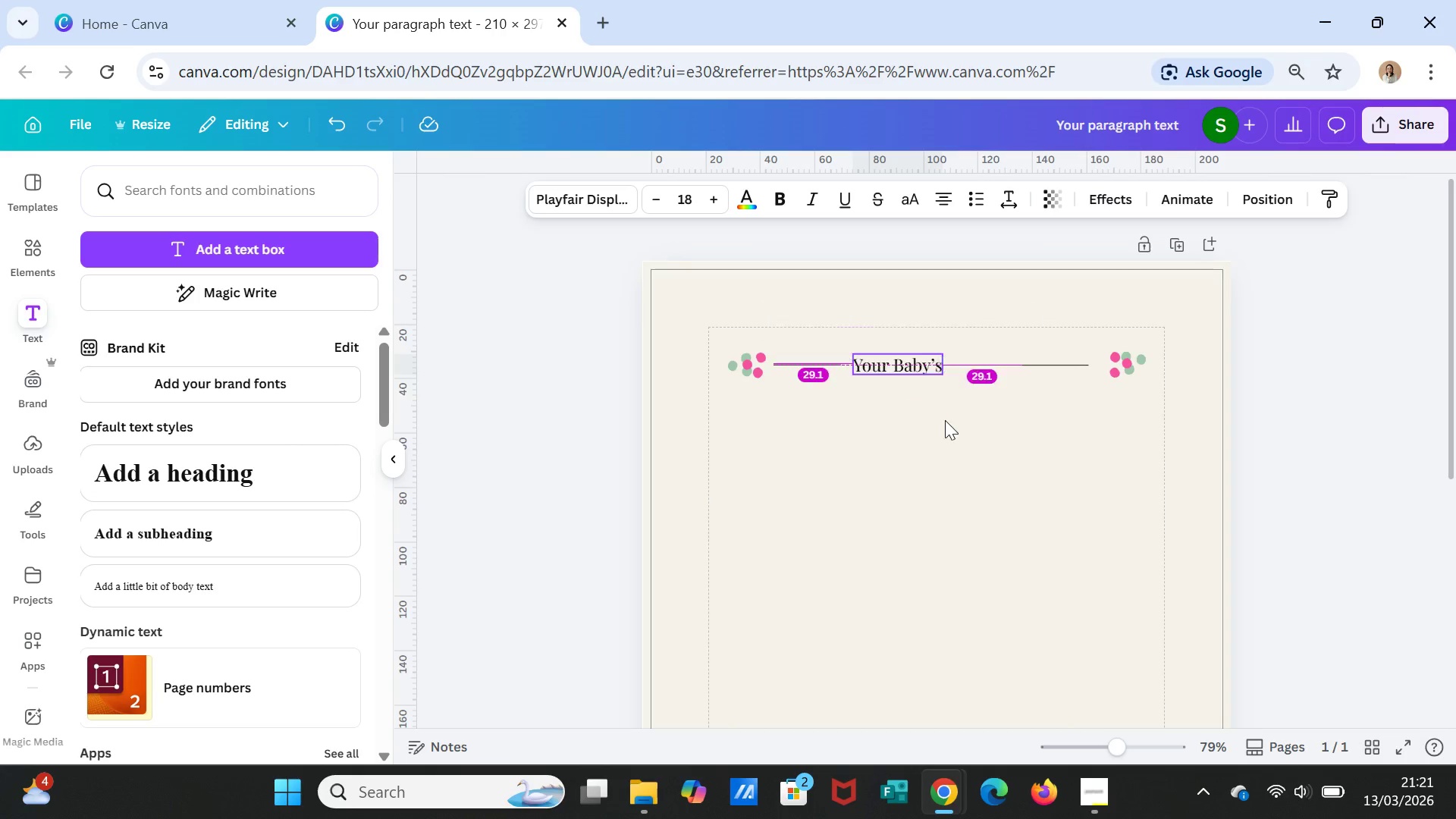 
left_click_drag(start_coordinate=[929, 420], to_coordinate=[979, 420])
 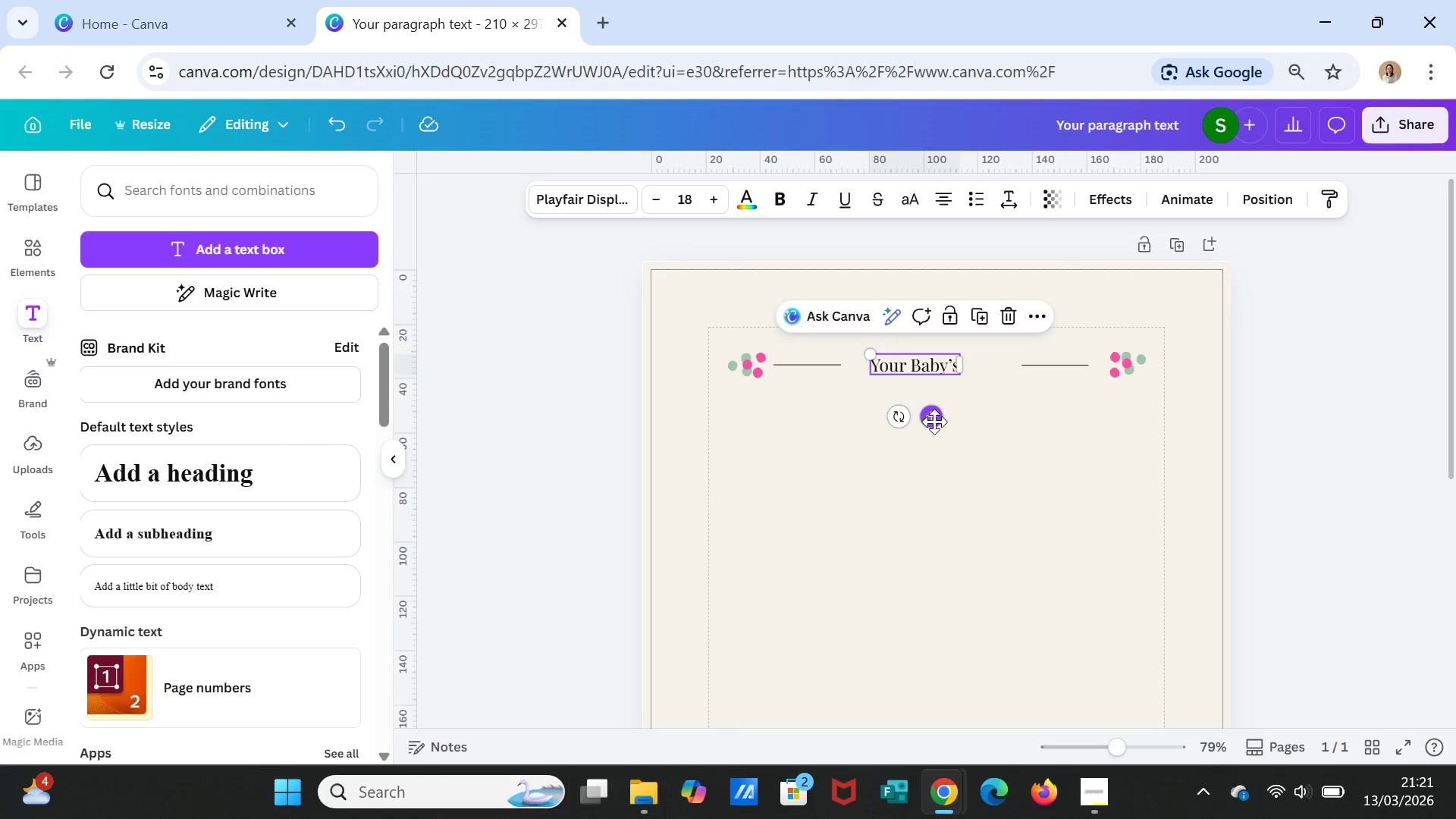 
left_click_drag(start_coordinate=[934, 422], to_coordinate=[959, 419])
 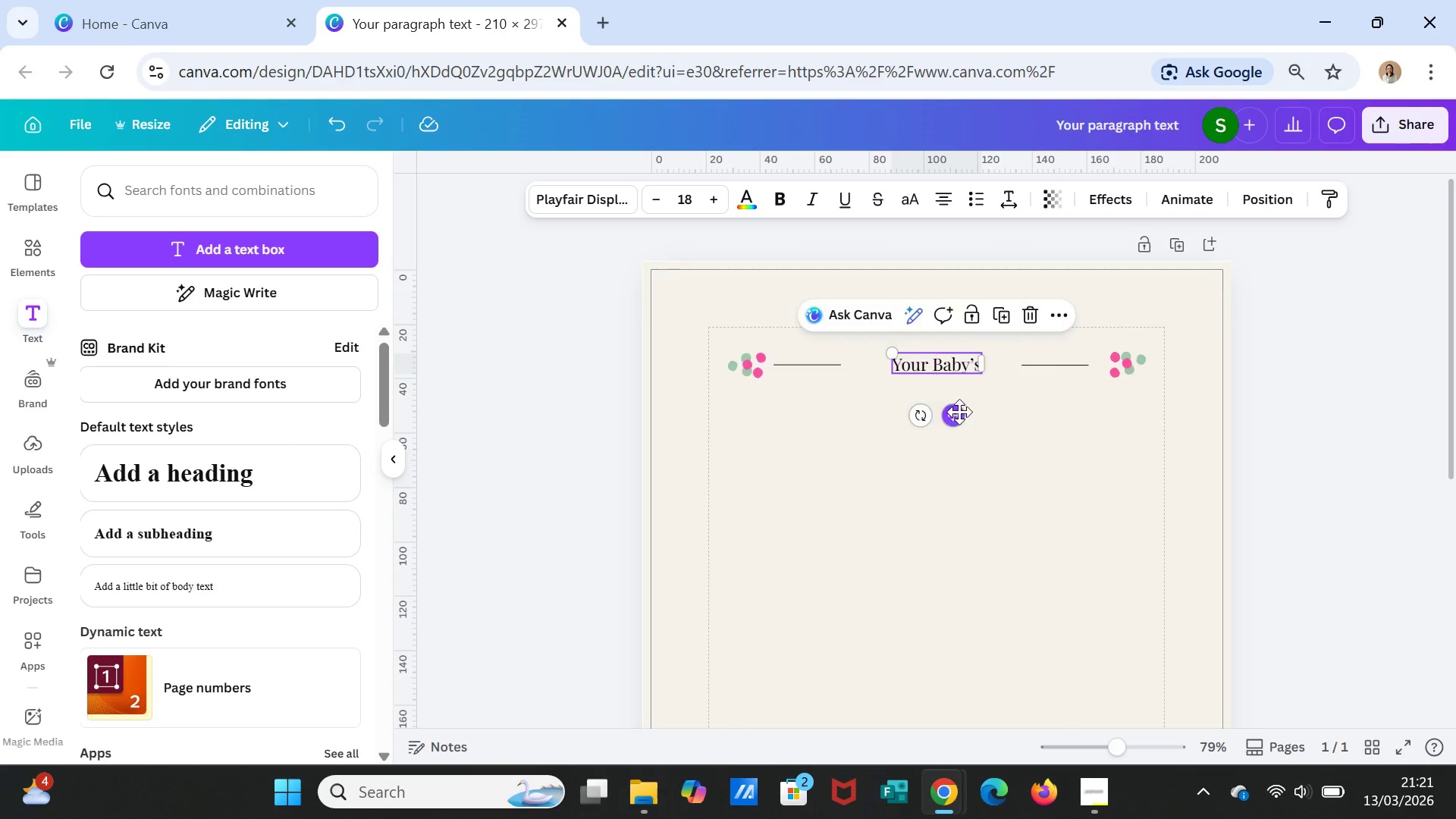 
left_click([959, 419])
 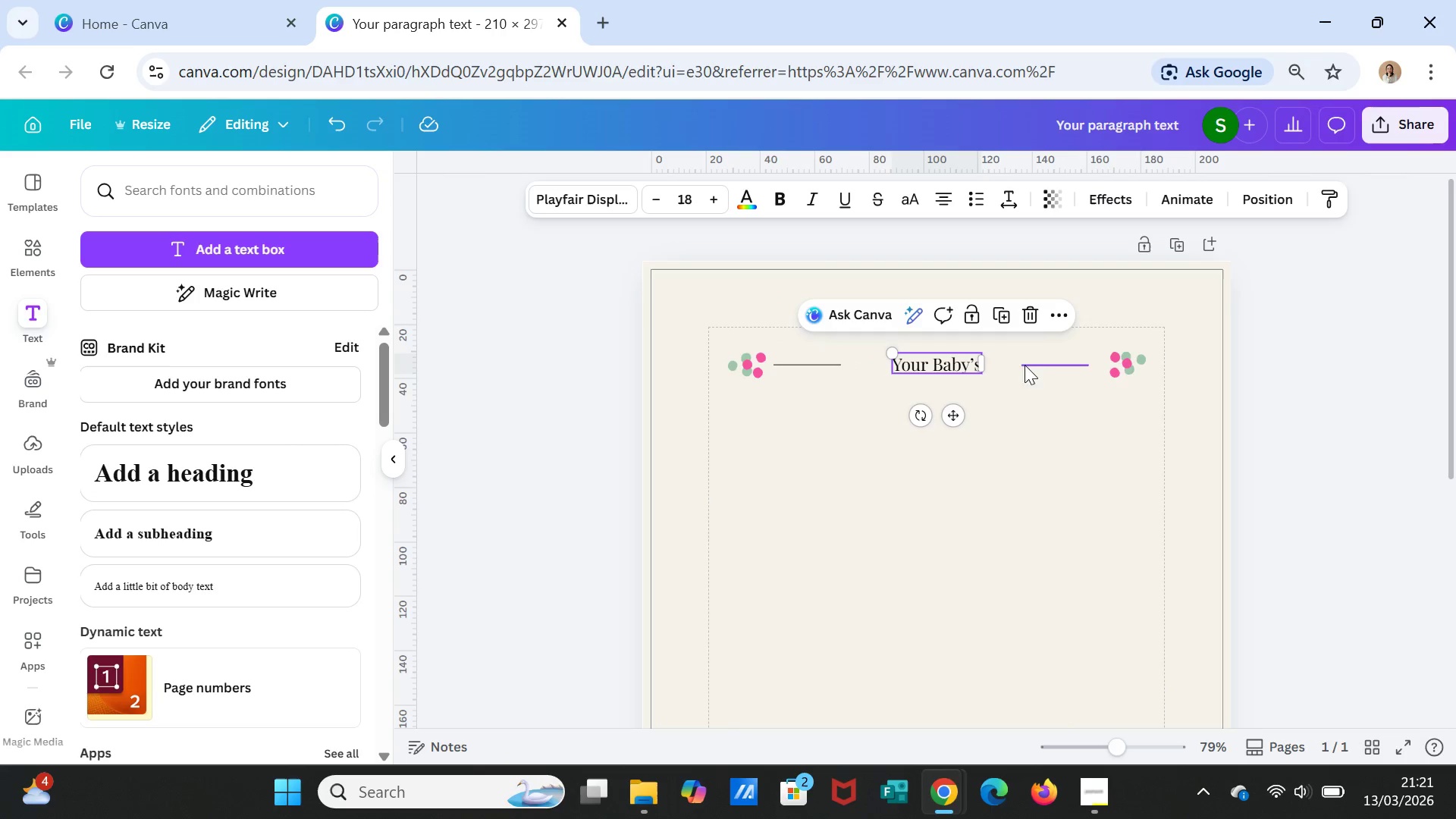 
left_click([1025, 363])
 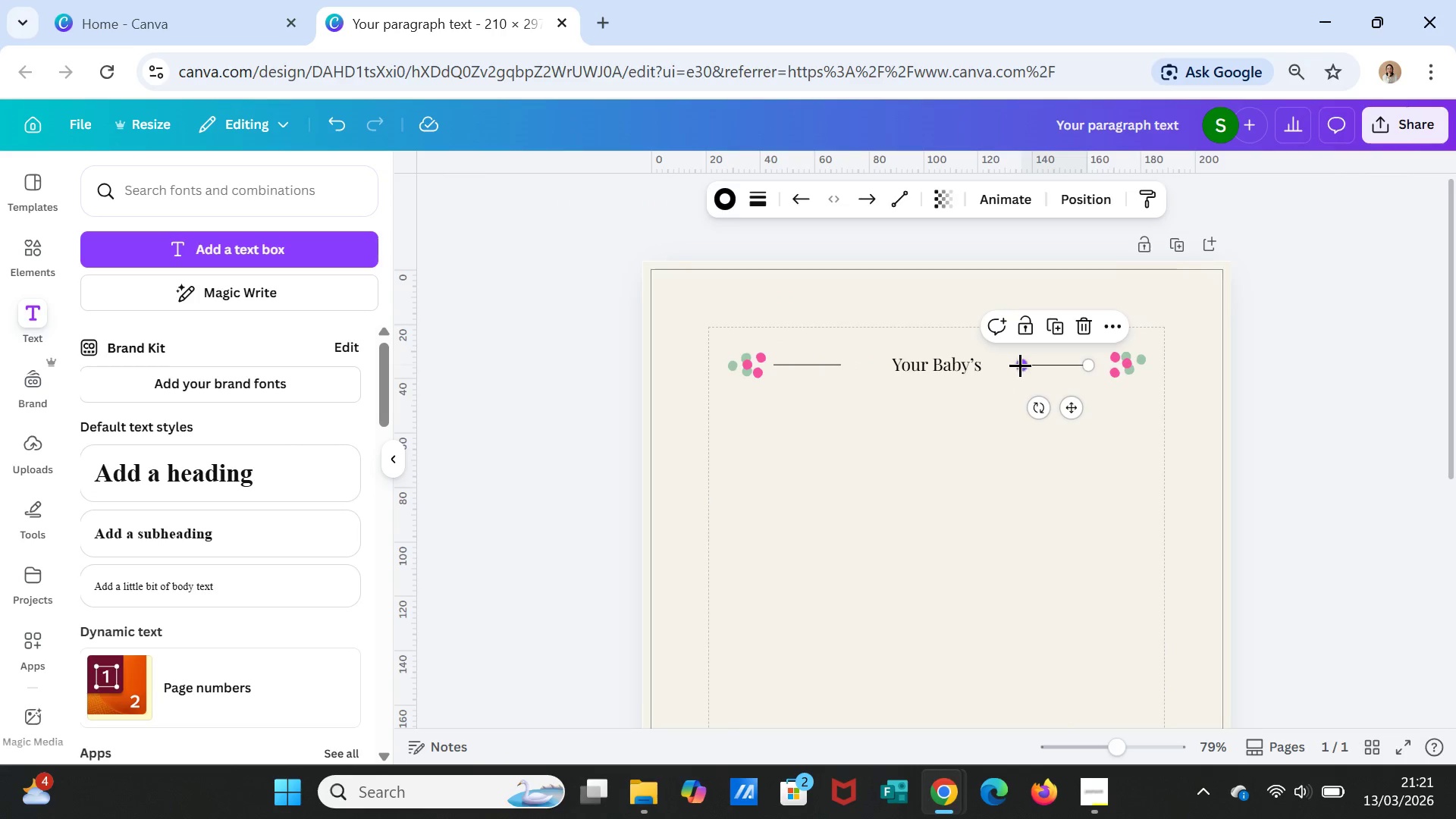 
left_click_drag(start_coordinate=[1020, 365], to_coordinate=[996, 365])
 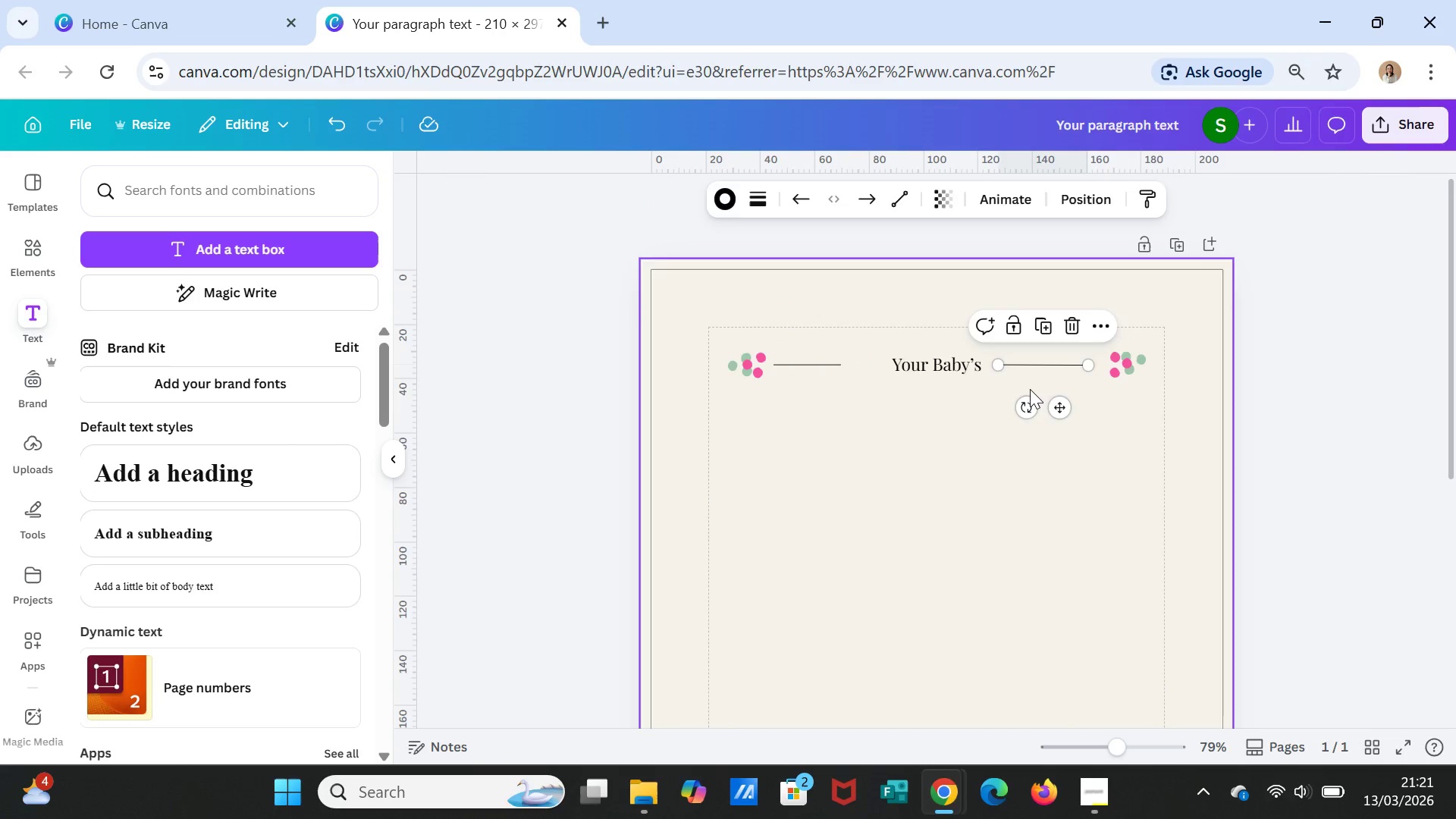 
left_click([1030, 389])
 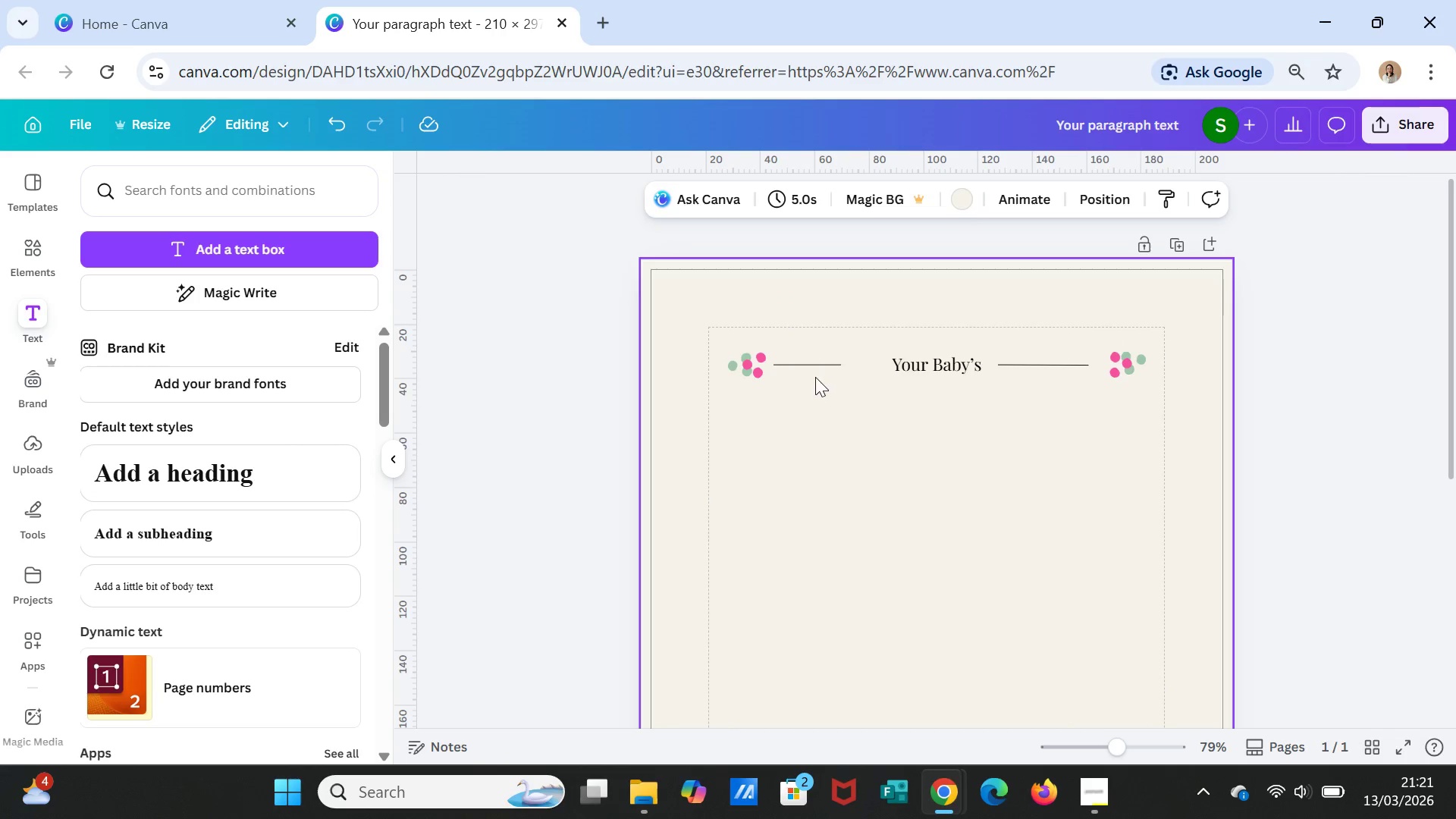 
left_click([815, 363])
 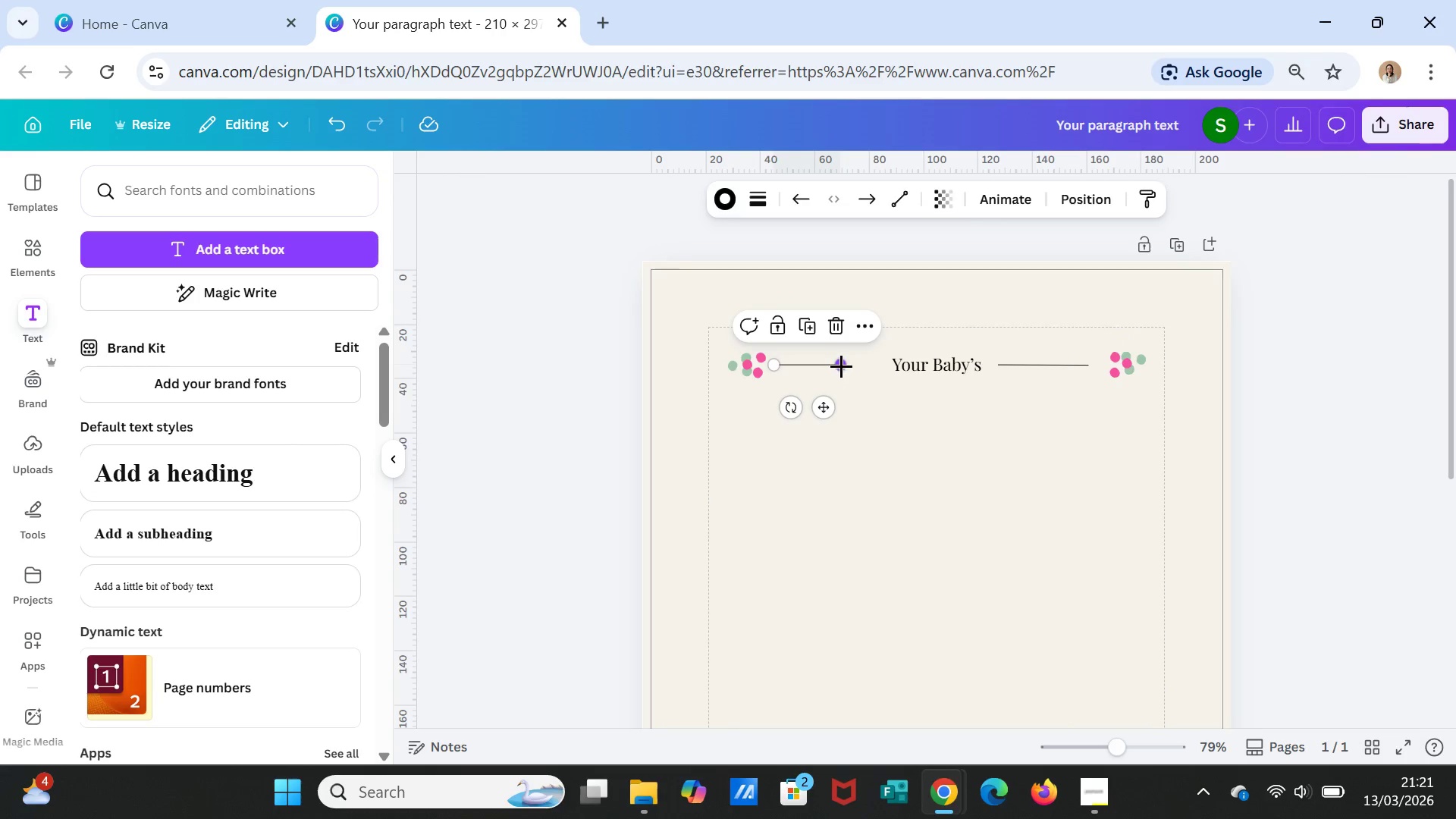 
left_click_drag(start_coordinate=[841, 366], to_coordinate=[872, 370])
 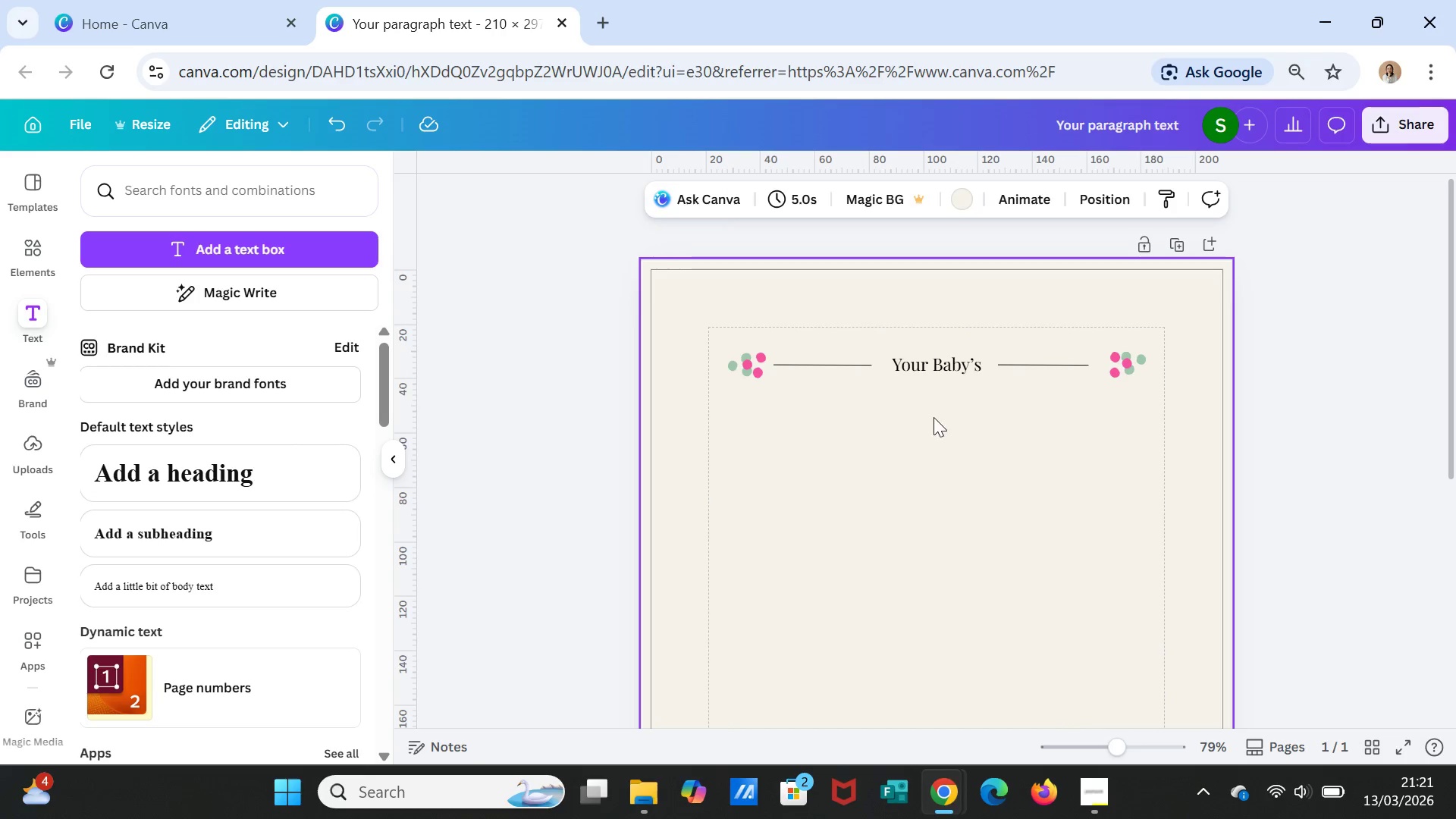 
left_click([824, 364])
 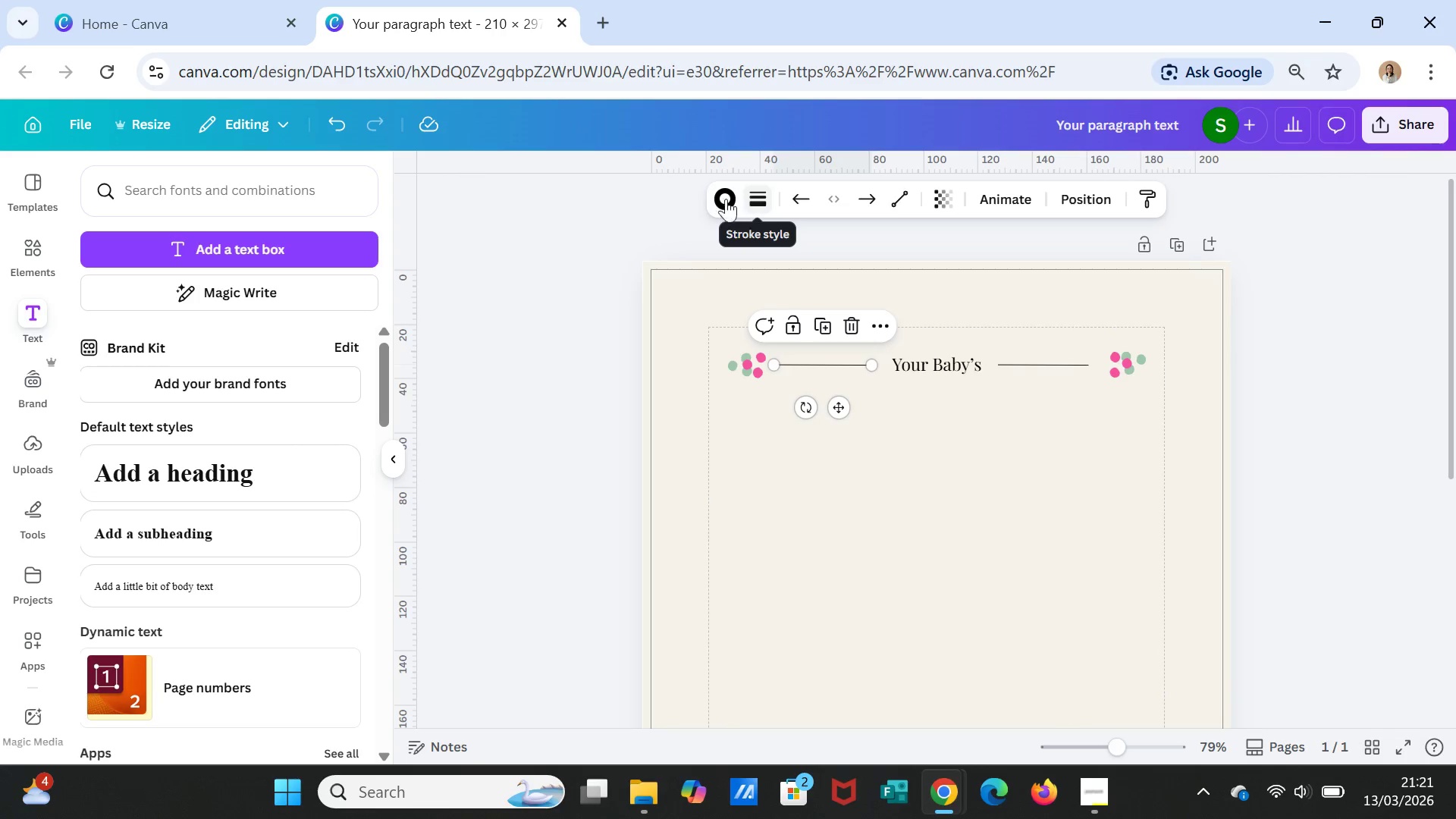 
left_click([723, 199])
 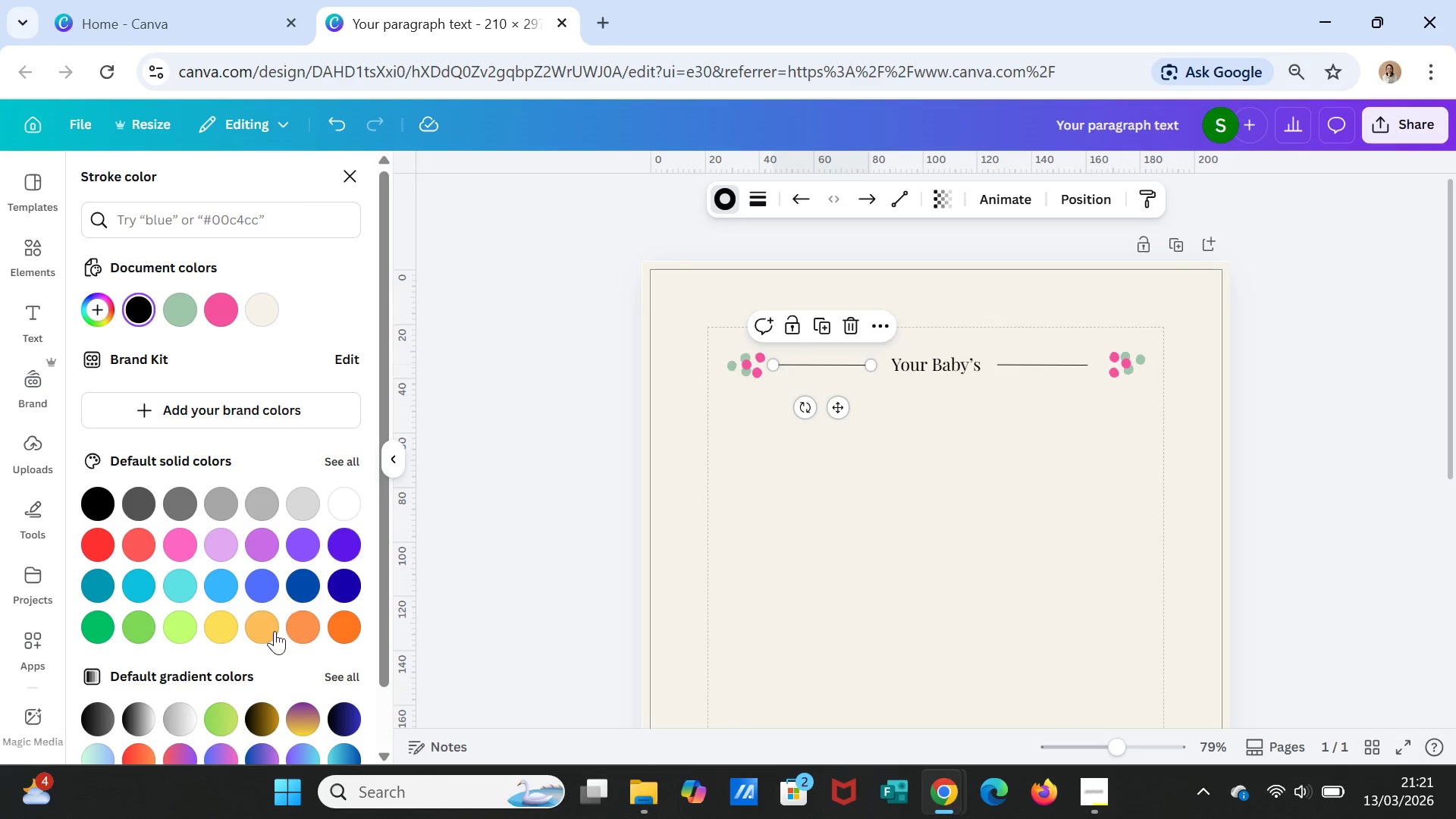 
left_click([225, 631])
 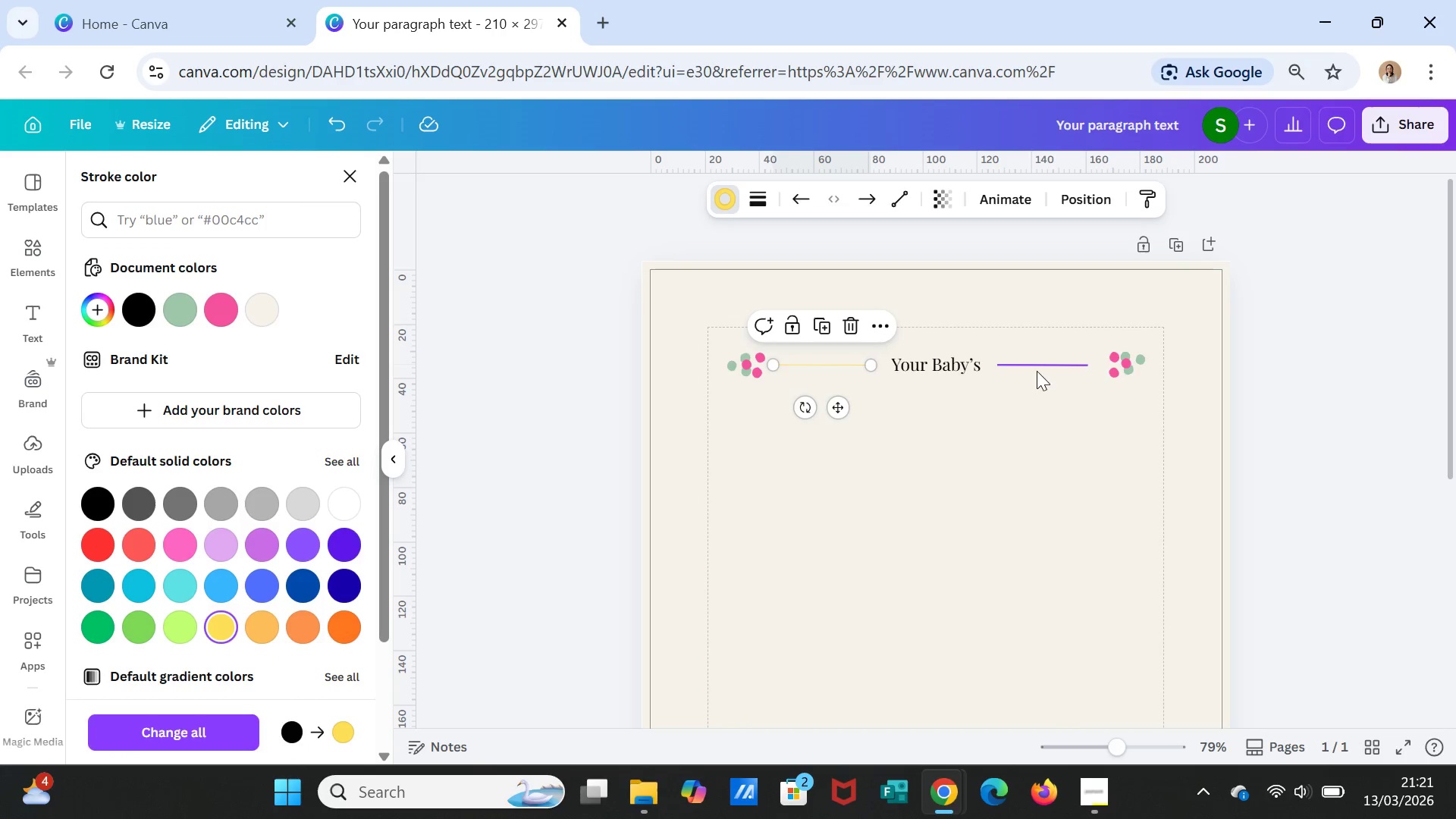 
left_click([1039, 366])
 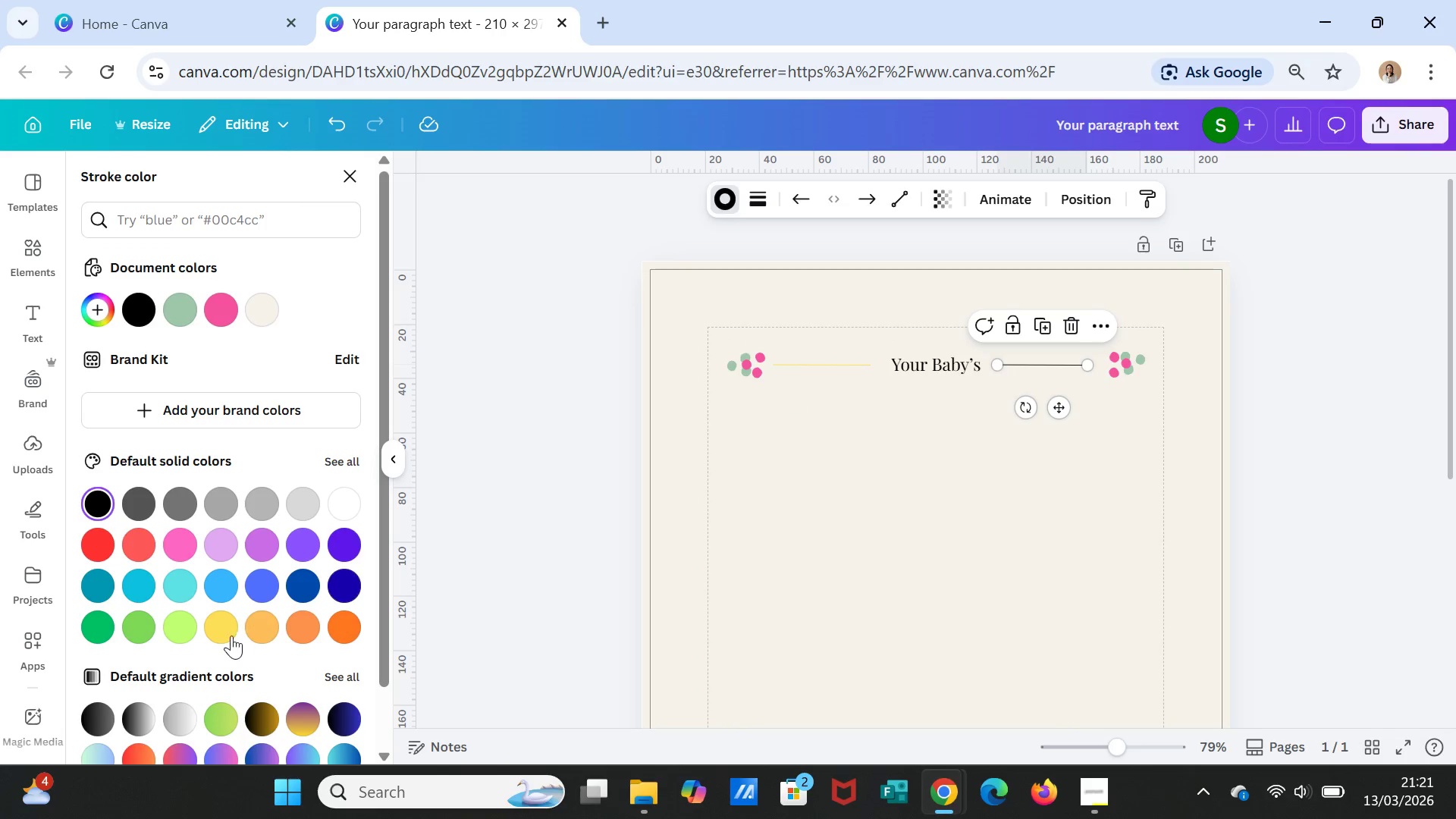 
left_click([226, 630])
 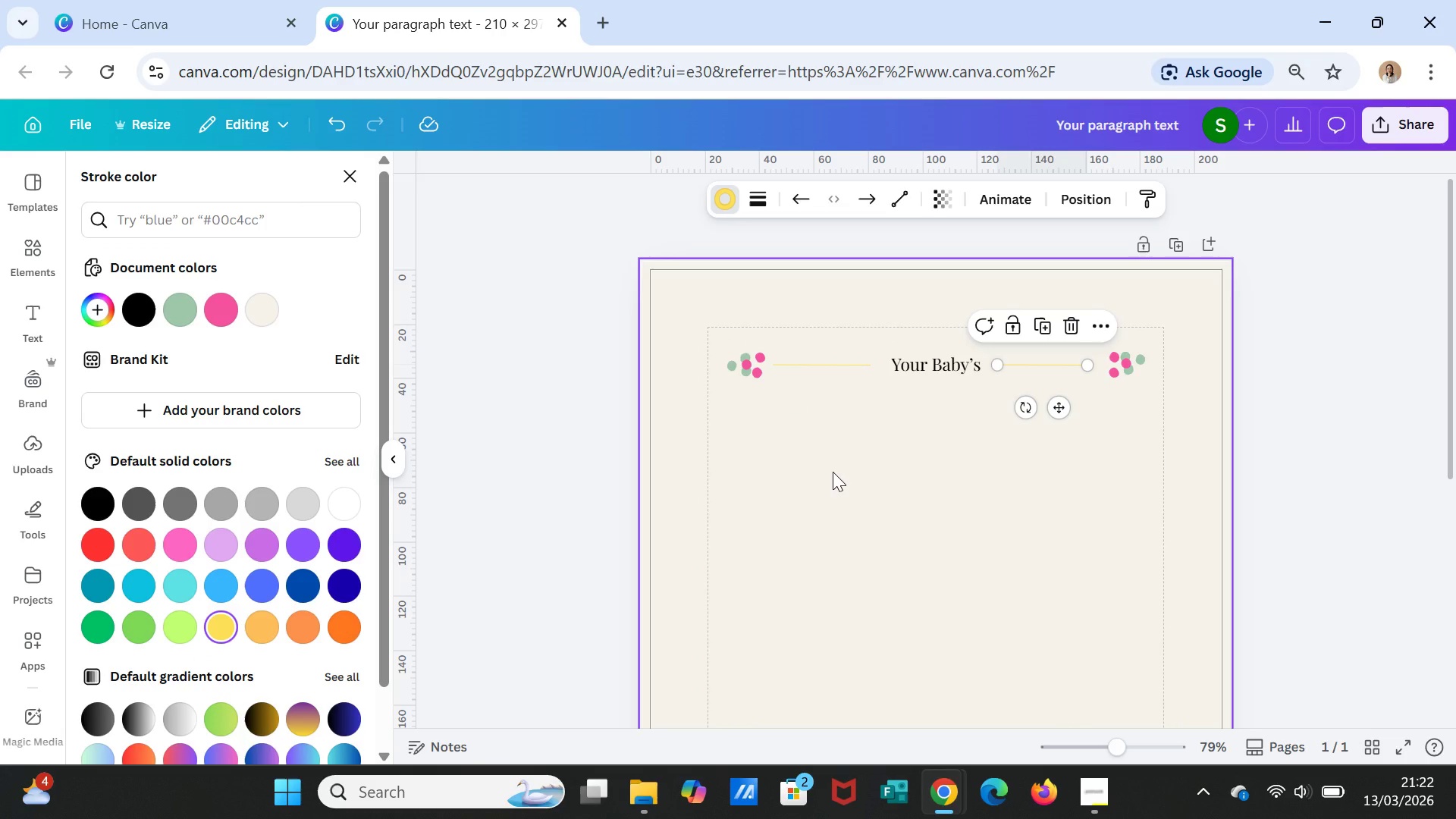 
left_click([833, 472])
 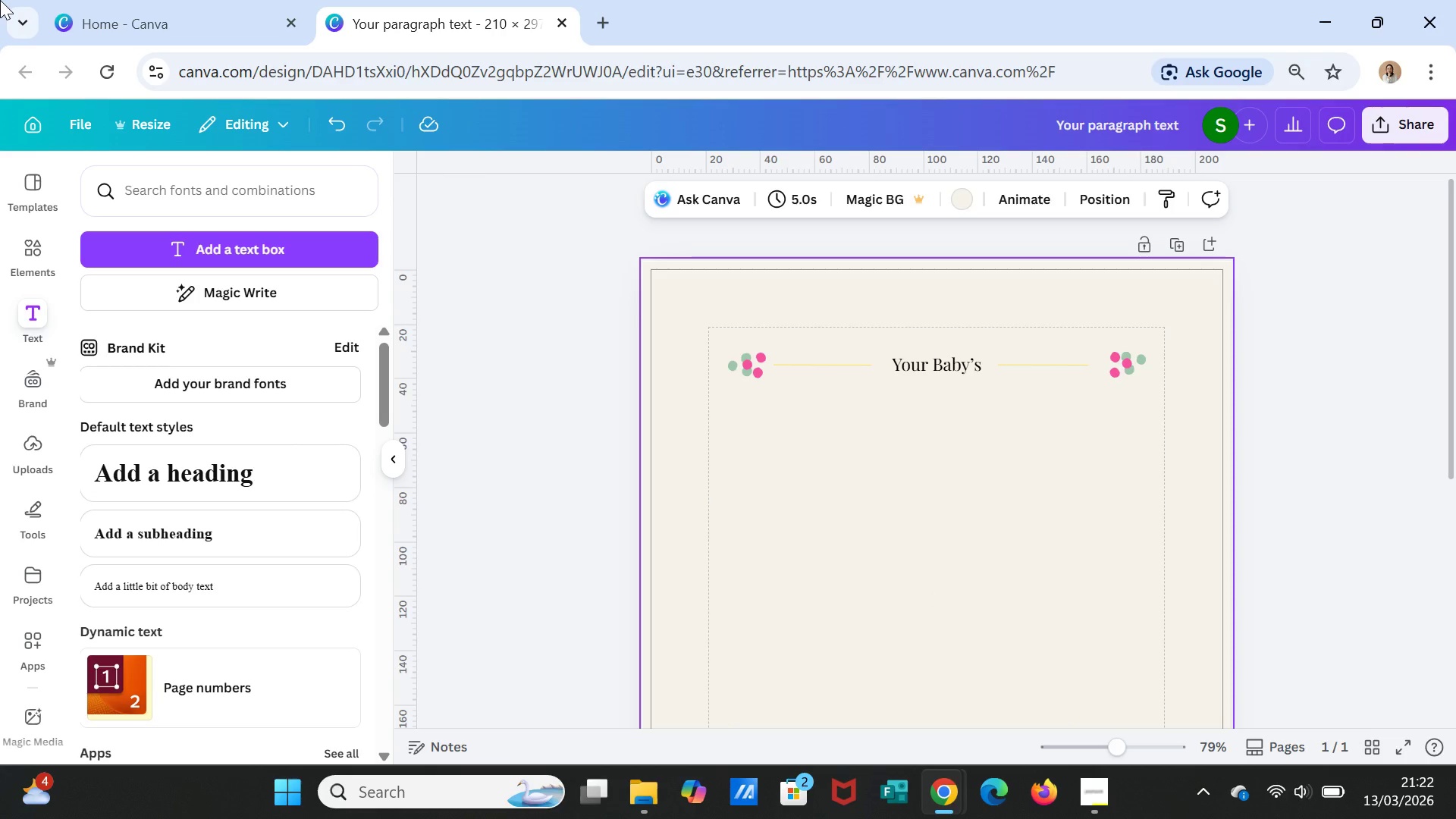 
wait(26.64)
 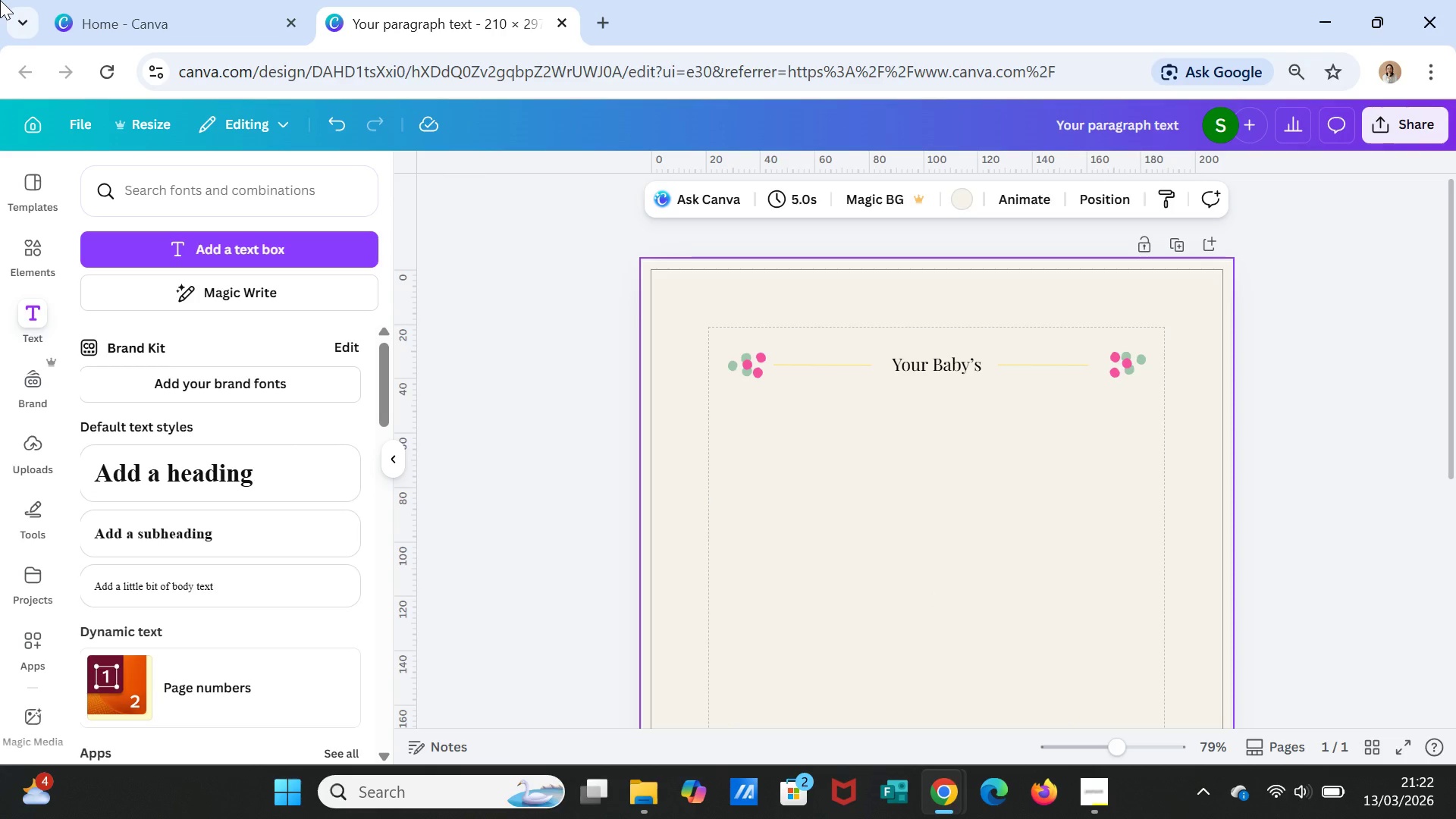 
left_click([968, 475])
 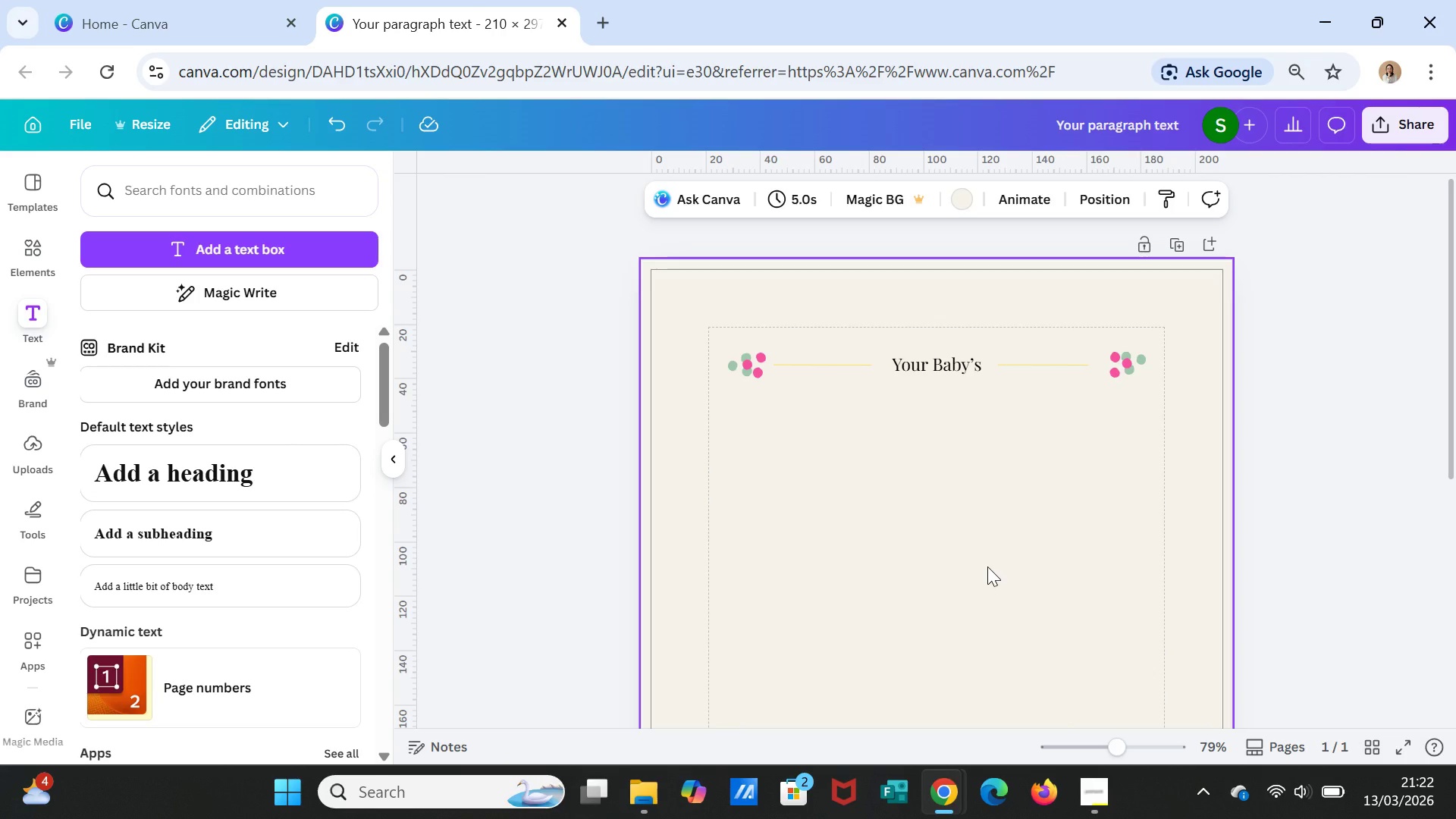 
wait(9.48)
 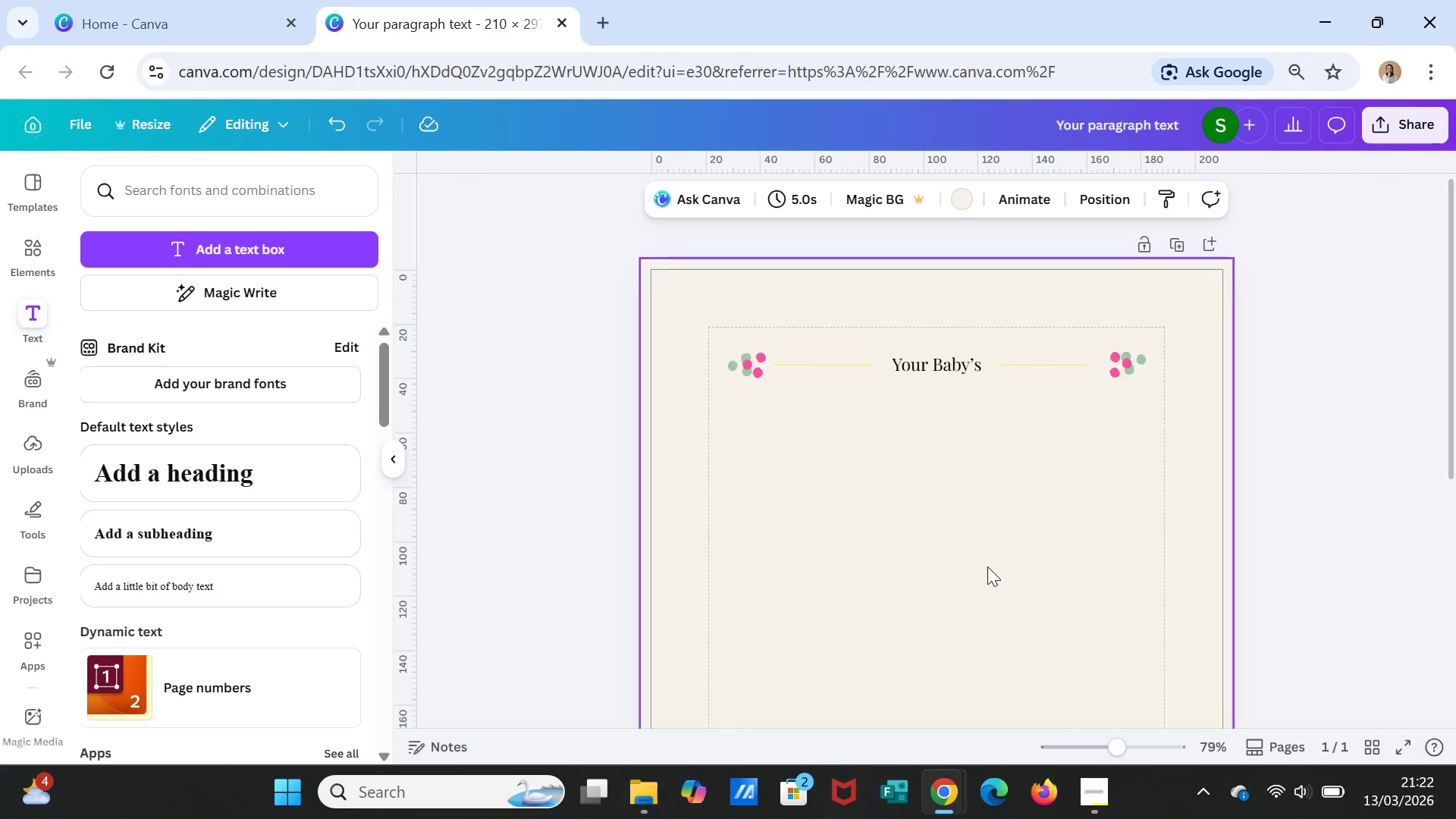 
left_click([178, 485])
 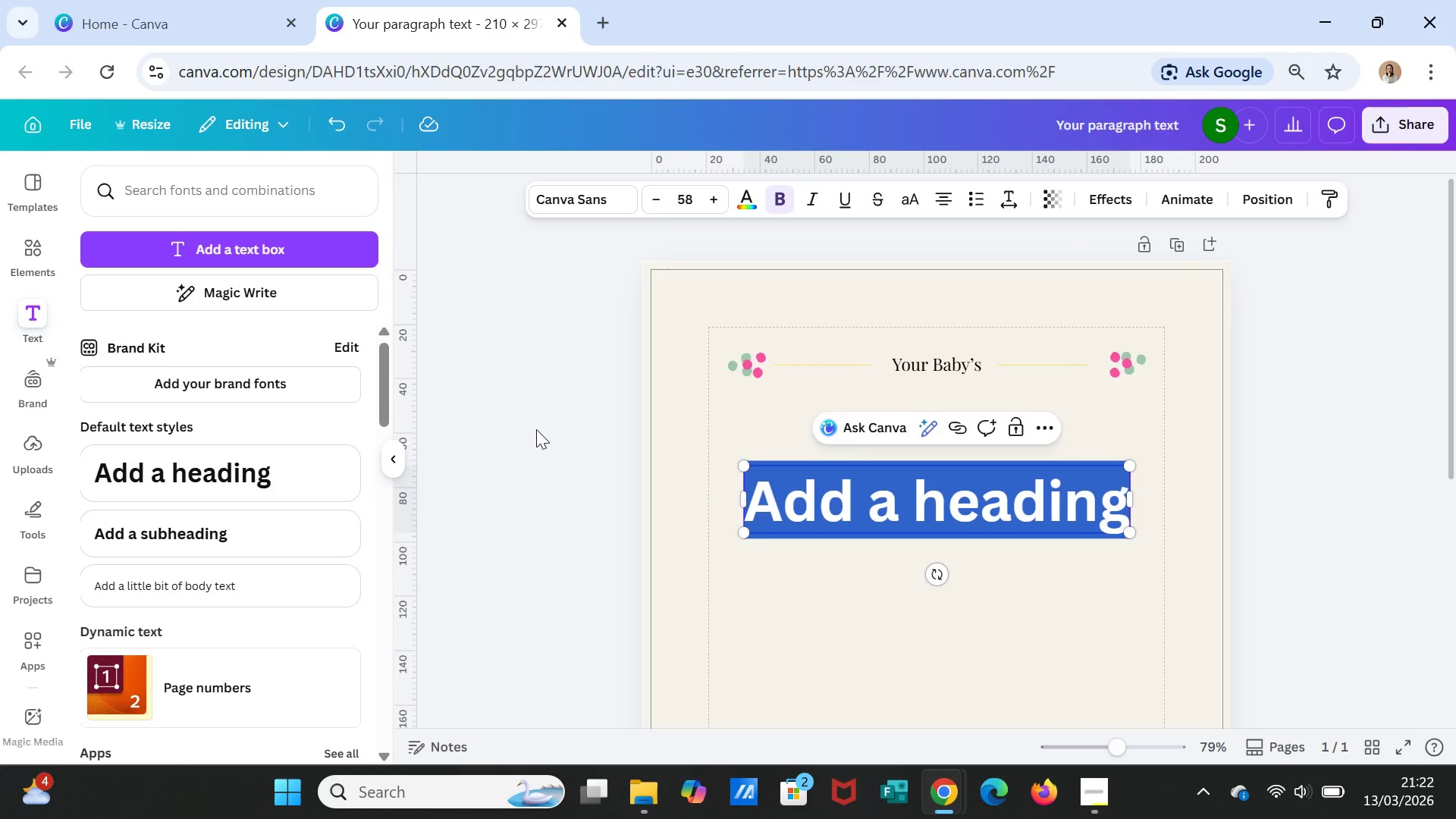 
type(MILESTONE MAP)
 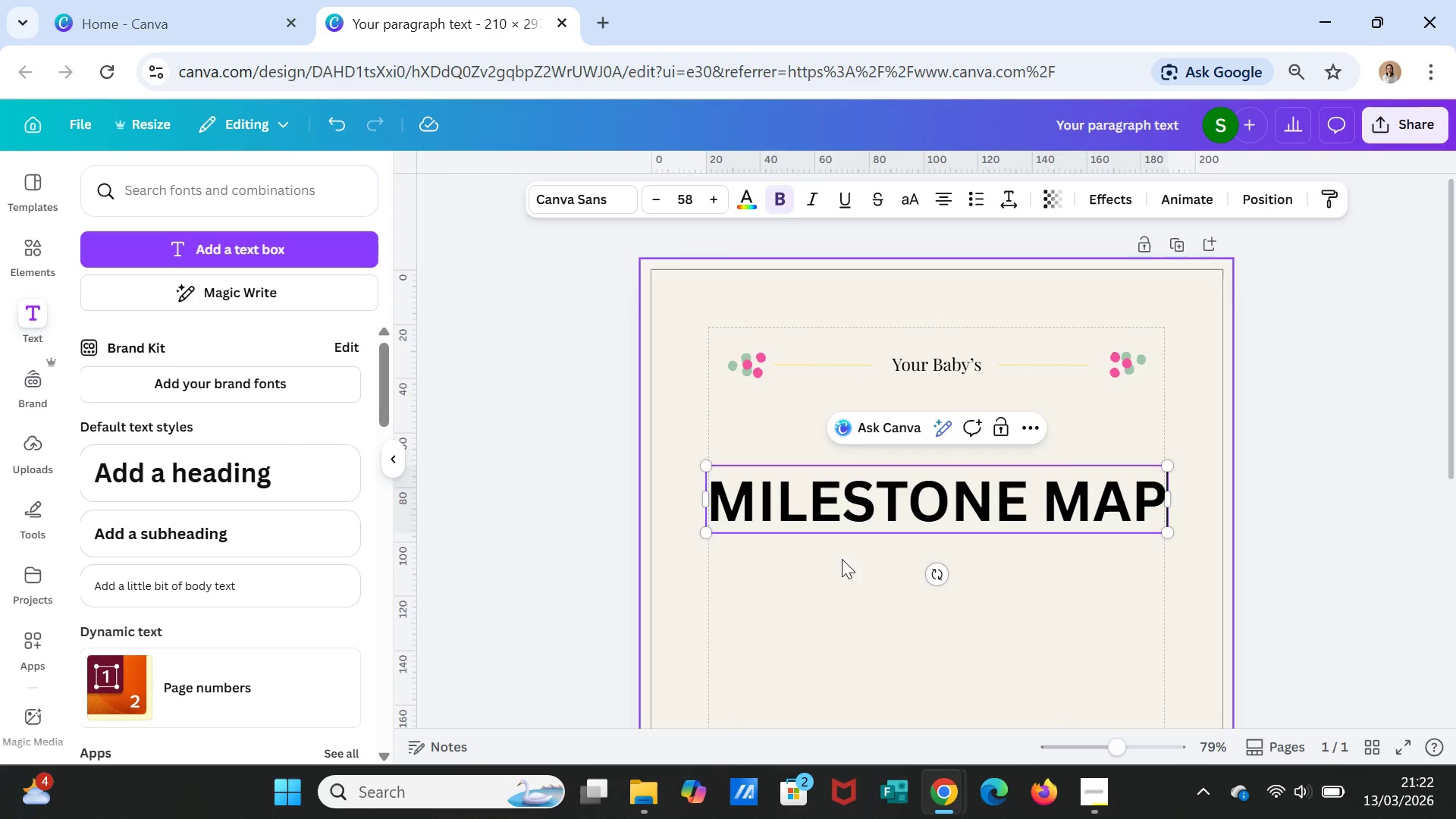 
left_click([845, 589])
 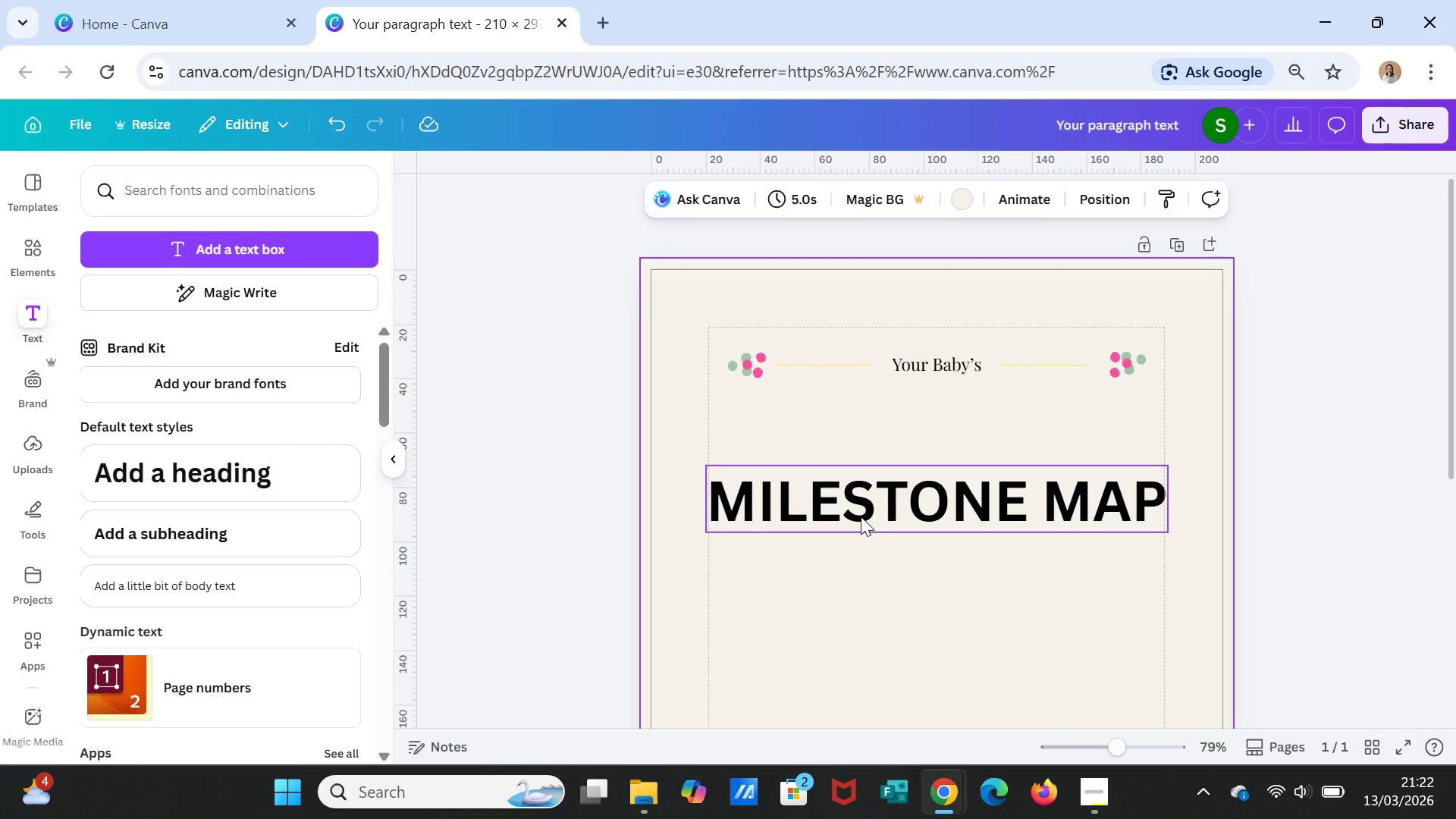 
left_click([861, 516])
 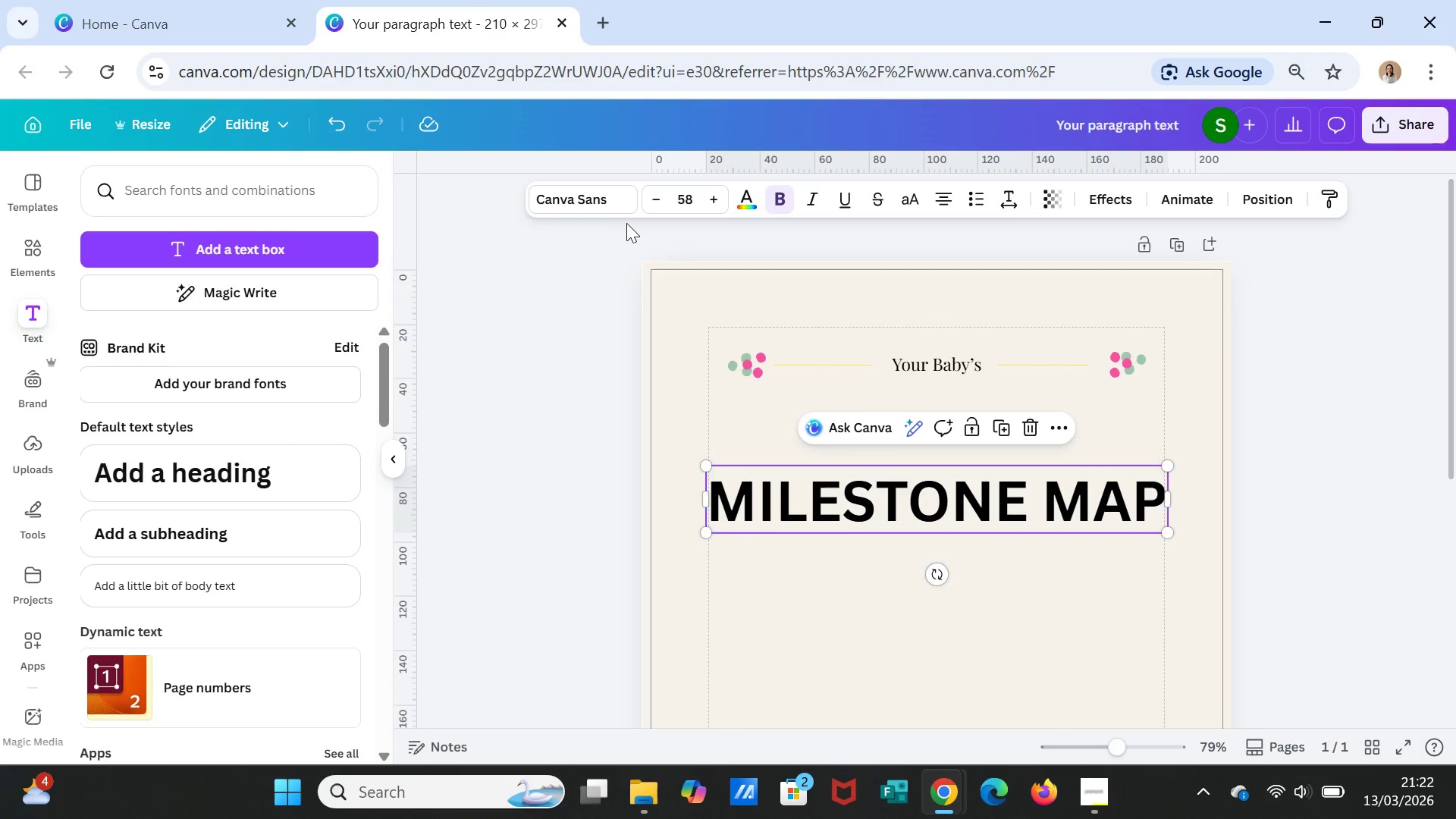 
left_click([596, 199])
 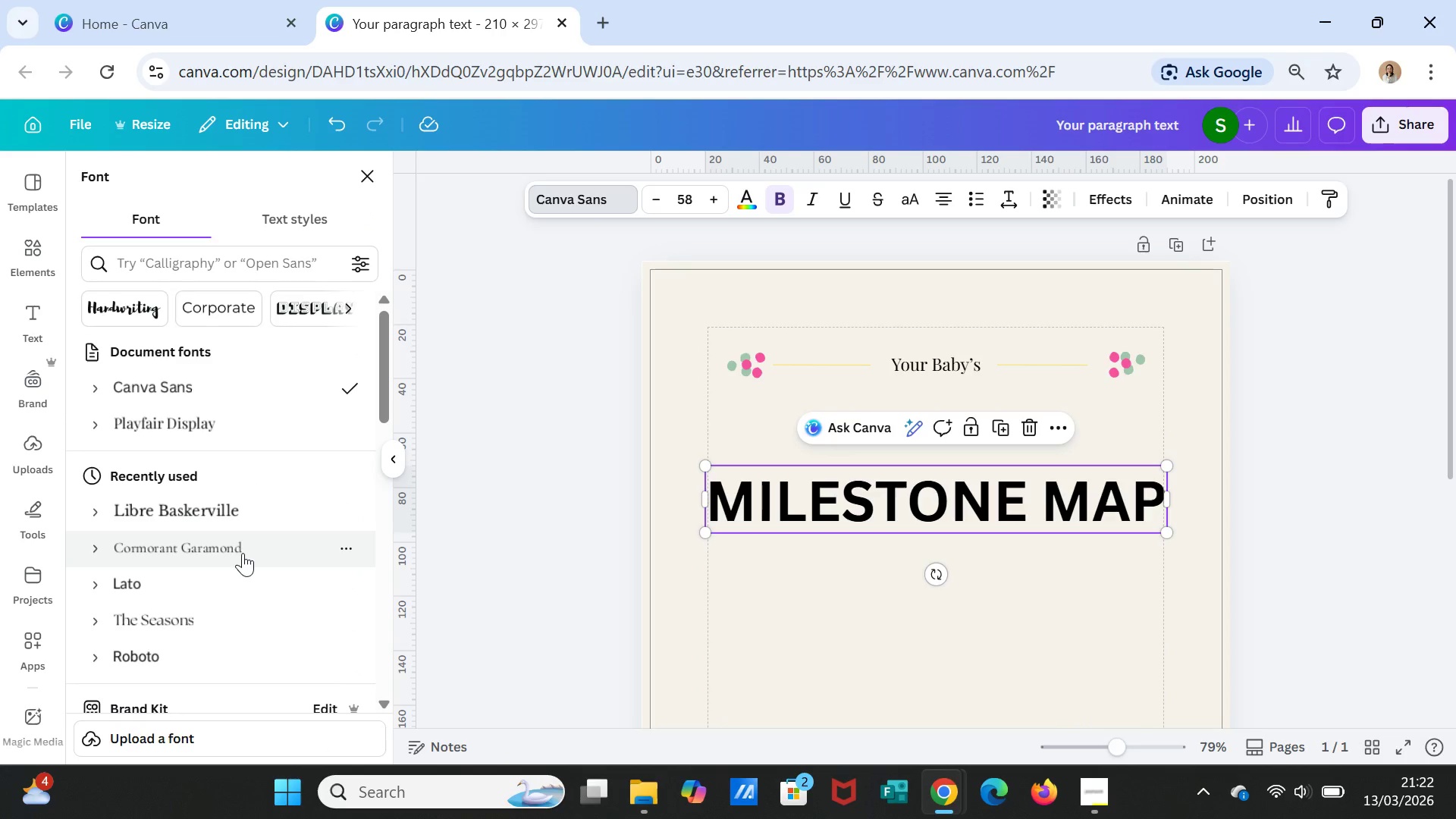 
left_click([236, 508])
 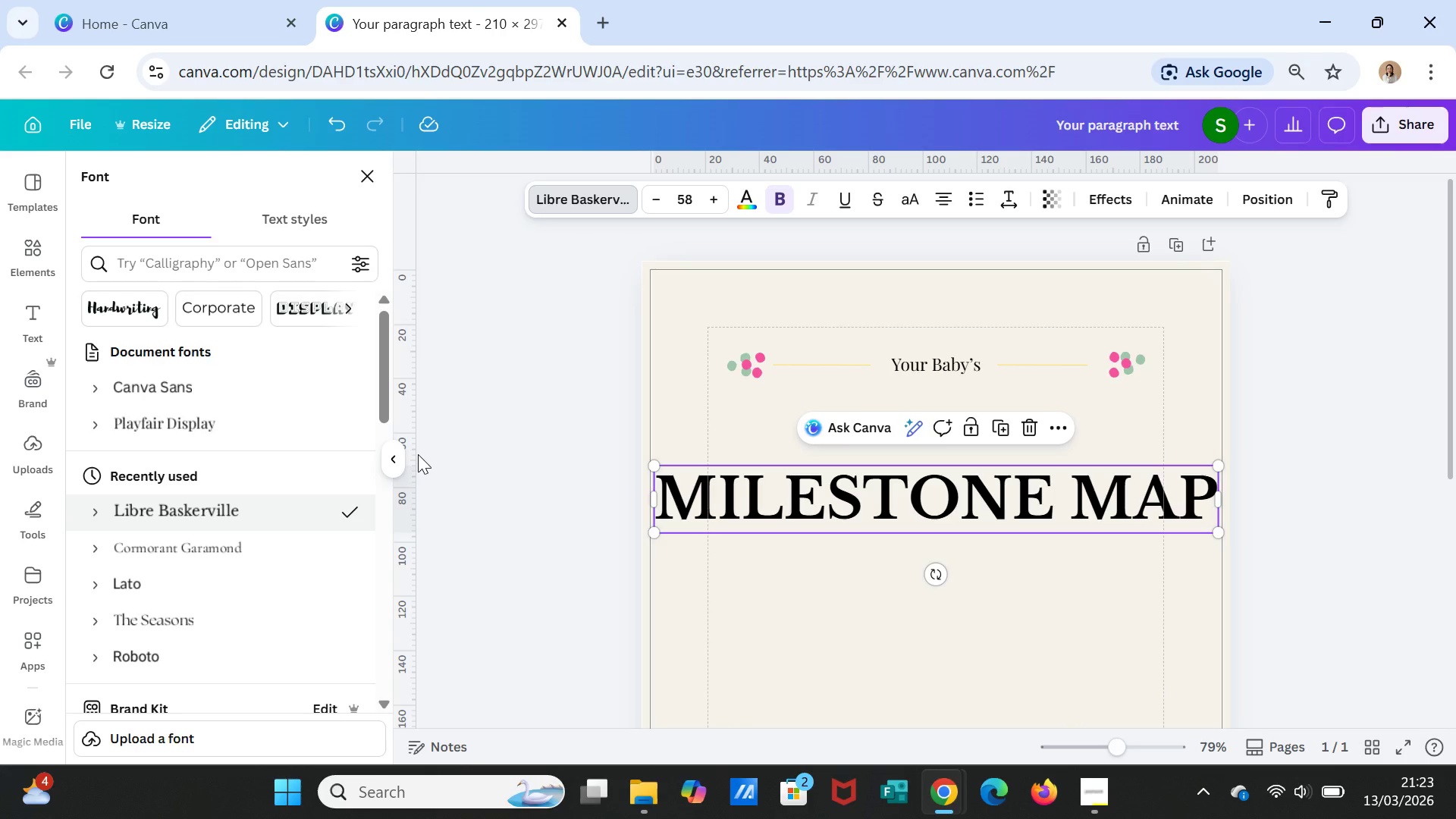 
wait(9.91)
 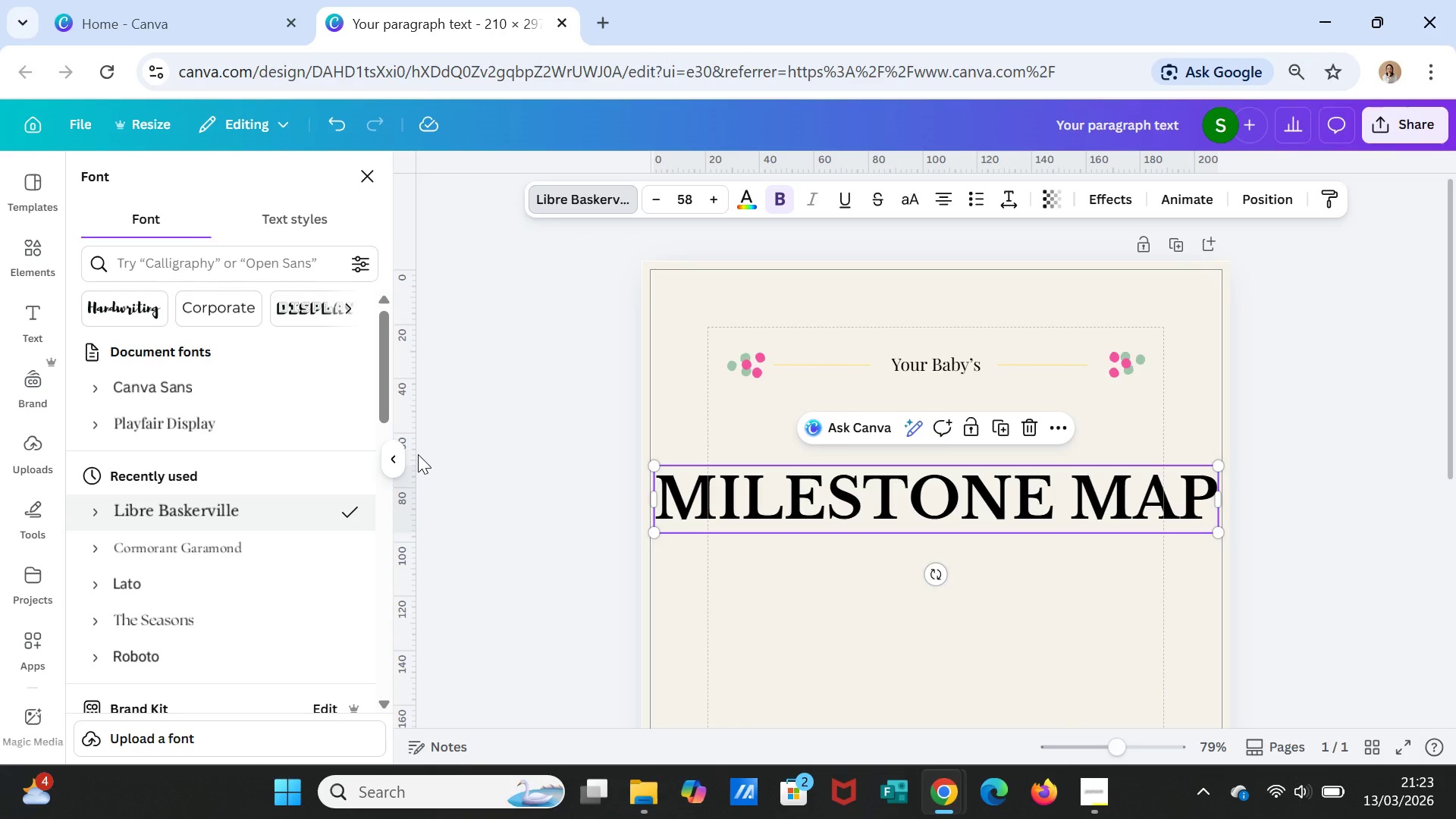 
left_click([611, 202])
 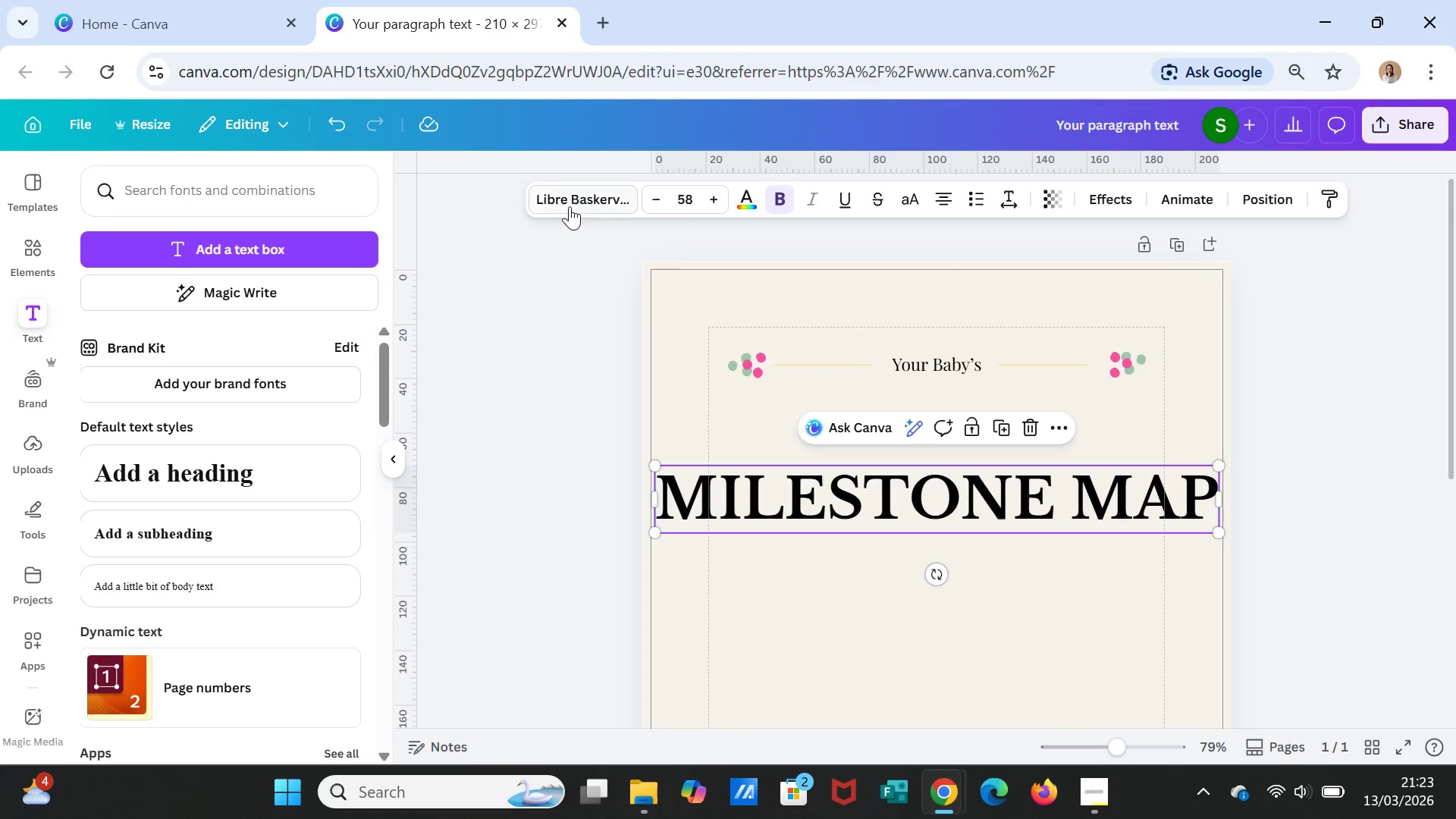 
double_click([569, 207])
 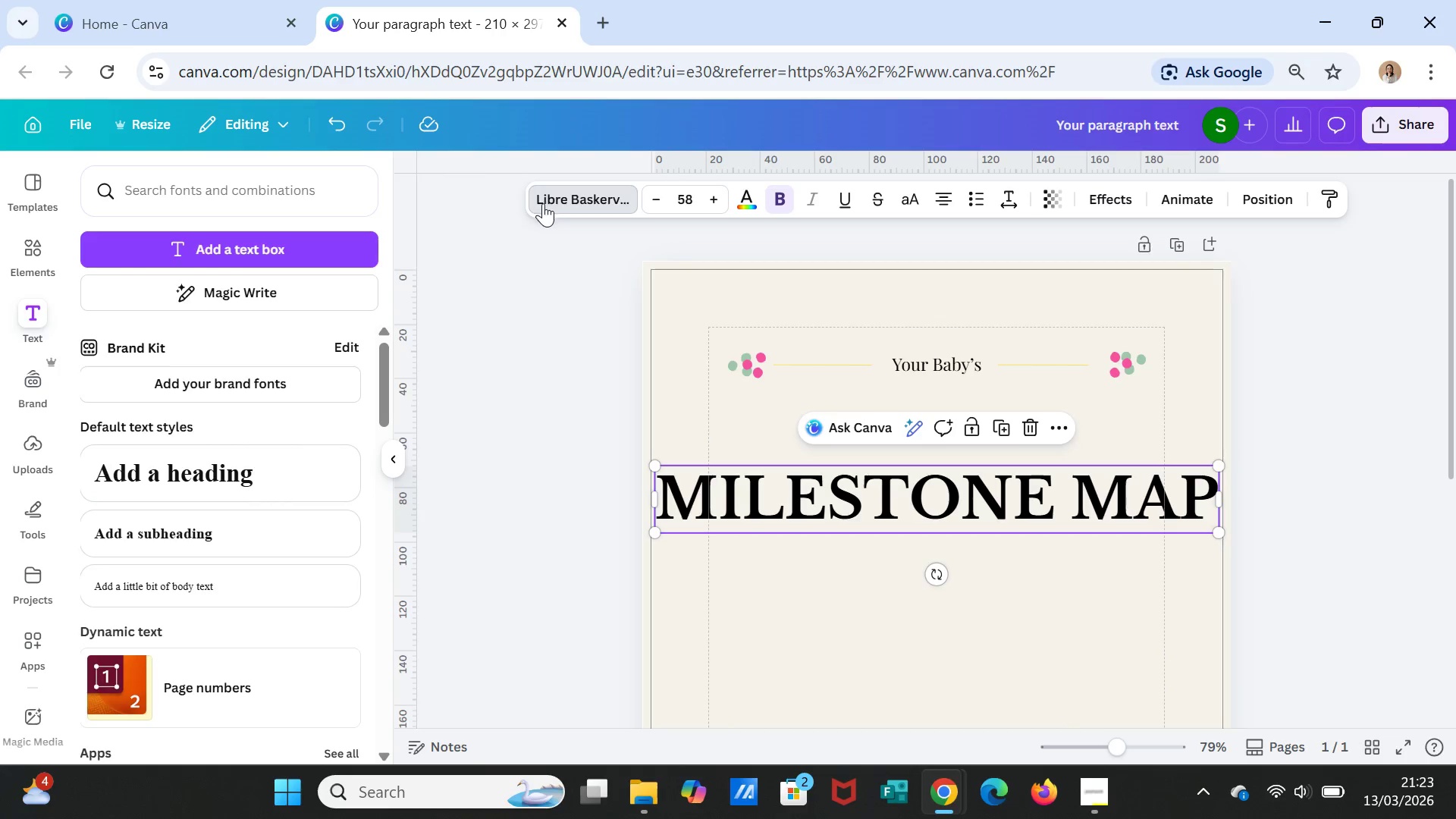 
left_click([201, 261])
 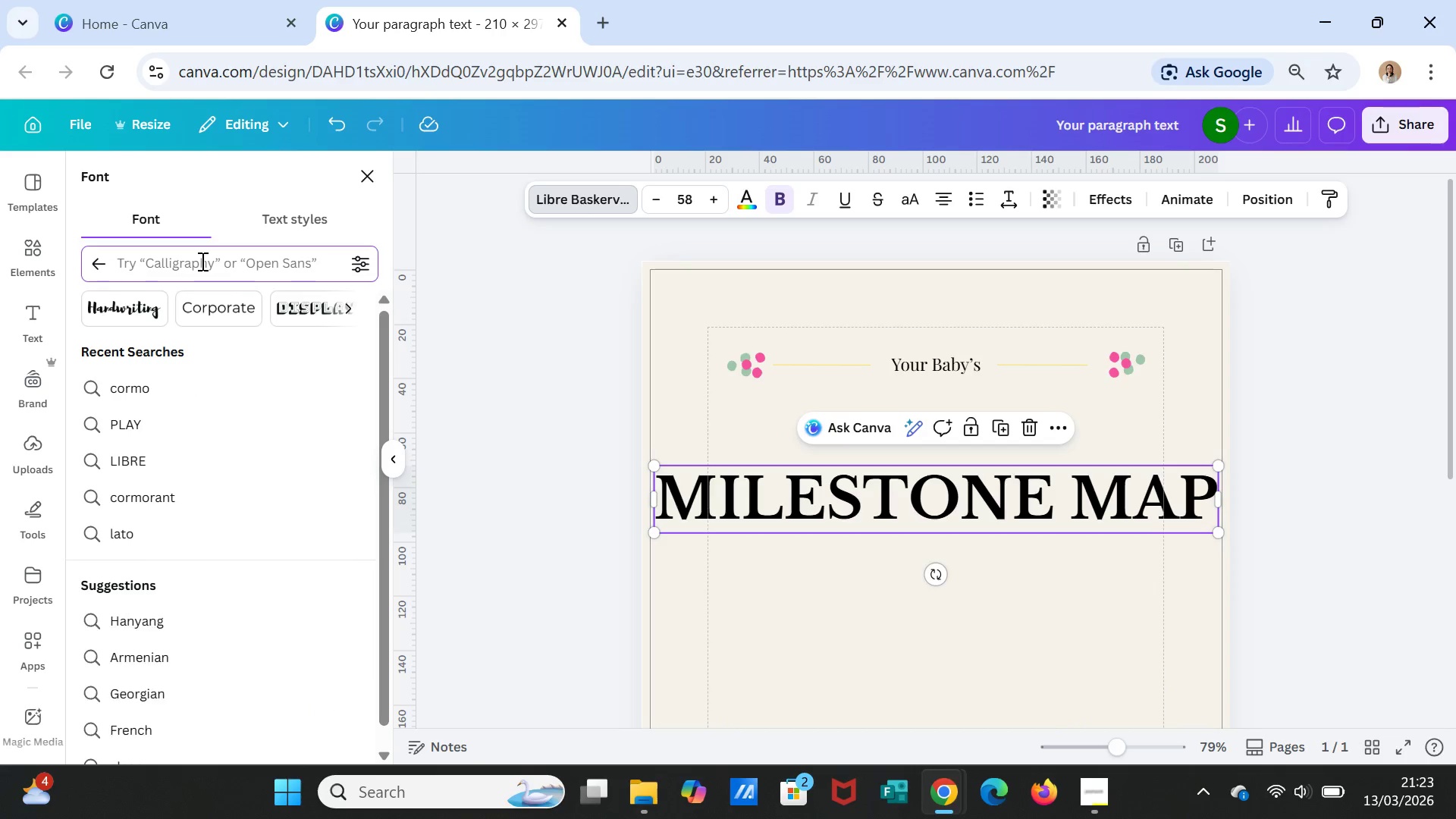 
type(OPEN)
 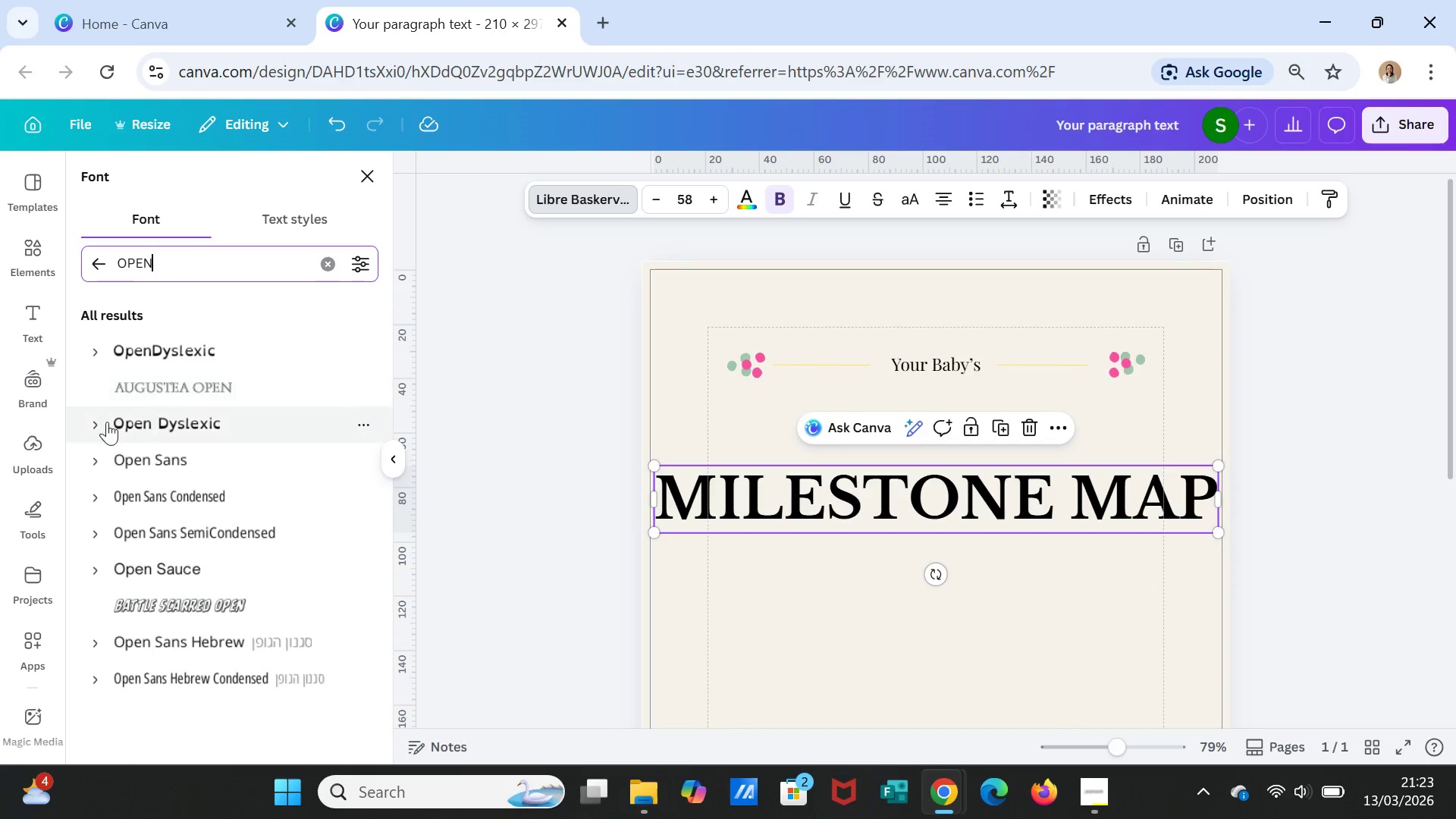 
left_click([127, 456])
 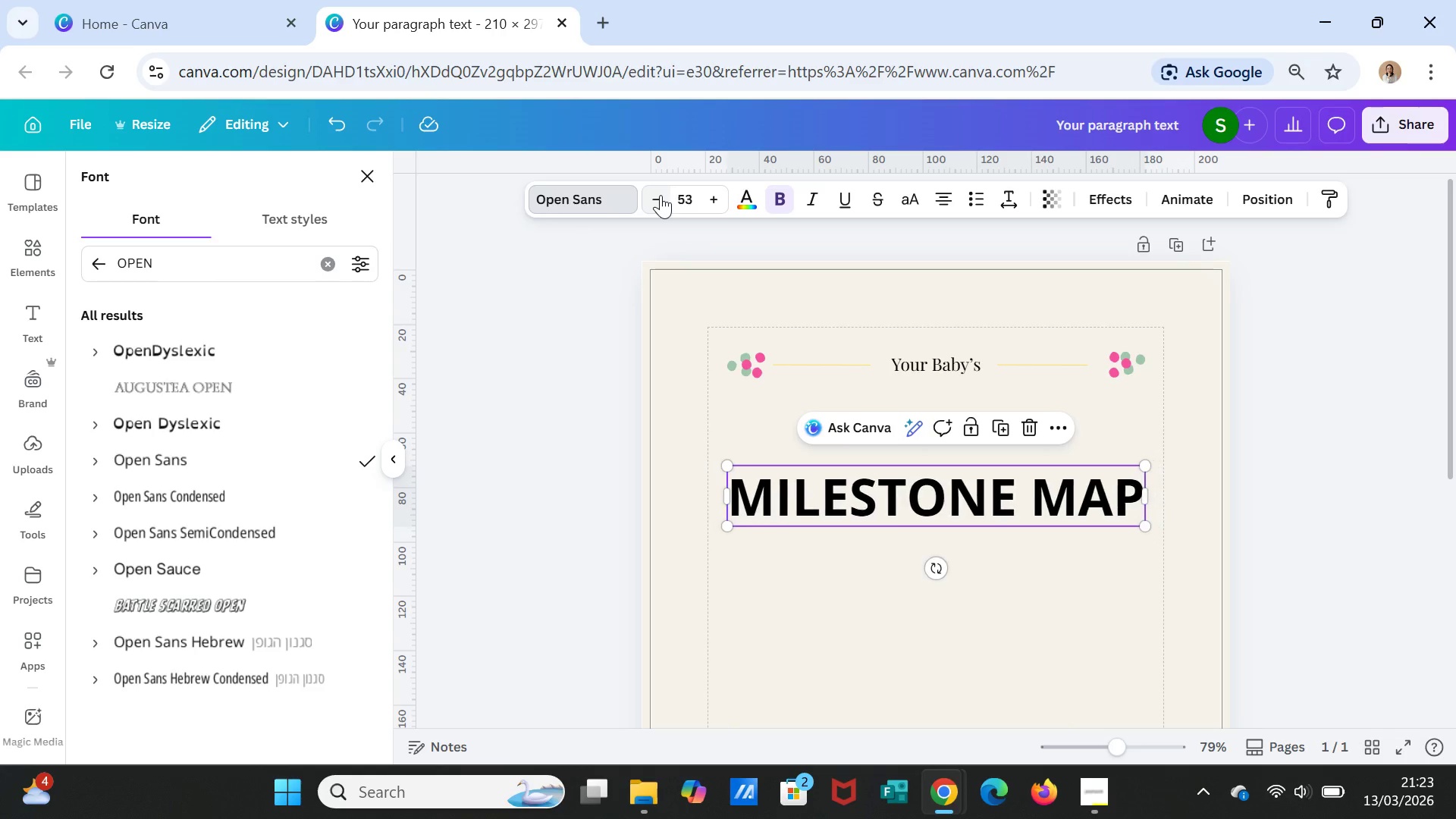 
wait(5.69)
 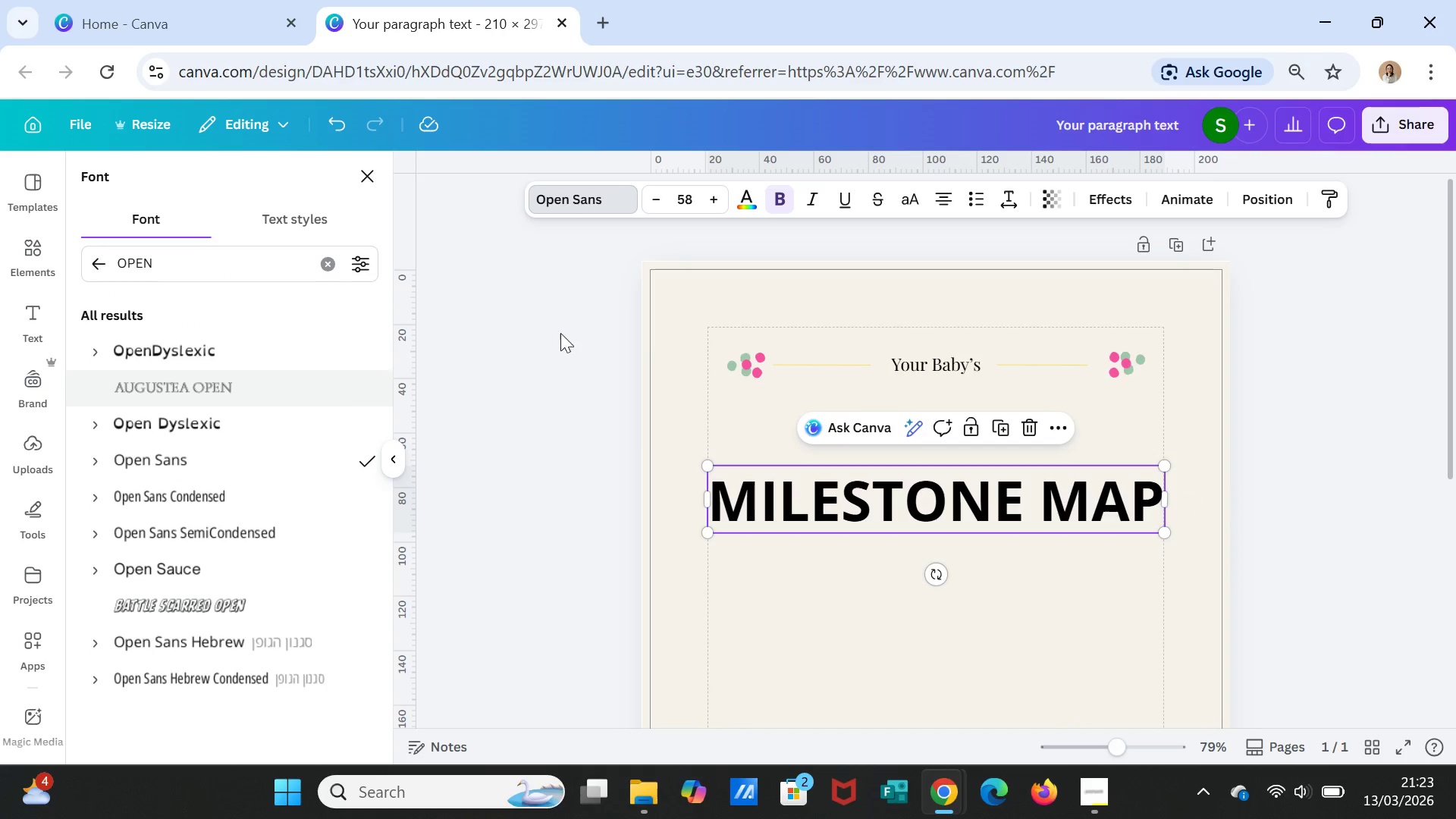 
left_click([661, 195])
 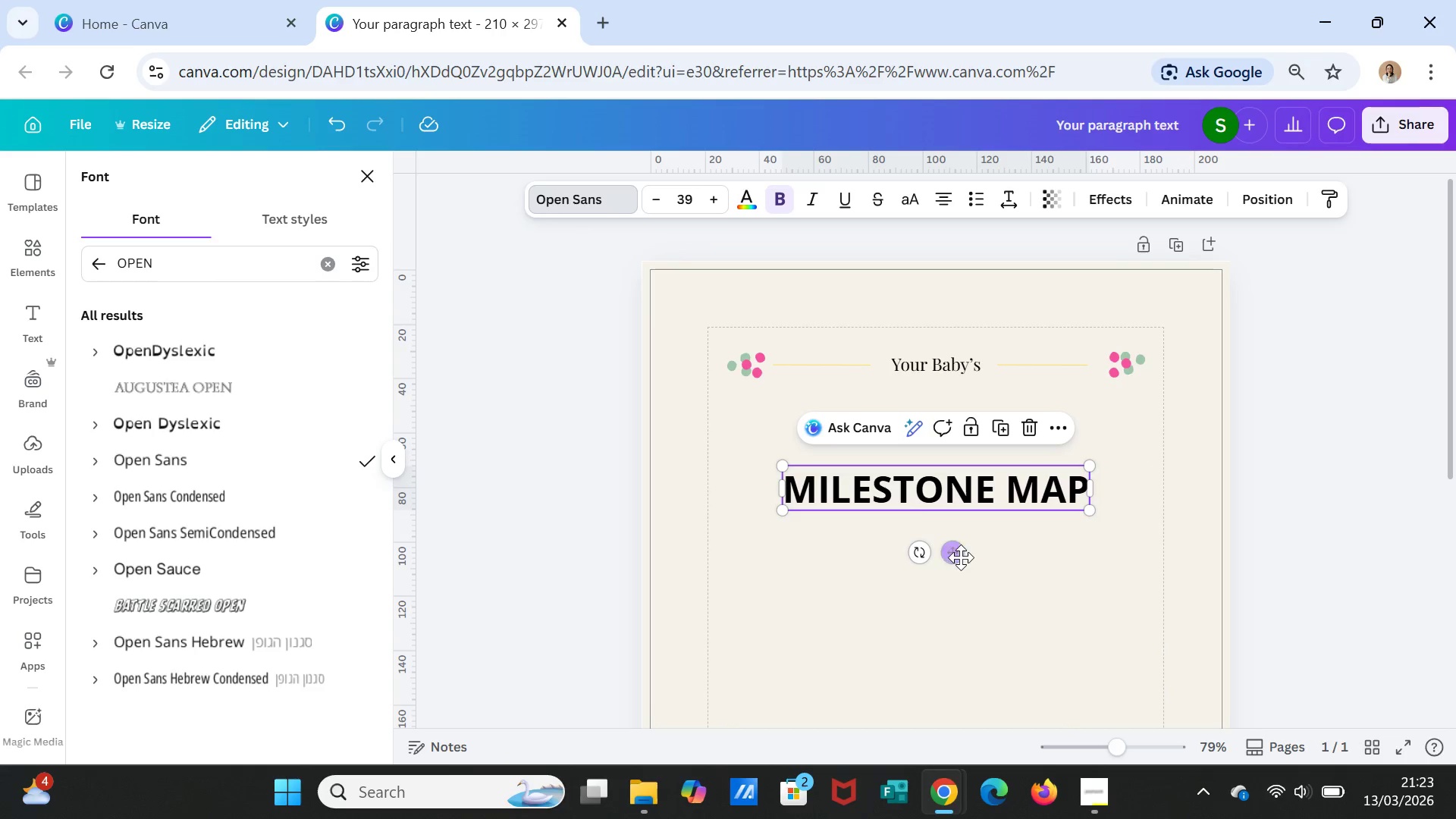 
left_click_drag(start_coordinate=[960, 557], to_coordinate=[960, 482])
 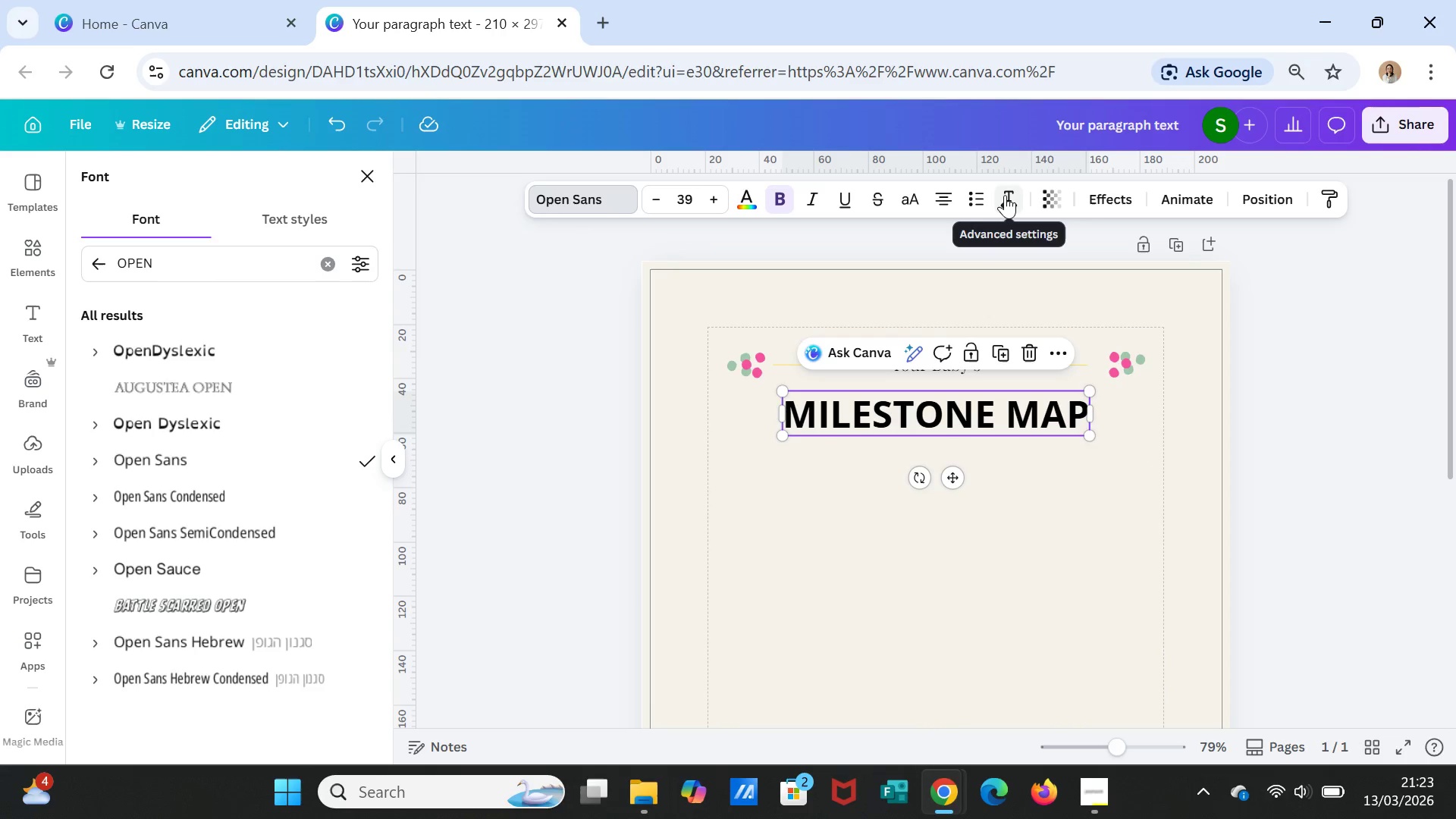 
double_click([1005, 195])
 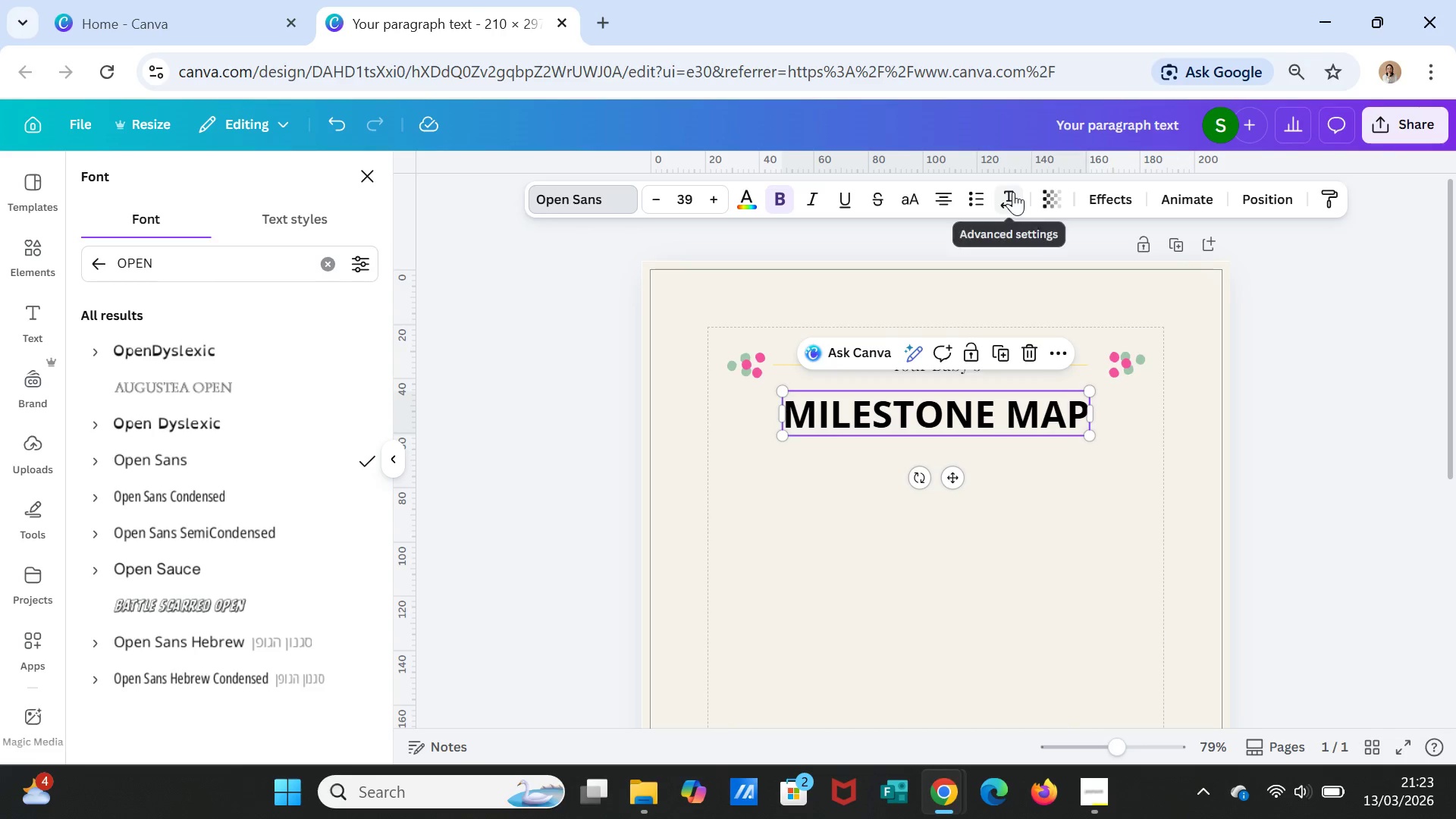 
left_click([1012, 193])
 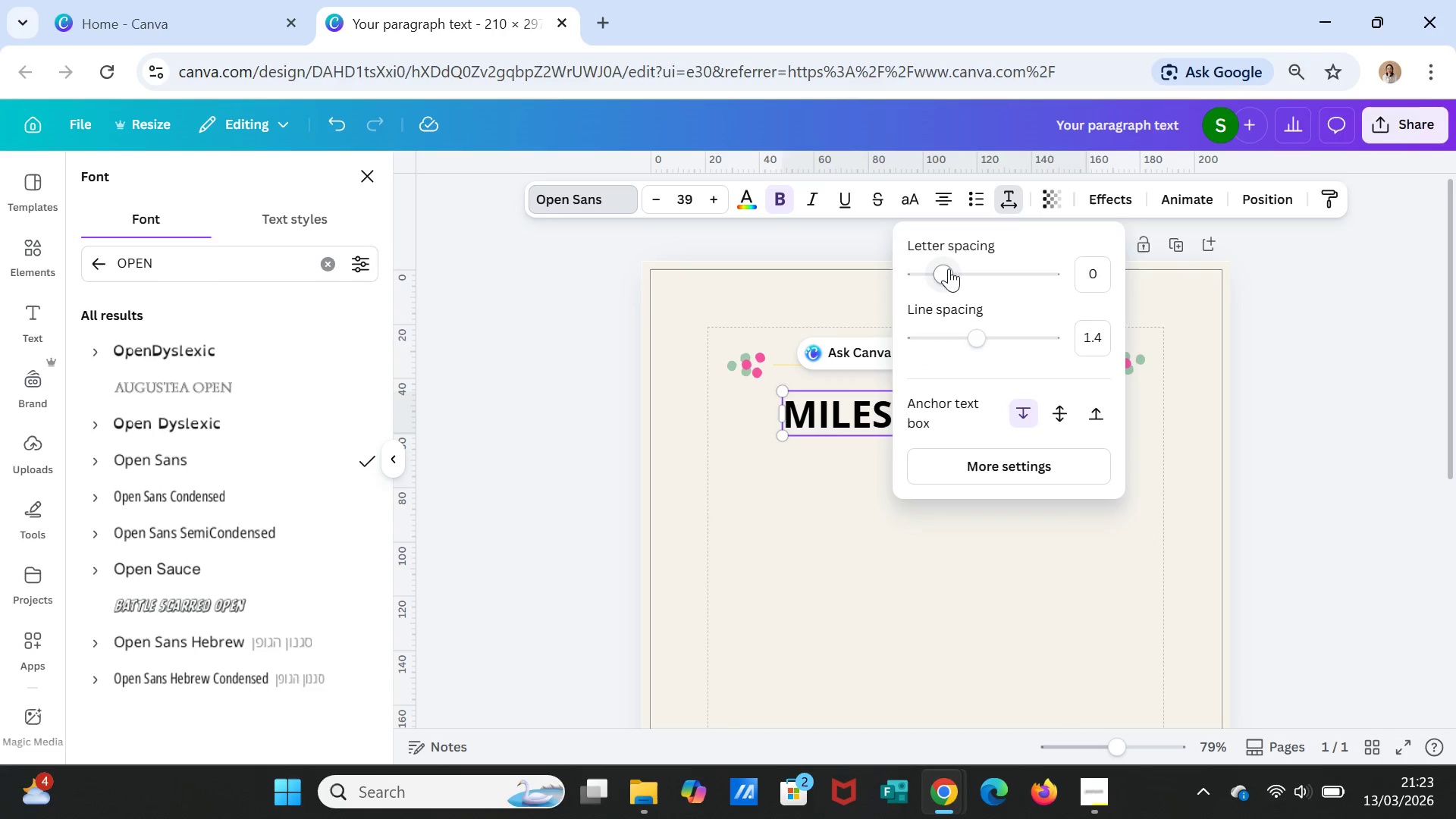 
left_click([949, 268])
 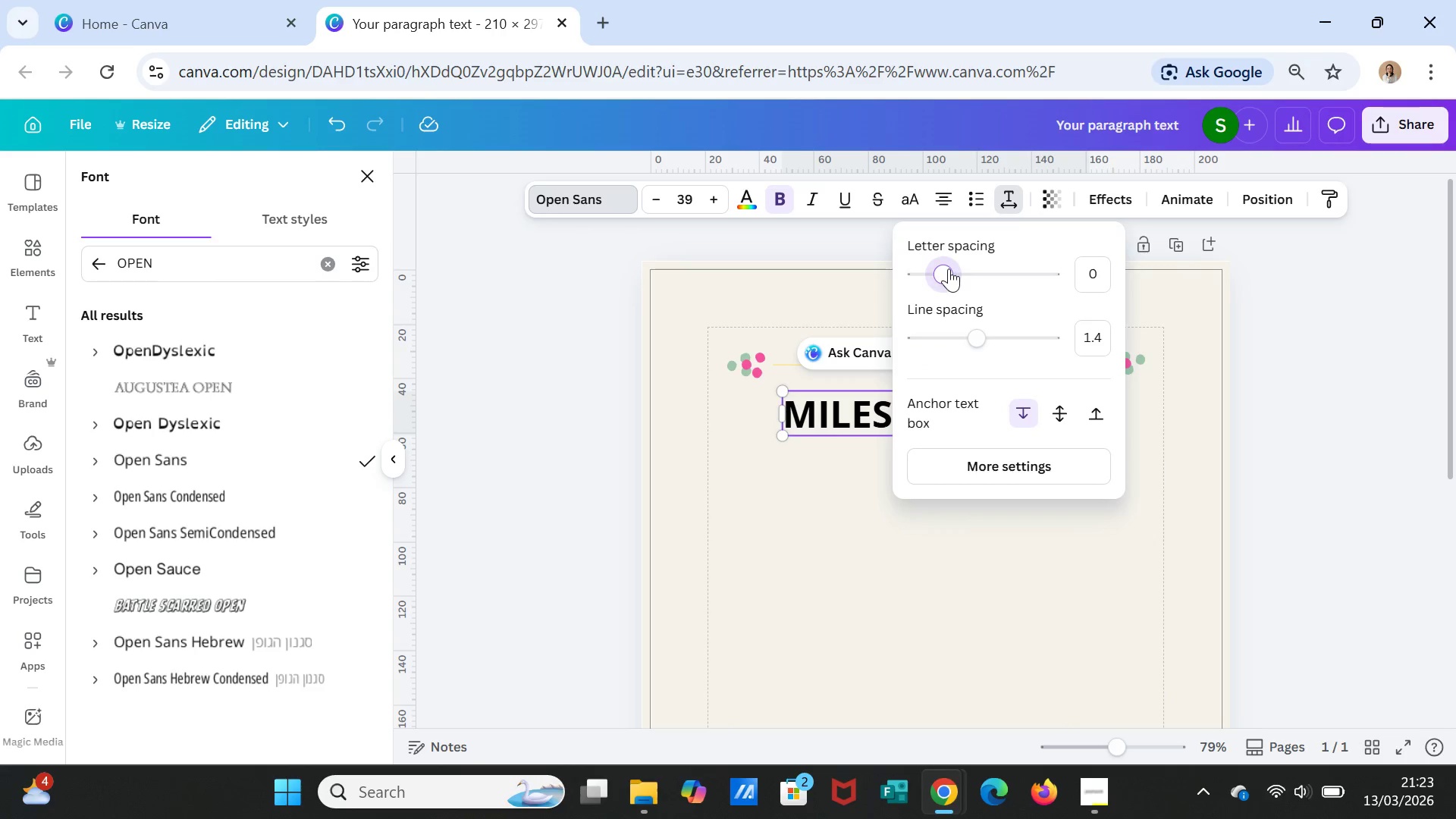 
left_click_drag(start_coordinate=[949, 268], to_coordinate=[956, 270])
 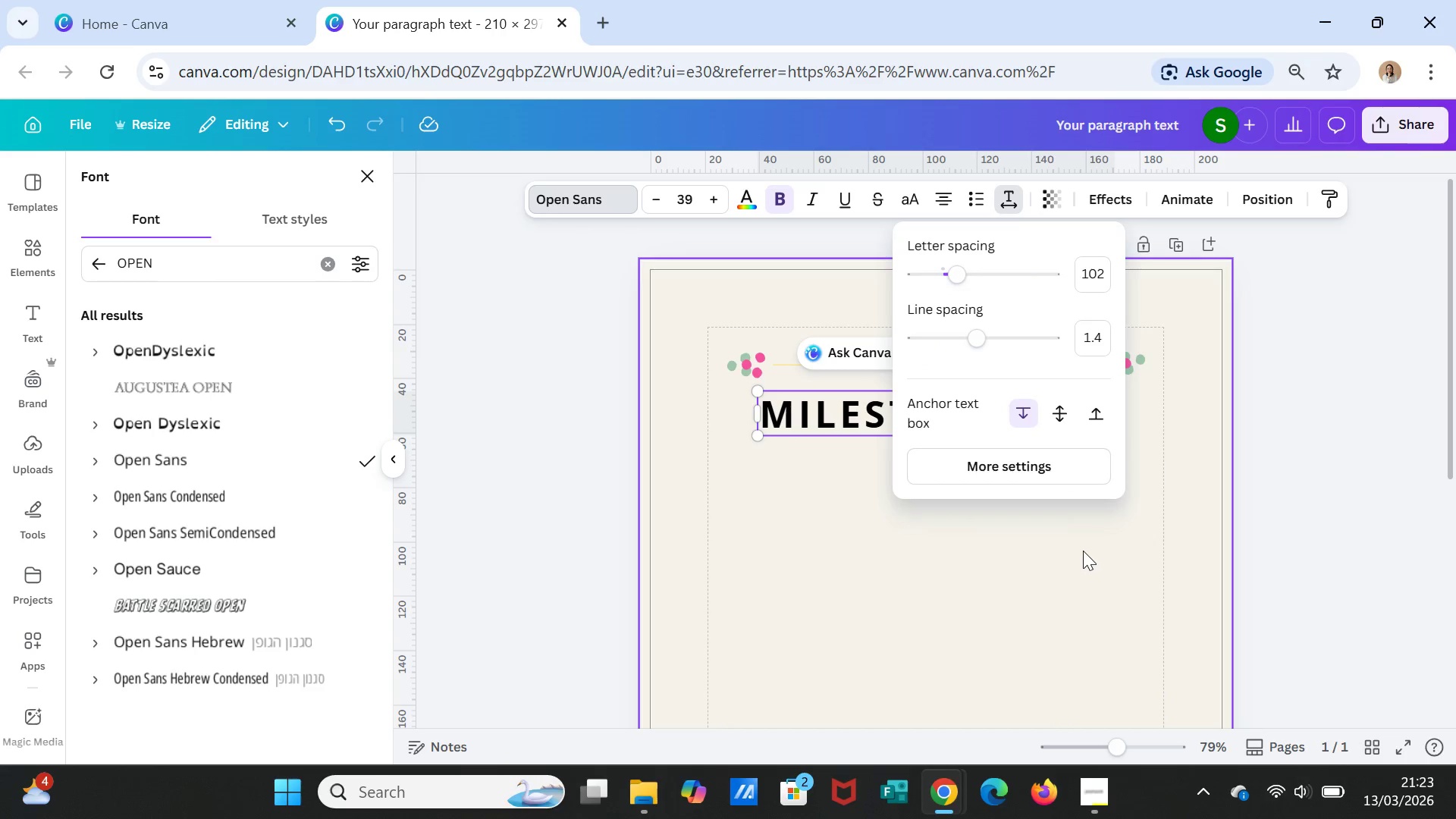 
left_click([1083, 551])
 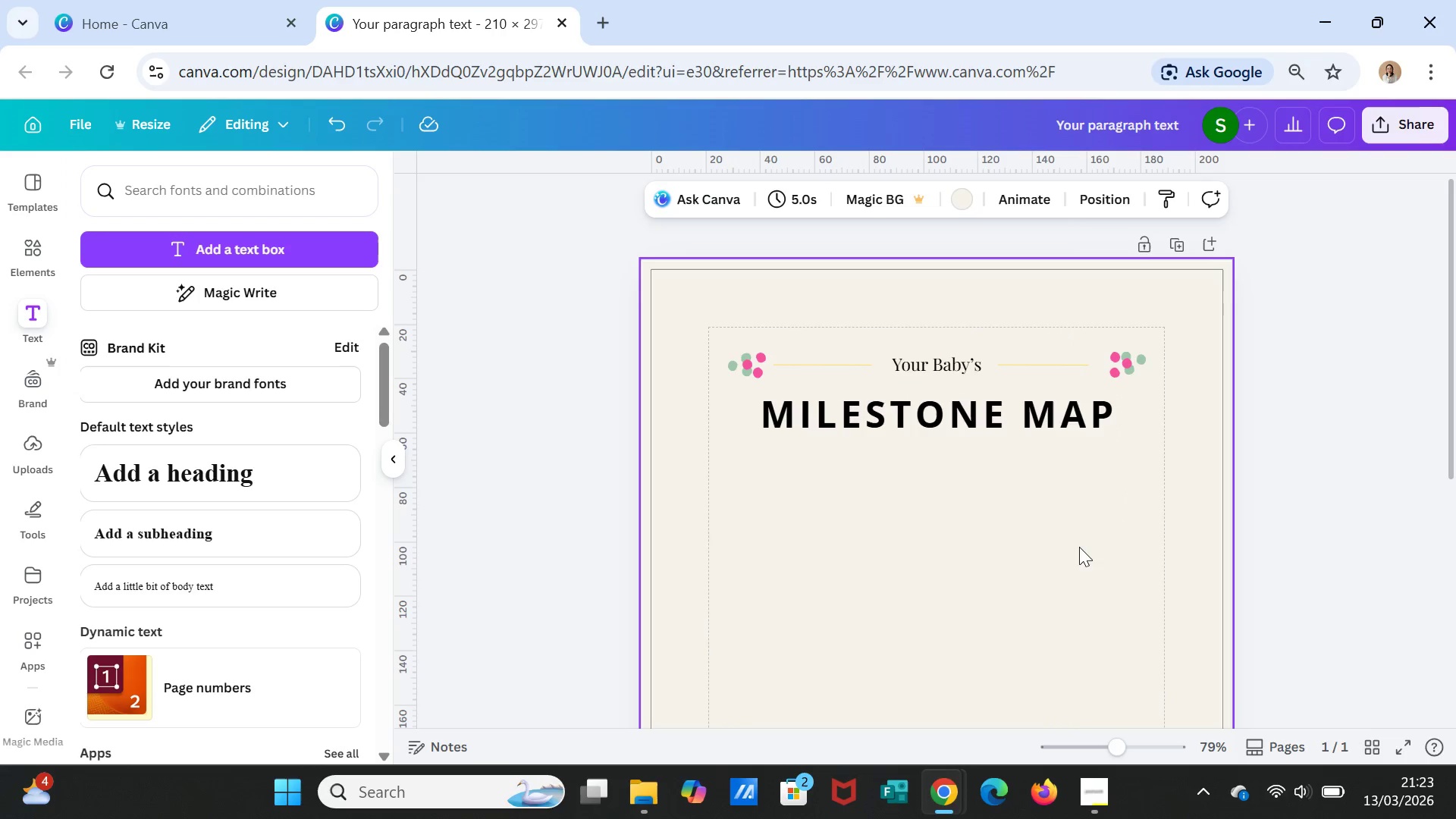 
double_click([1079, 547])
 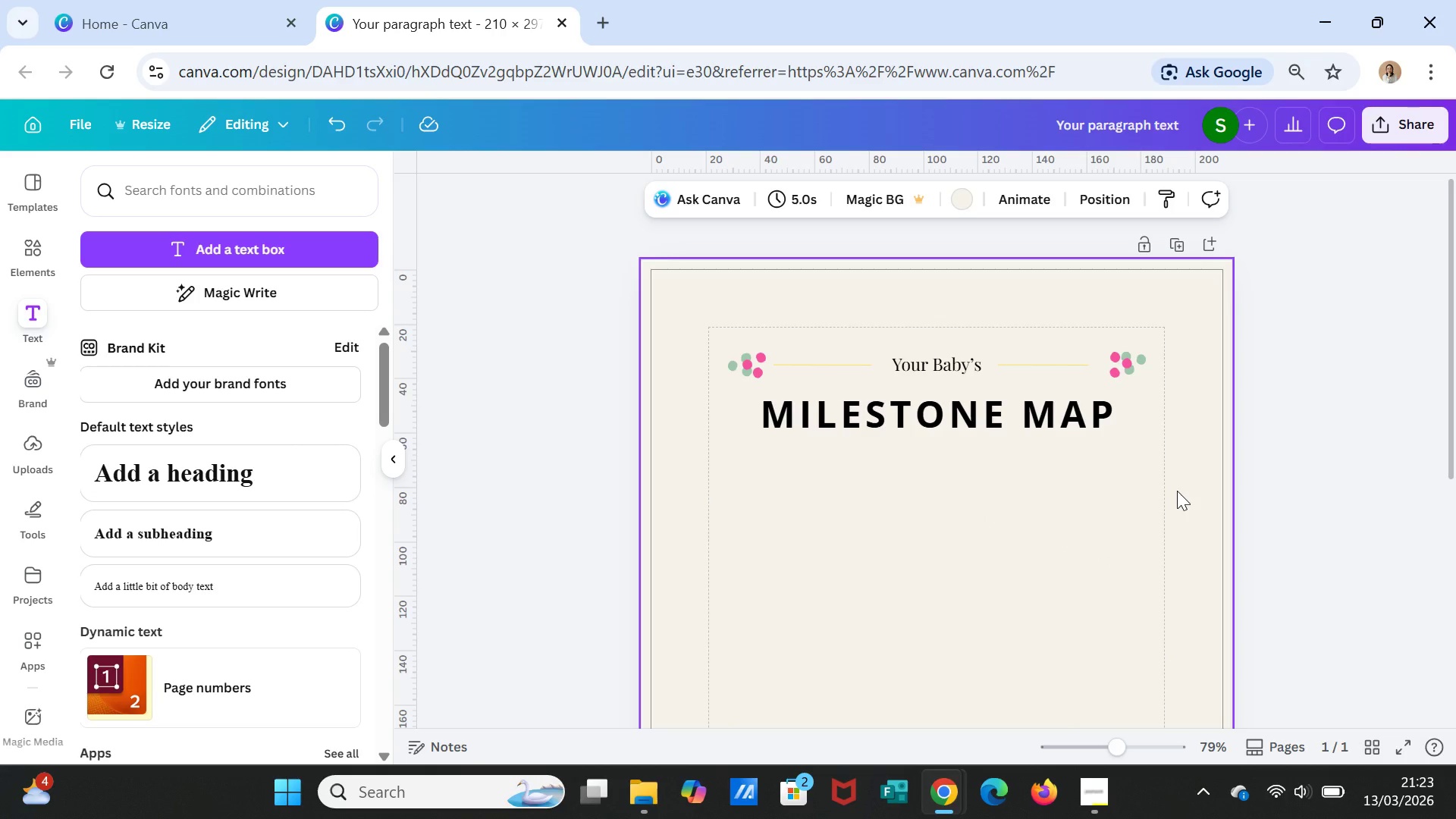 
wait(24.2)
 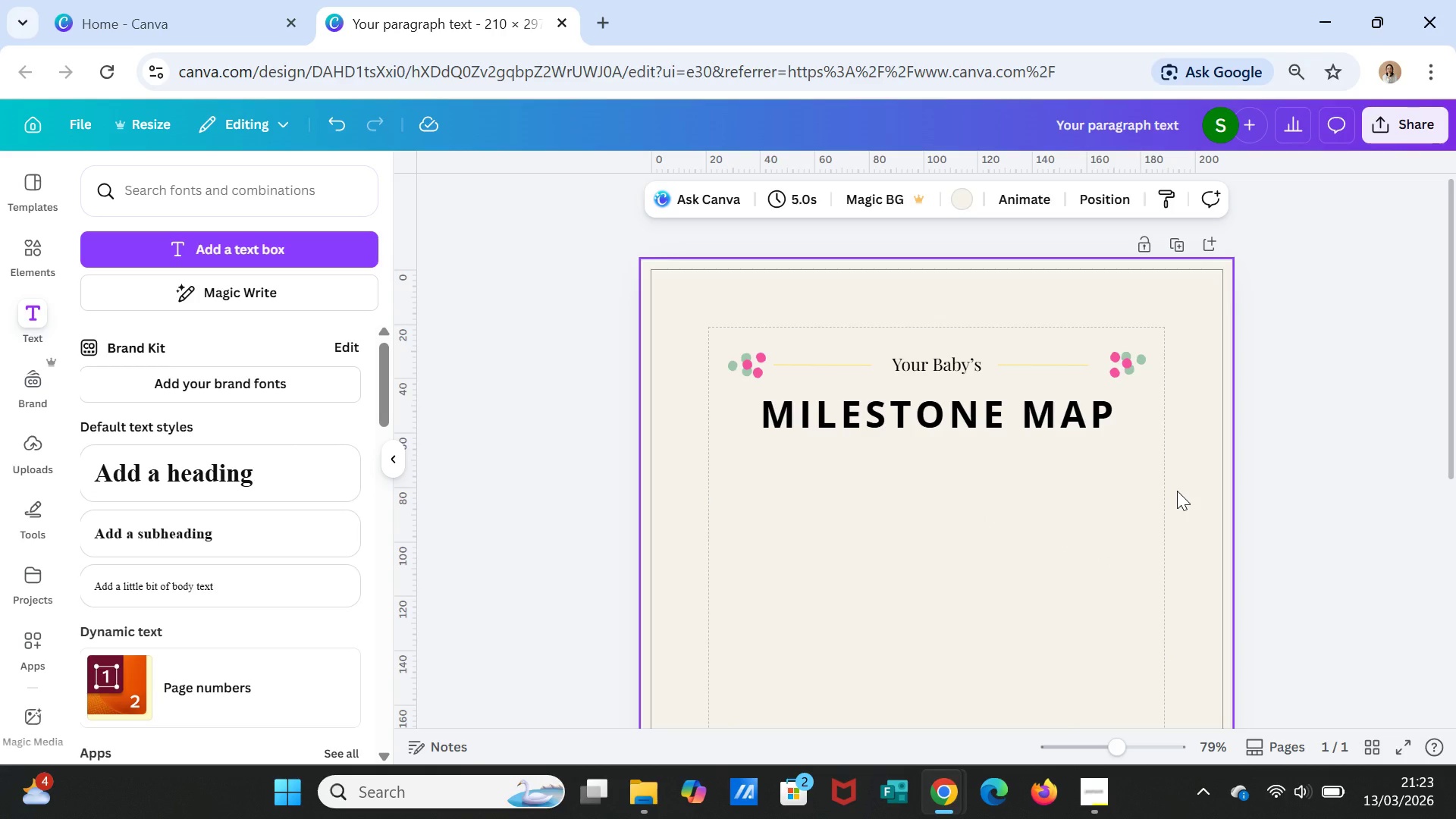 
left_click([997, 415])
 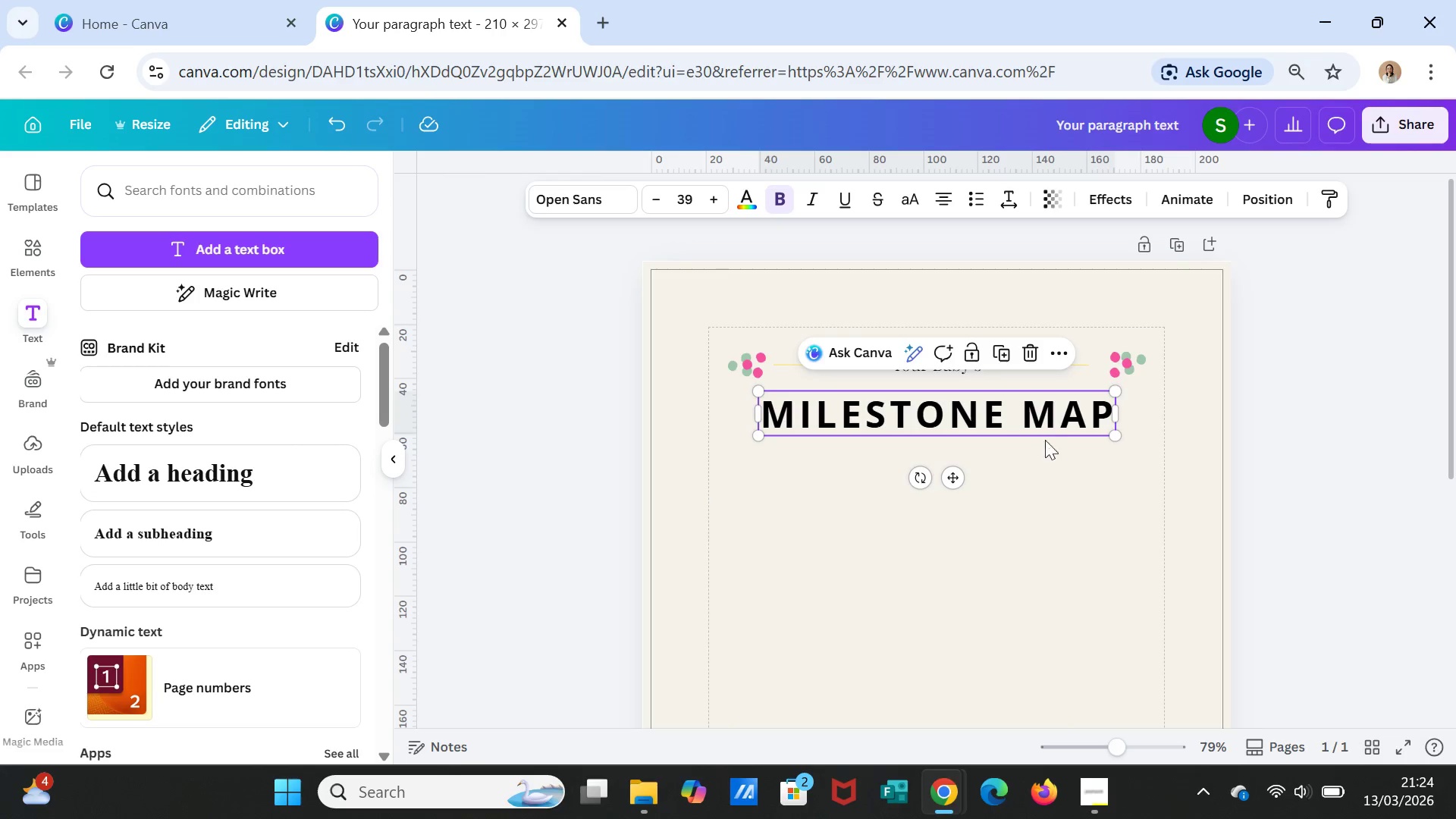 
wait(10.61)
 